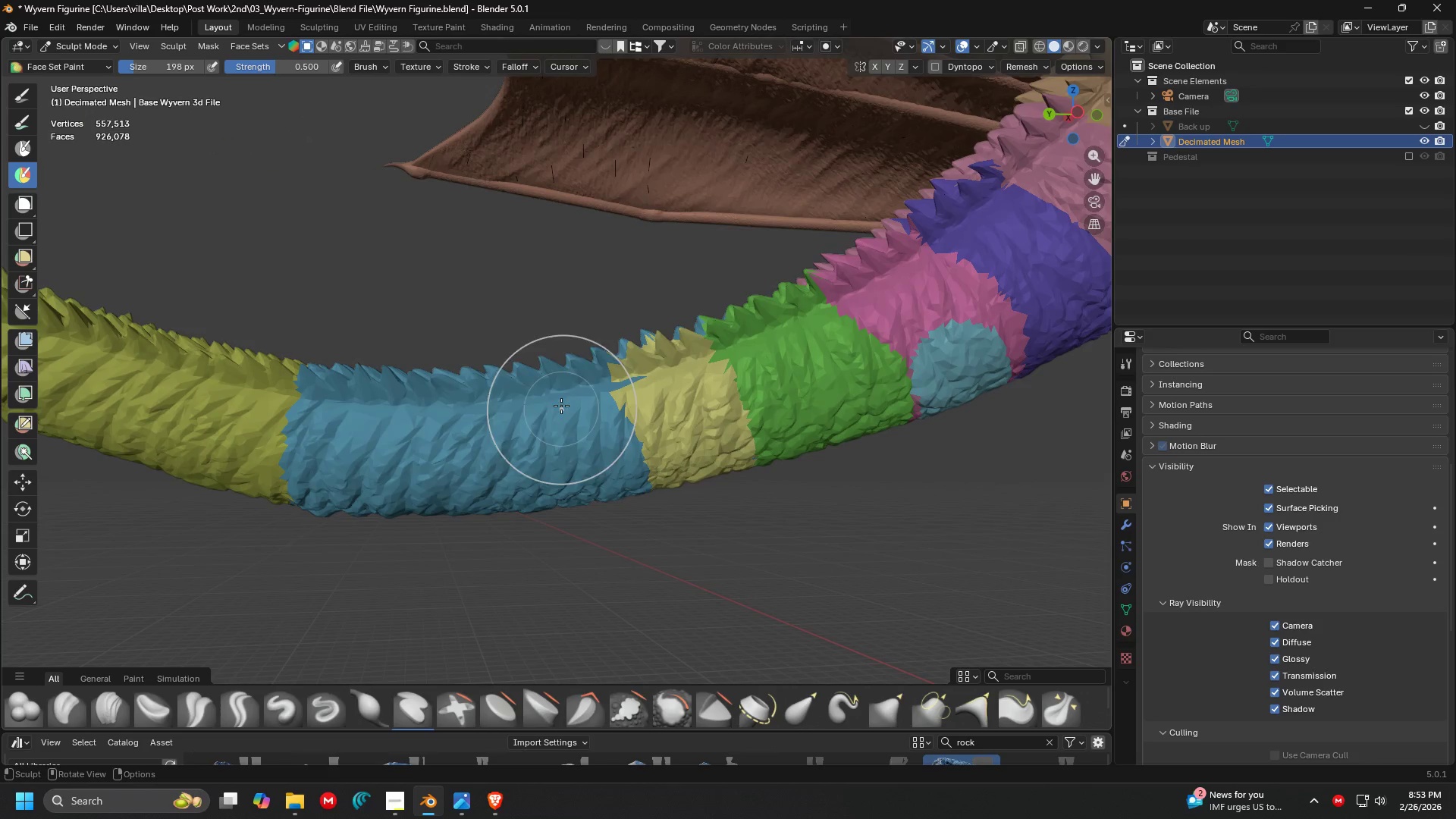 
left_click_drag(start_coordinate=[575, 394], to_coordinate=[614, 538])
 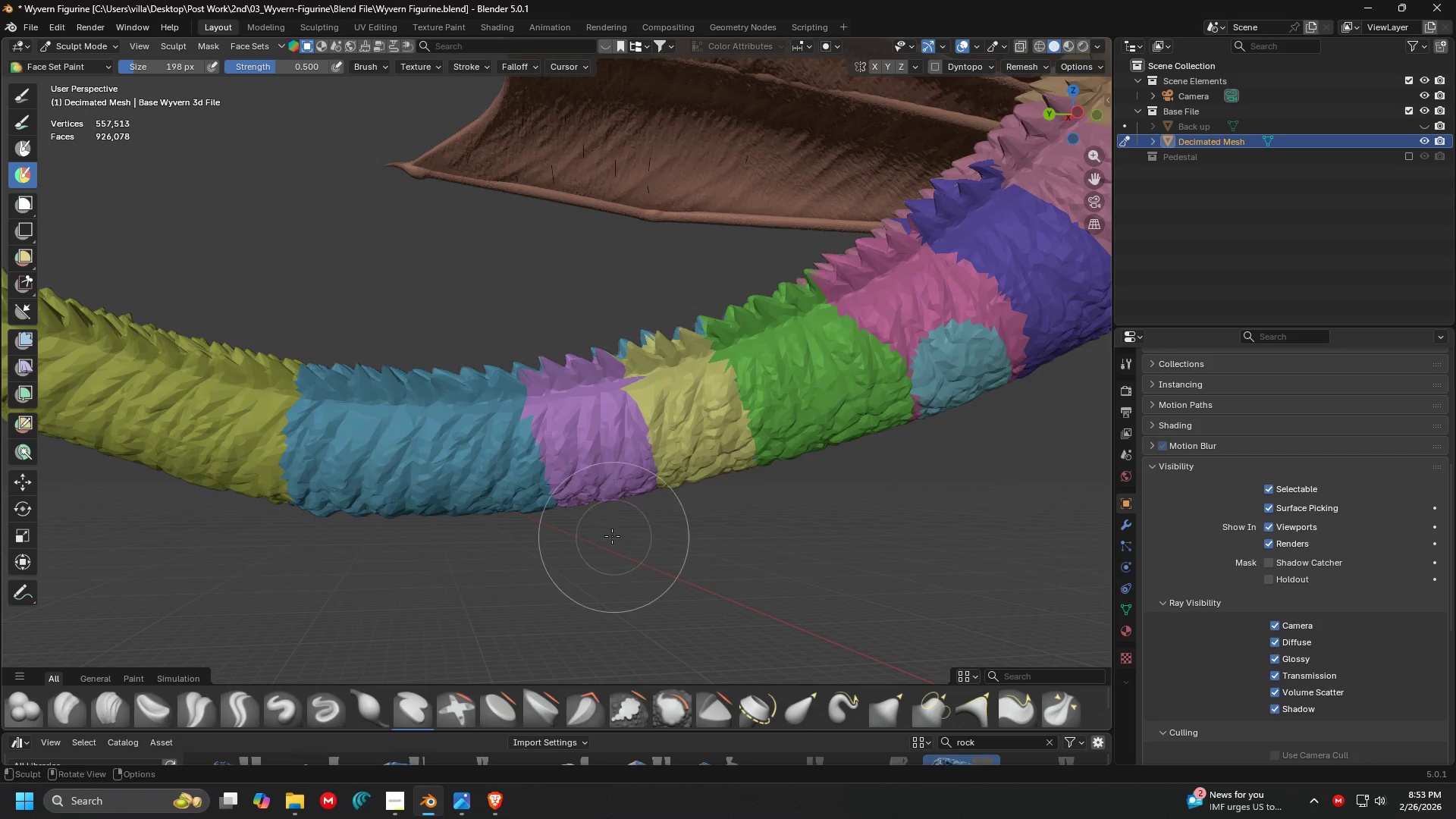 
hold_key(key=ShiftLeft, duration=0.31)
 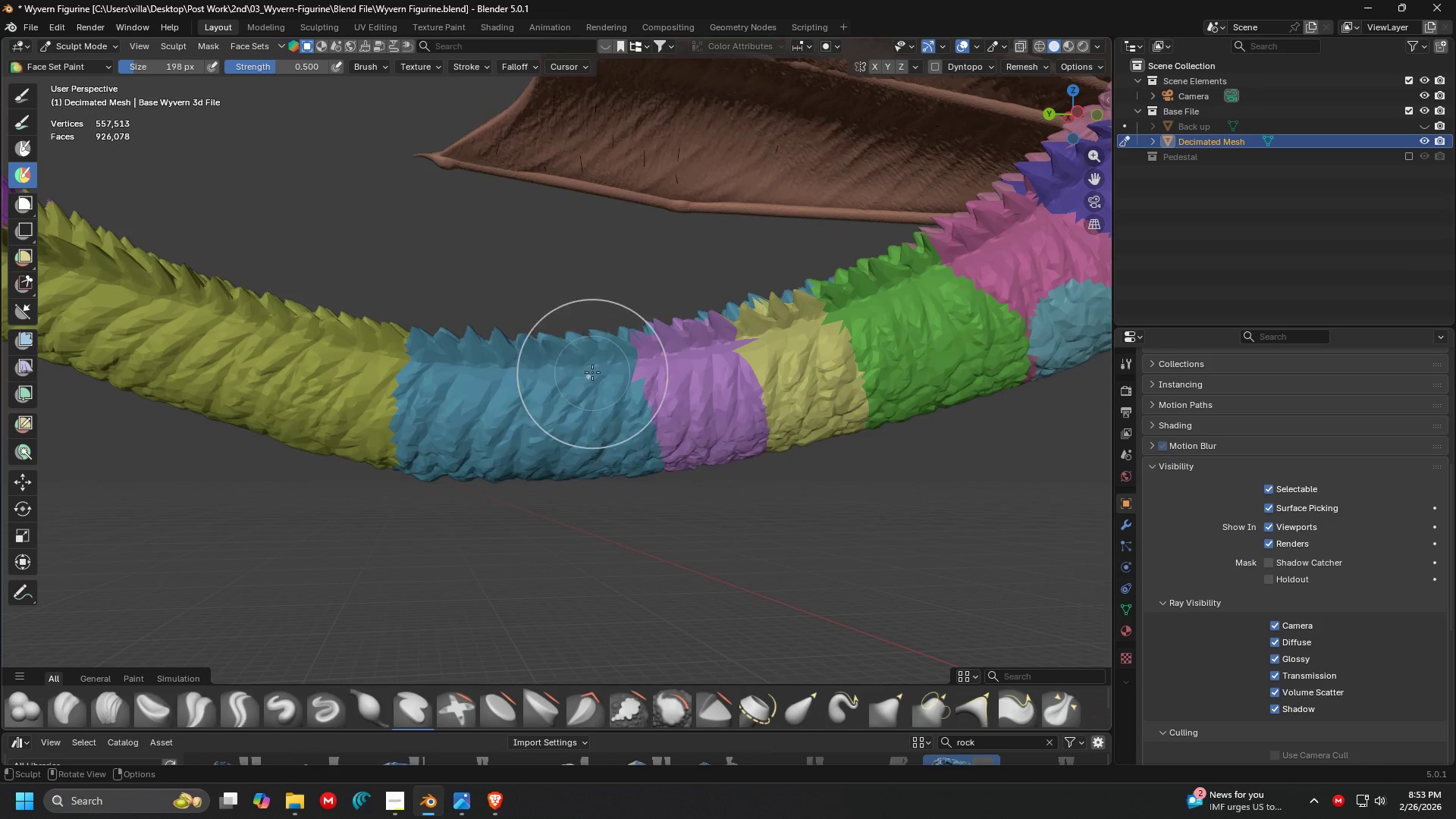 
left_click_drag(start_coordinate=[592, 372], to_coordinate=[622, 518])
 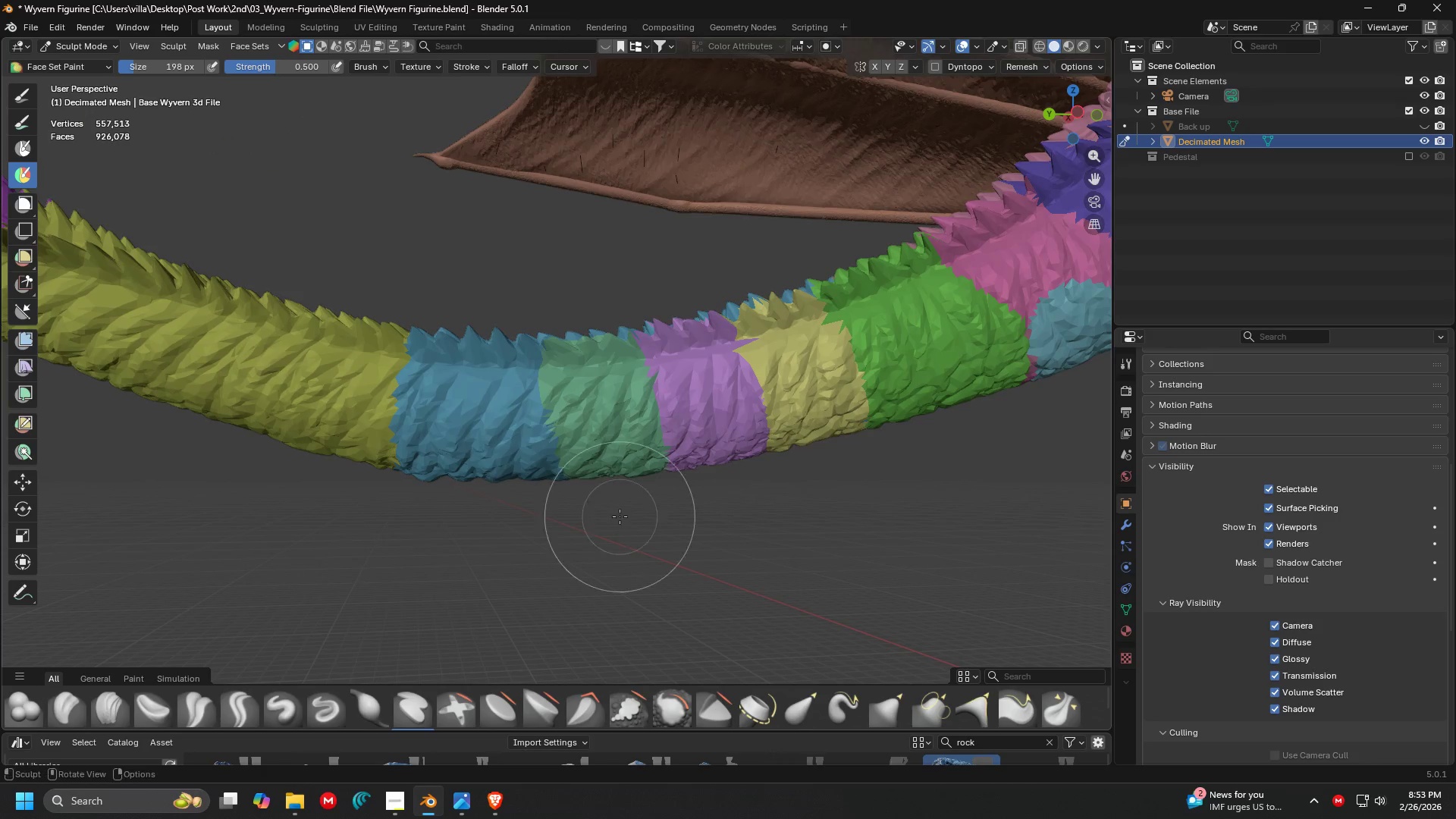 
key(Shift+ShiftLeft)
 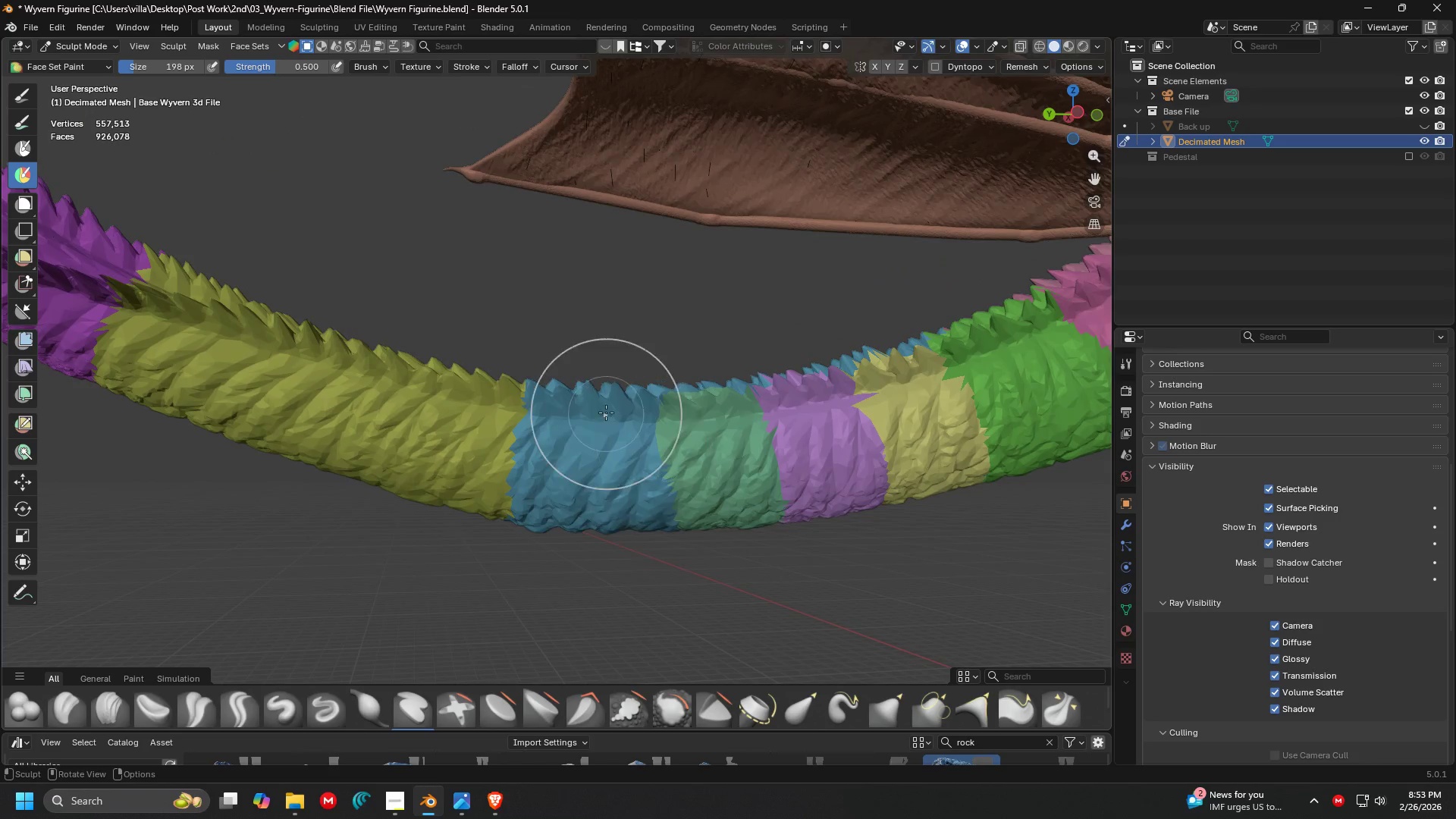 
left_click_drag(start_coordinate=[604, 410], to_coordinate=[629, 568])
 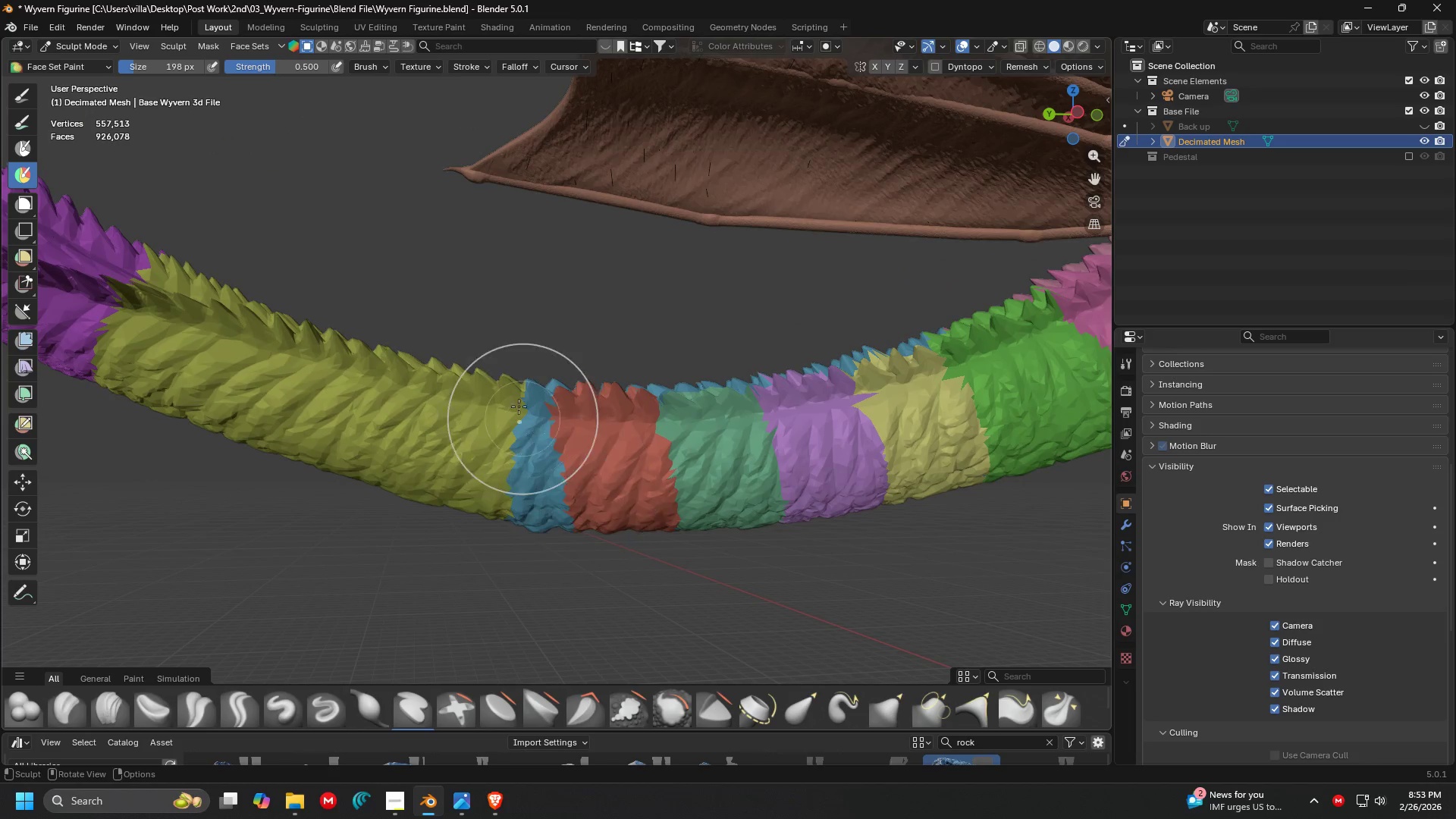 
left_click_drag(start_coordinate=[516, 402], to_coordinate=[514, 566])
 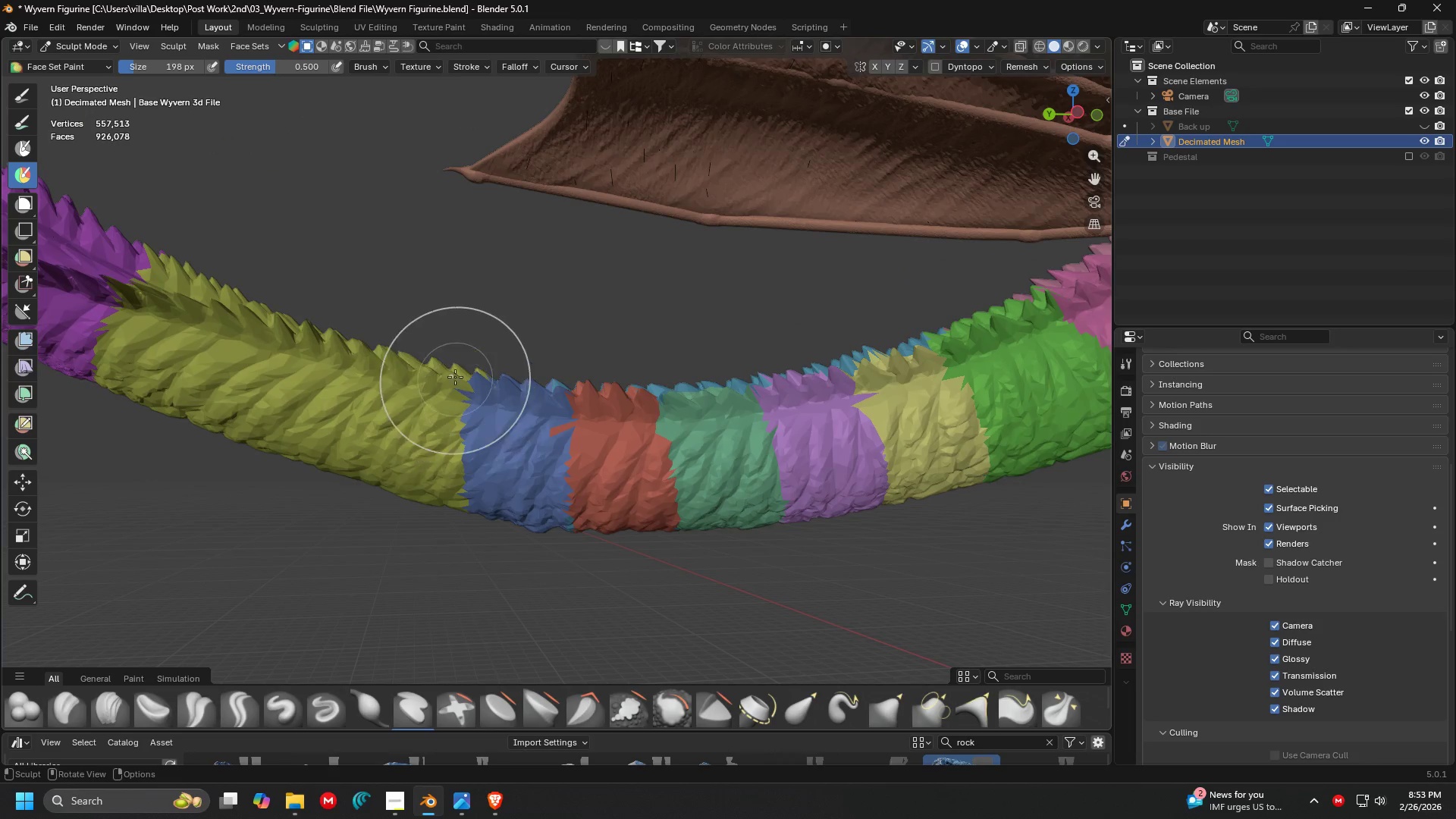 
left_click_drag(start_coordinate=[454, 372], to_coordinate=[424, 538])
 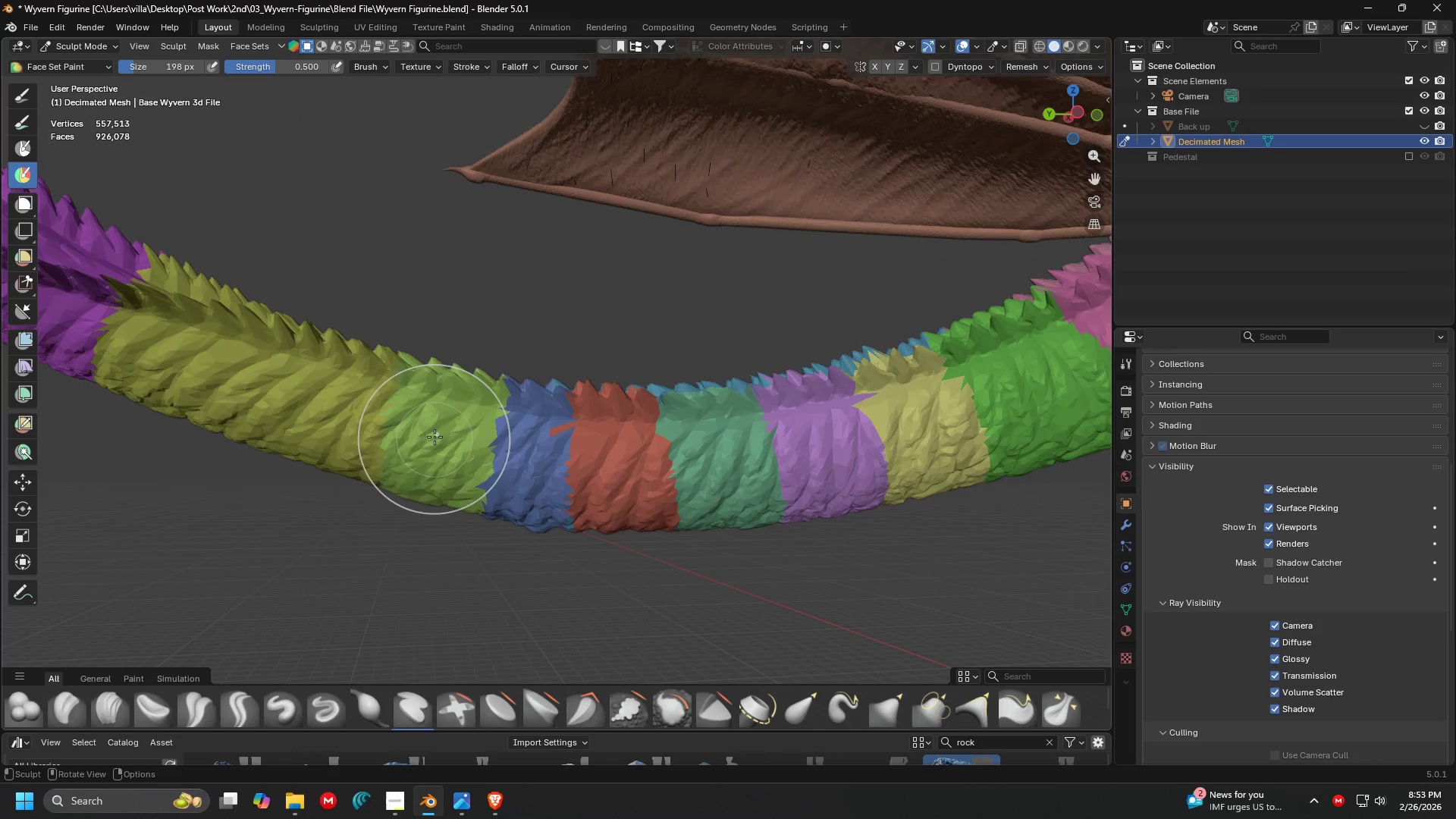 
key(Shift+ShiftLeft)
 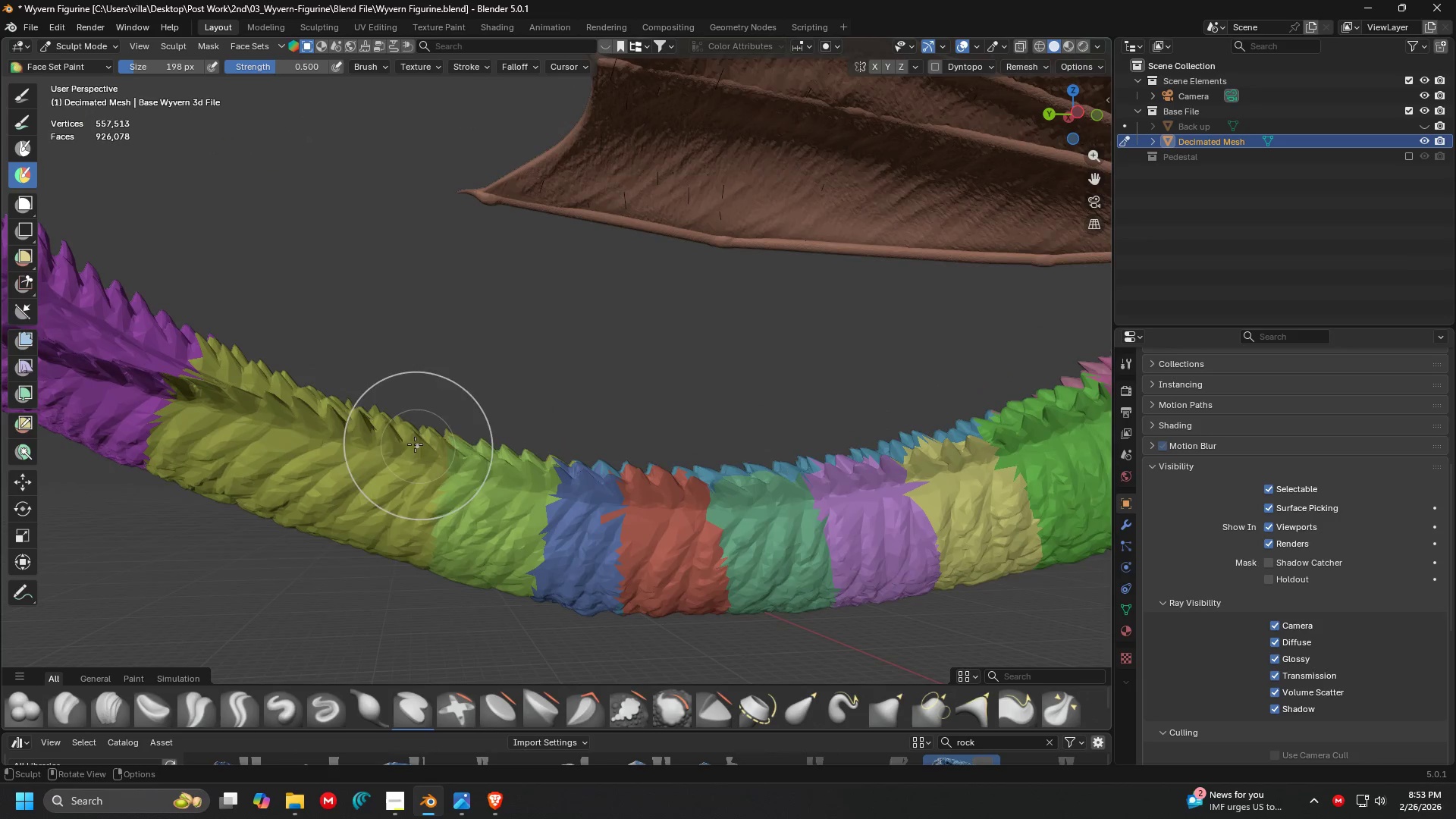 
left_click_drag(start_coordinate=[407, 432], to_coordinate=[368, 586])
 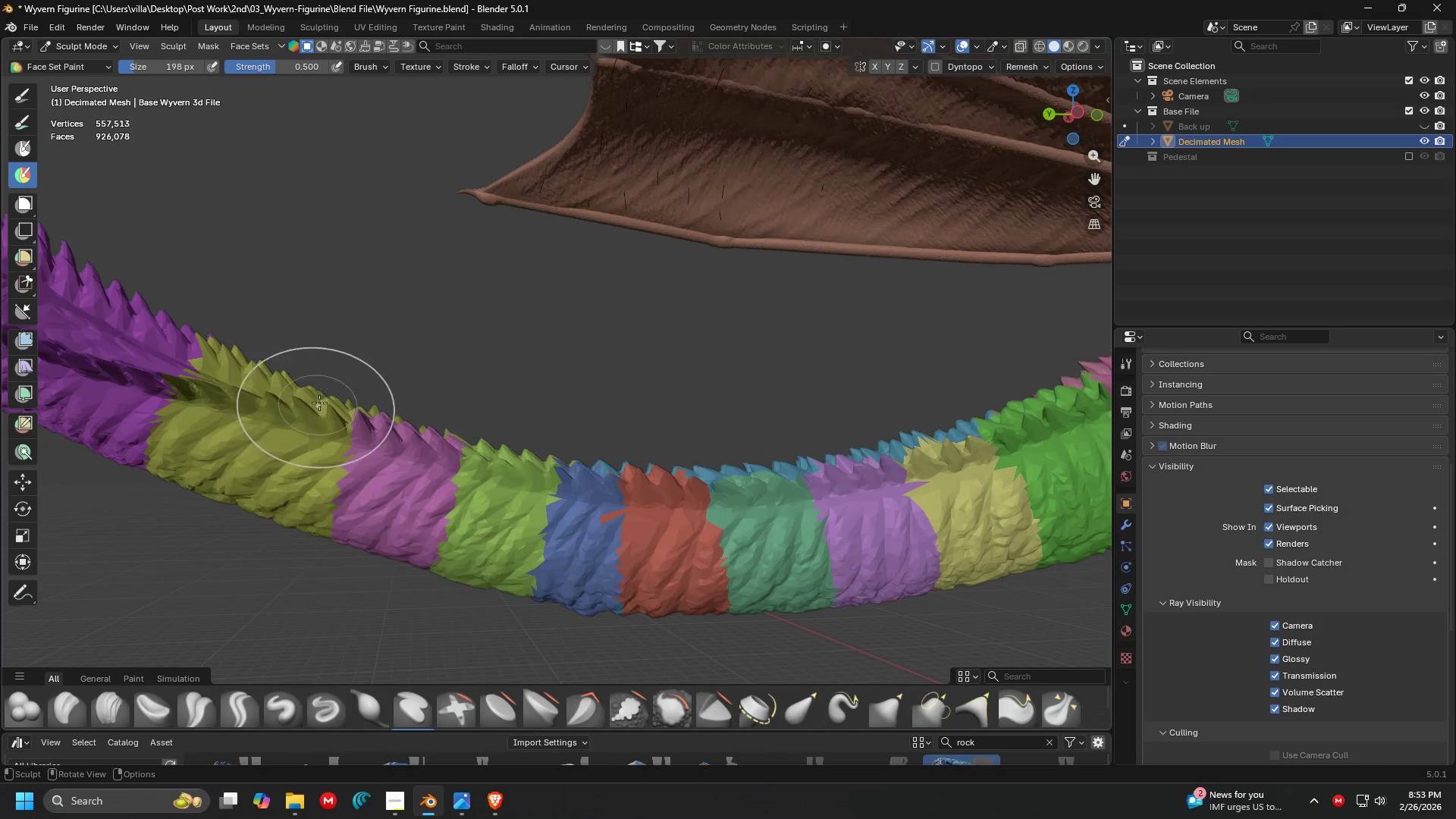 
left_click_drag(start_coordinate=[331, 388], to_coordinate=[255, 585])
 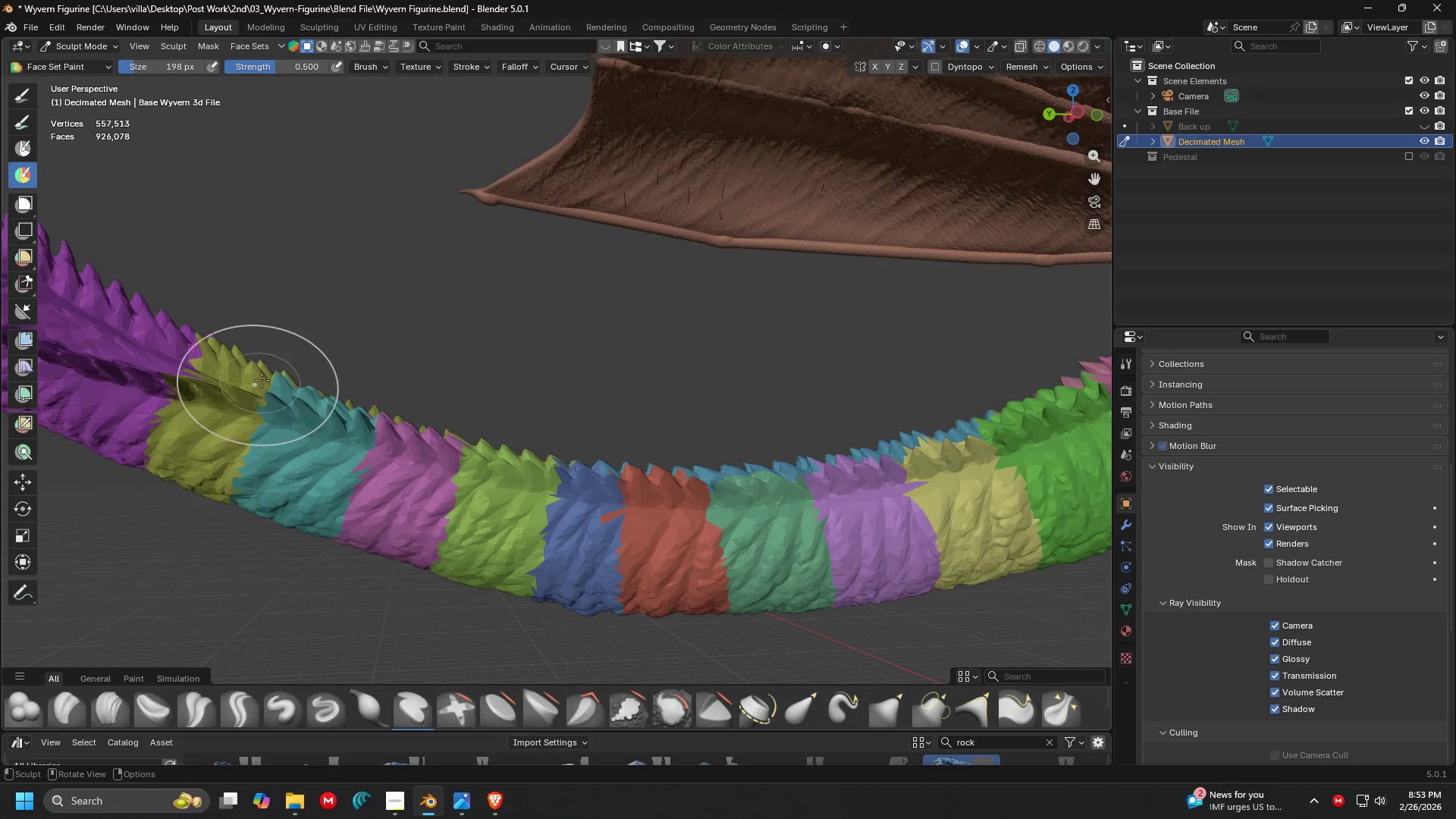 
left_click_drag(start_coordinate=[265, 374], to_coordinate=[177, 564])
 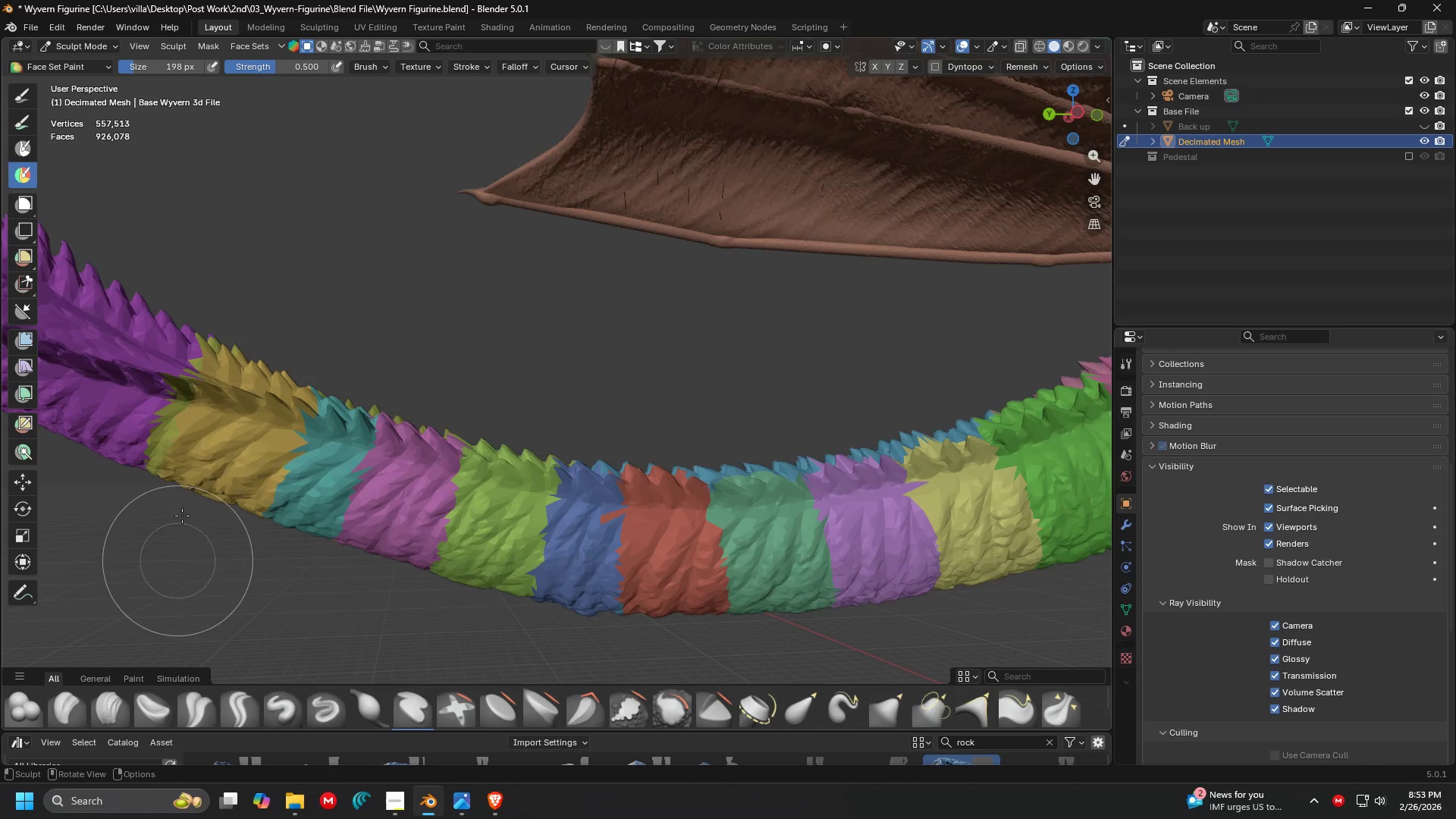 
key(Shift+ShiftLeft)
 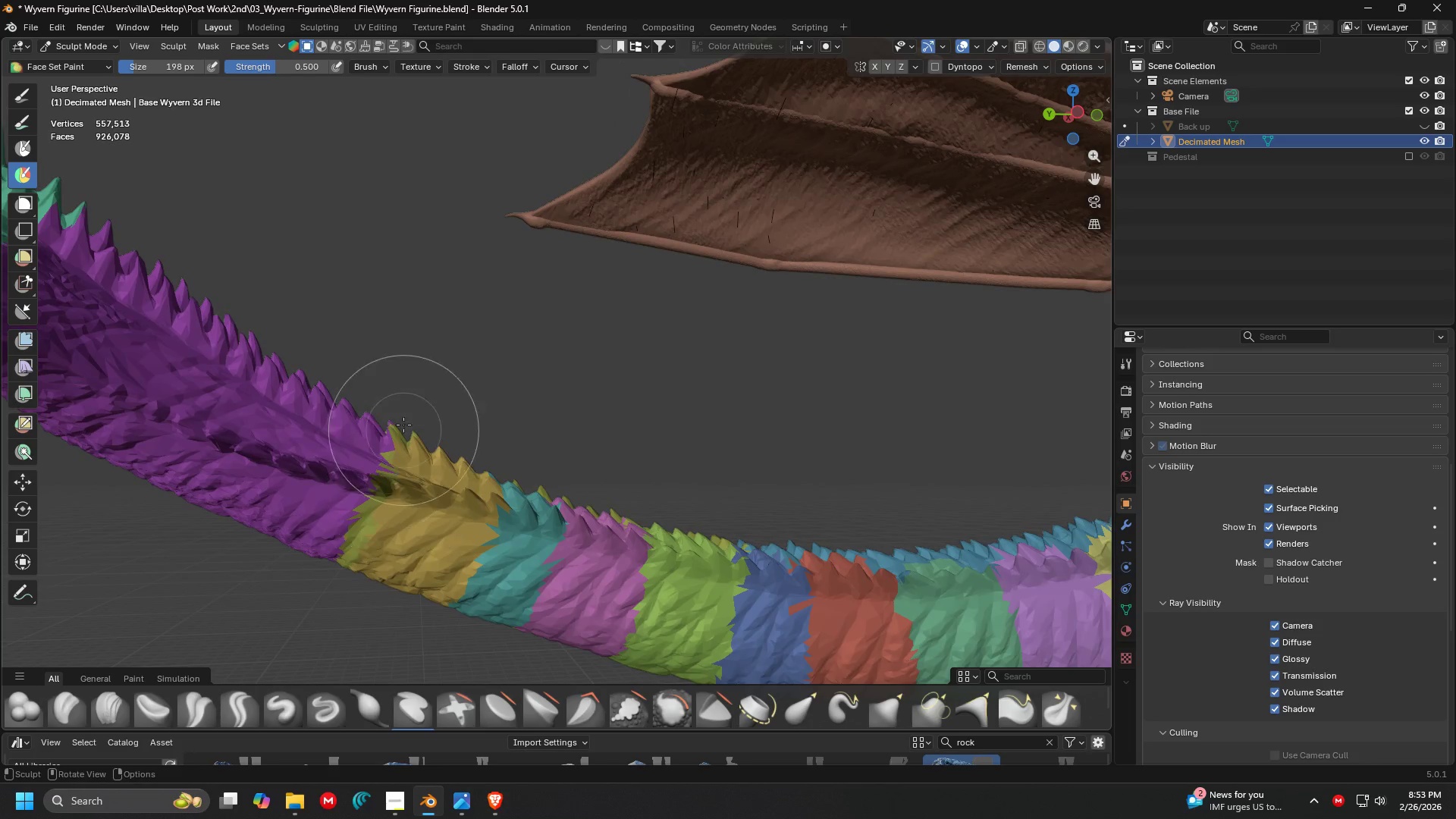 
left_click_drag(start_coordinate=[400, 400], to_coordinate=[322, 598])
 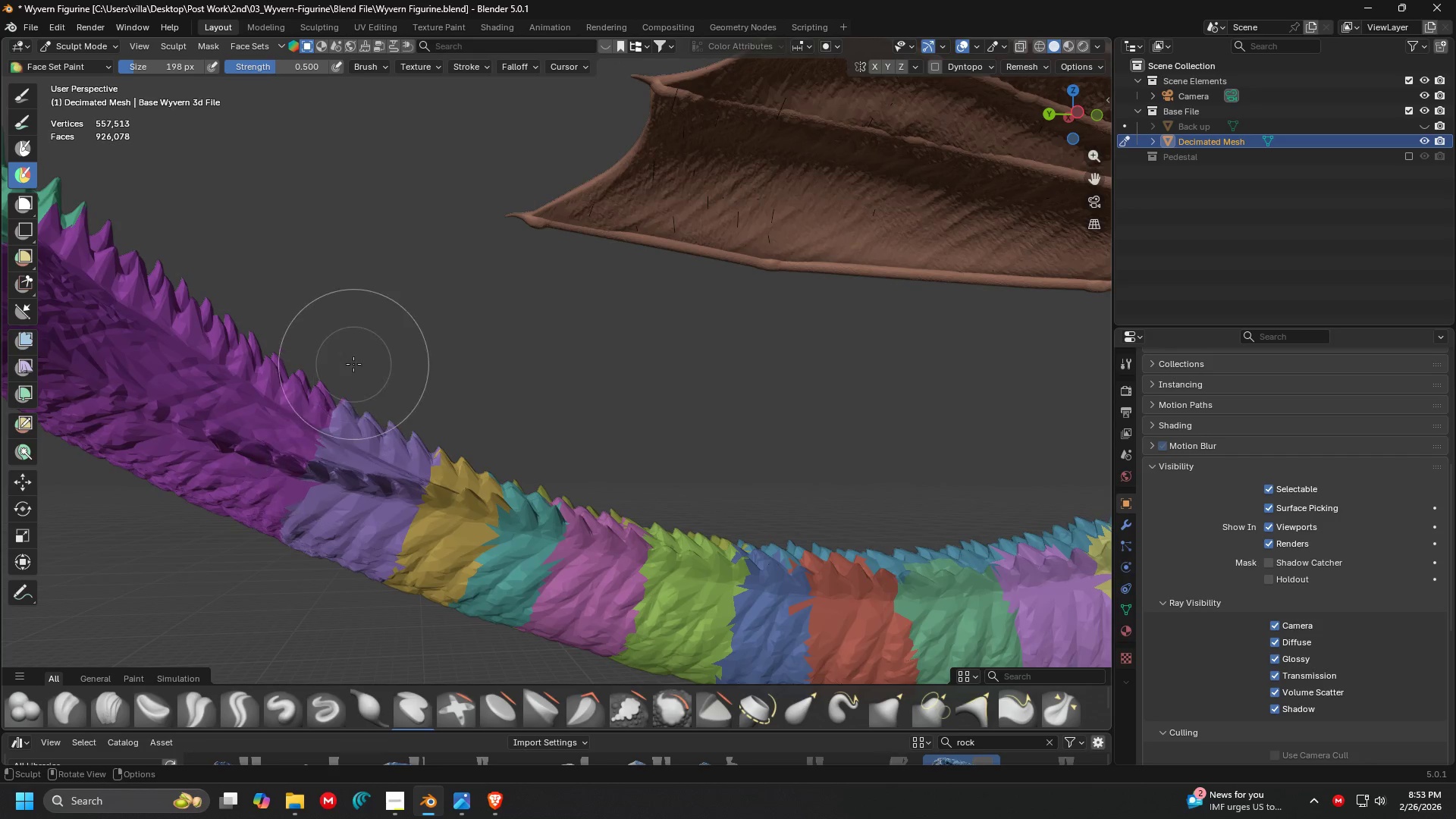 
left_click_drag(start_coordinate=[353, 363], to_coordinate=[209, 582])
 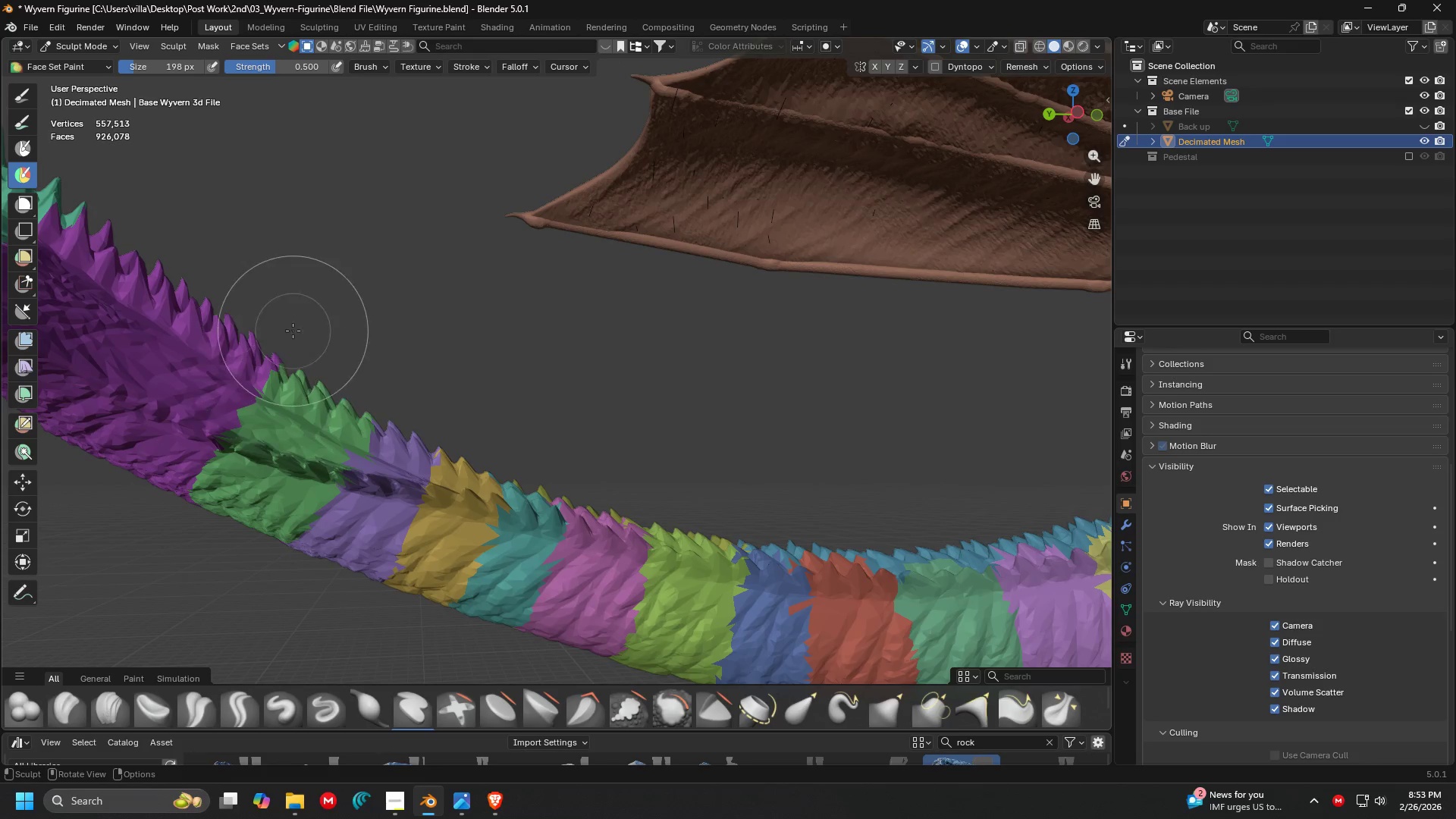 
left_click_drag(start_coordinate=[293, 330], to_coordinate=[151, 543])
 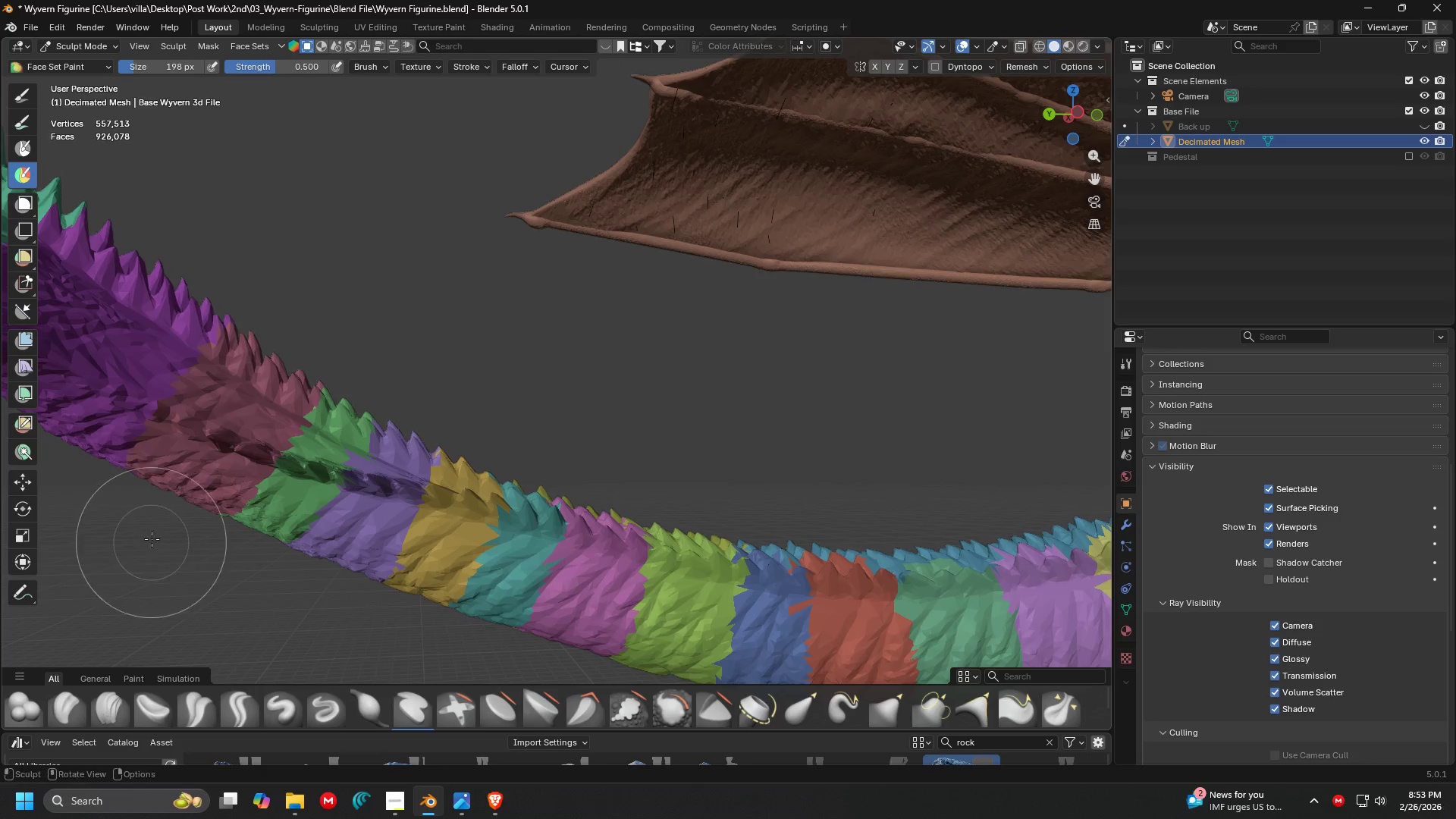 
key(Shift+ShiftLeft)
 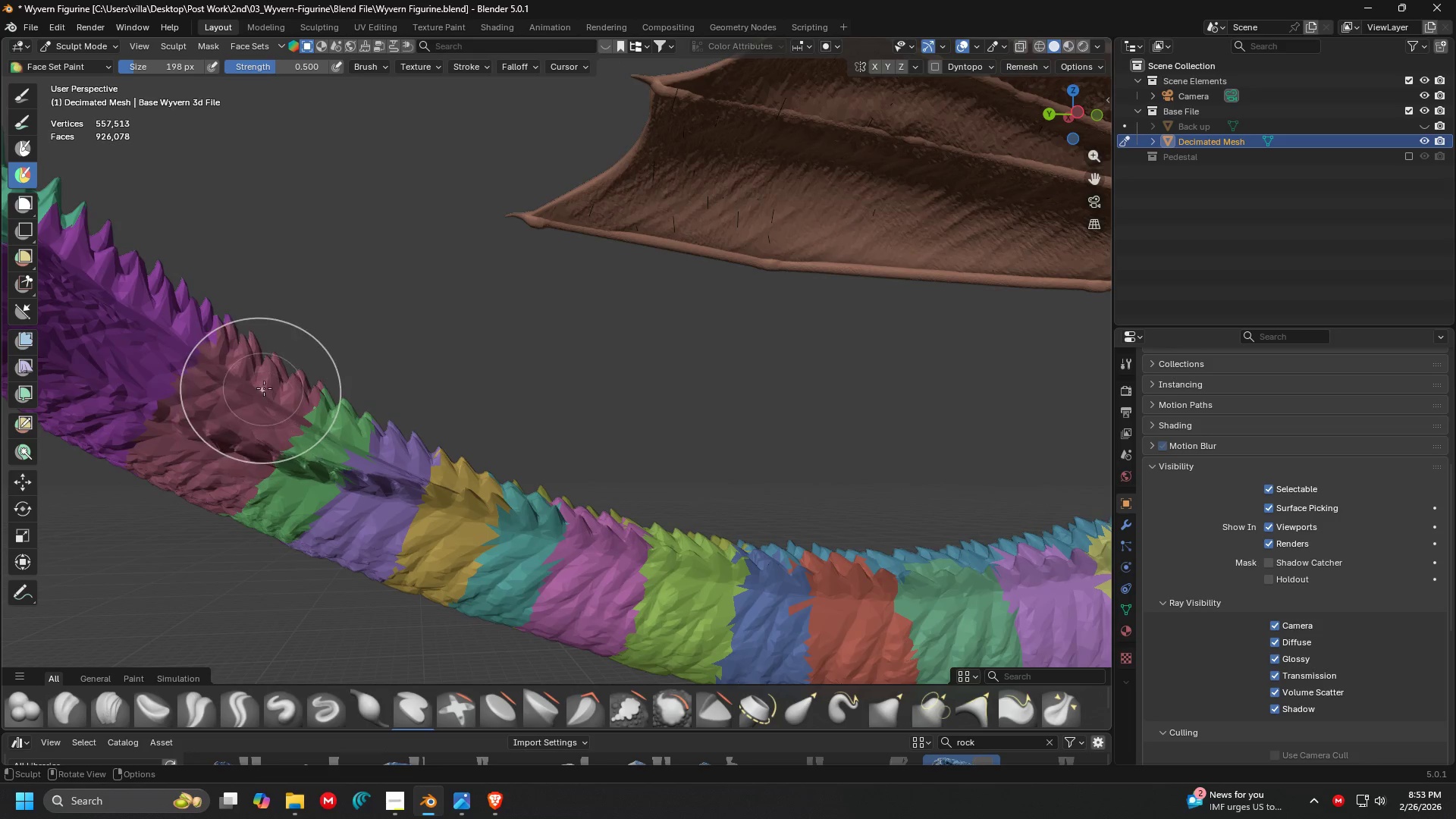 
hold_key(key=ShiftLeft, duration=0.39)
 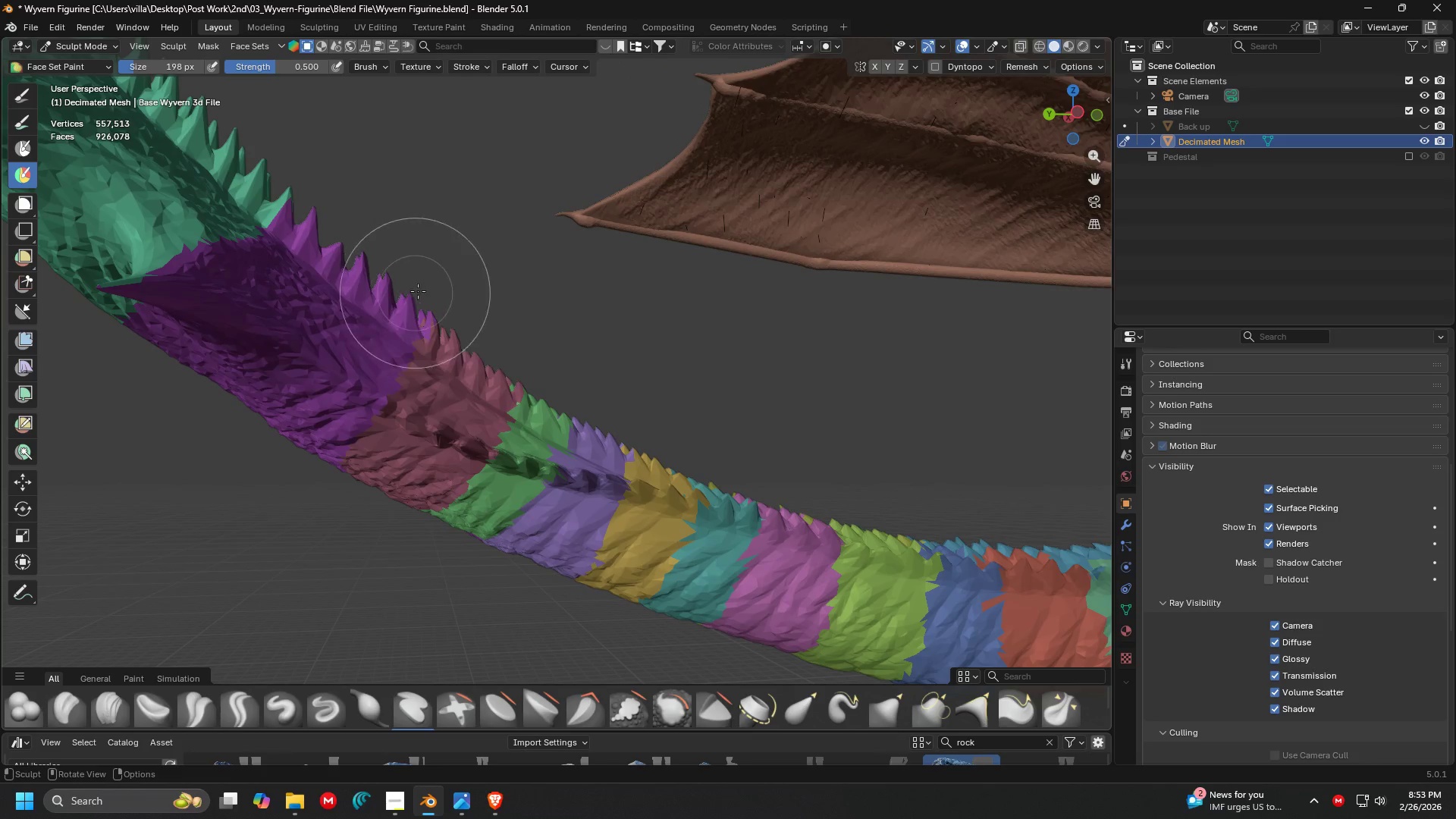 
left_click_drag(start_coordinate=[424, 286], to_coordinate=[297, 508])
 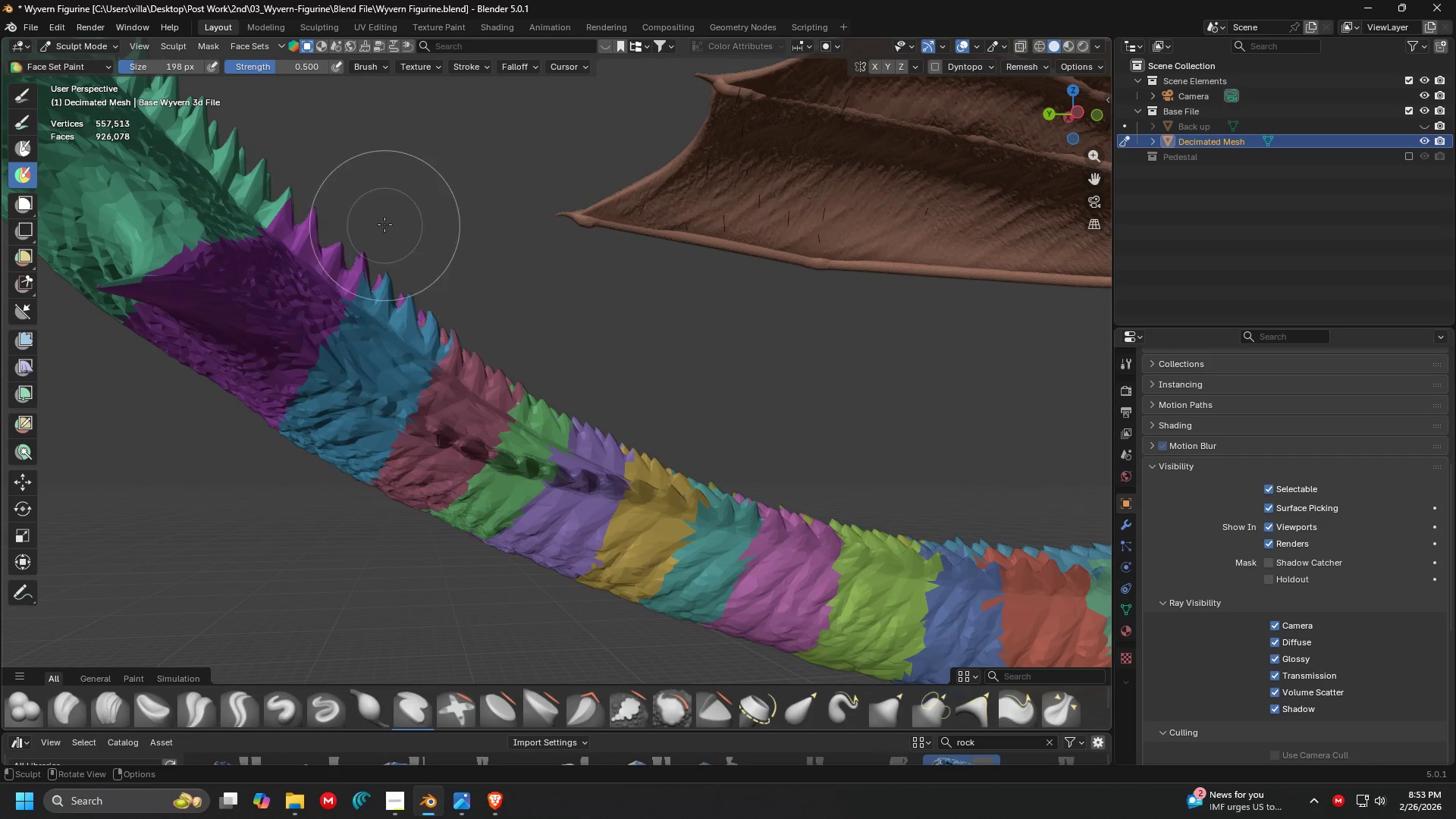 
left_click_drag(start_coordinate=[373, 233], to_coordinate=[253, 409])
 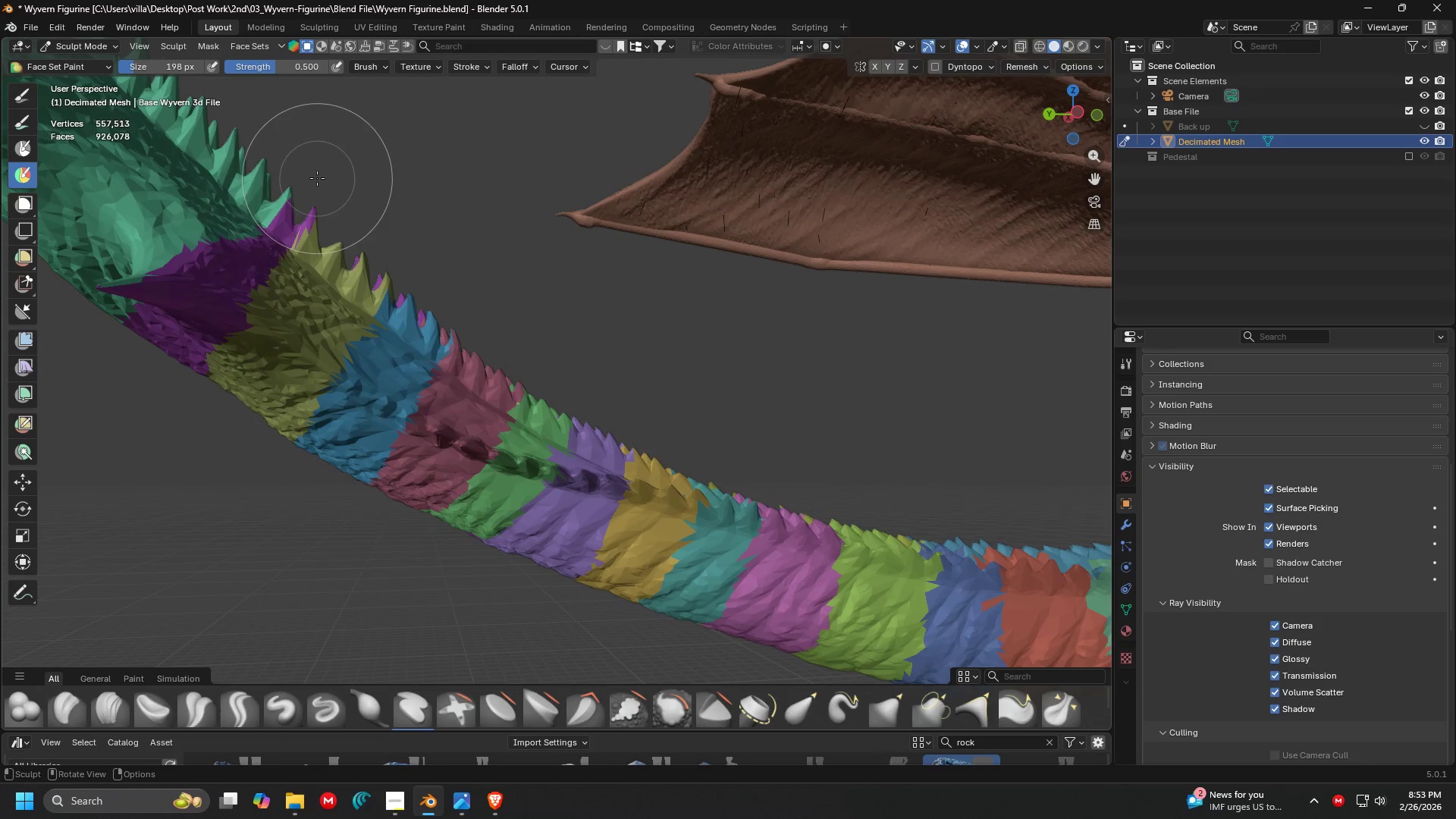 
left_click_drag(start_coordinate=[312, 177], to_coordinate=[128, 400])
 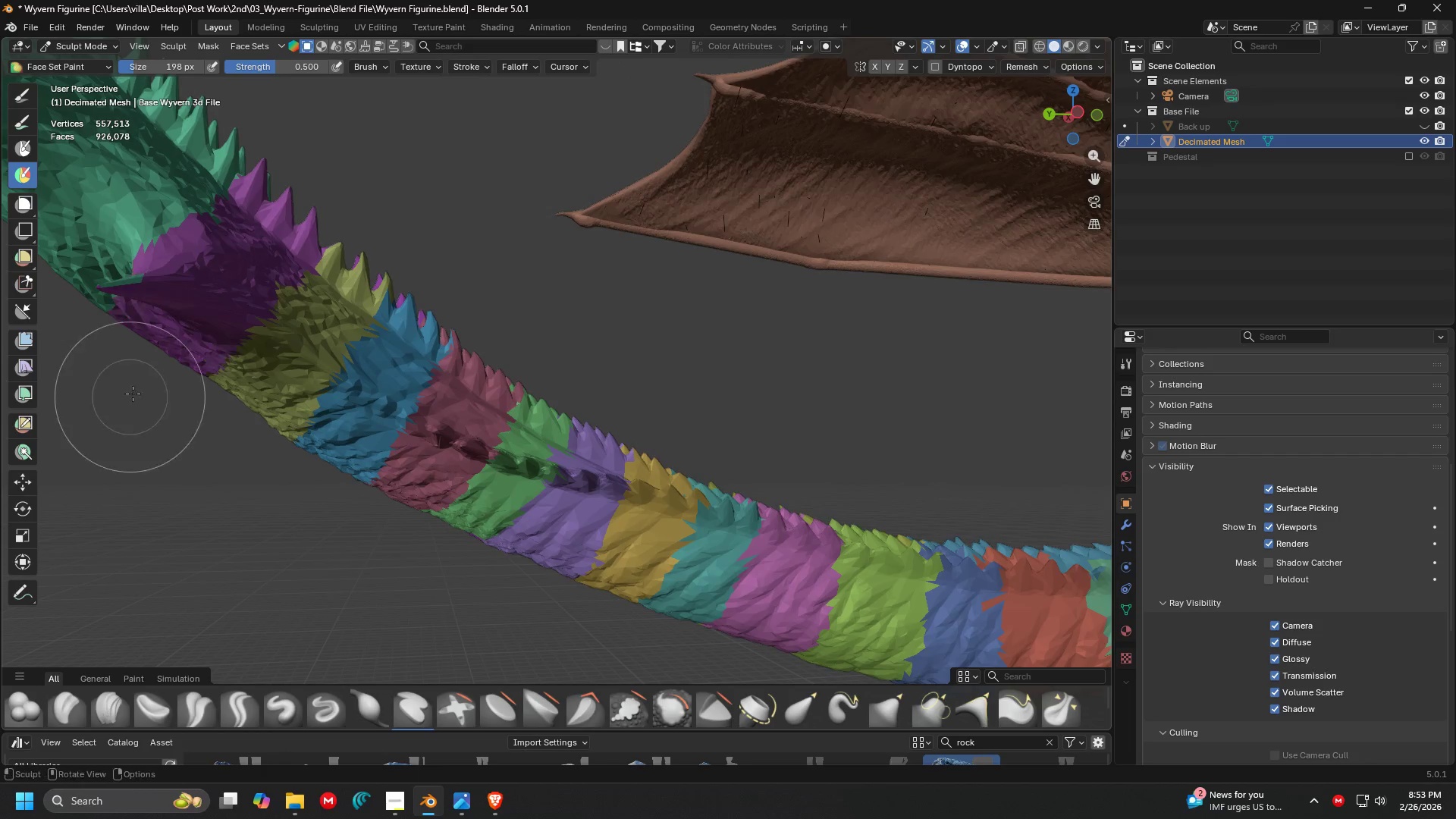 
hold_key(key=ShiftLeft, duration=0.39)
 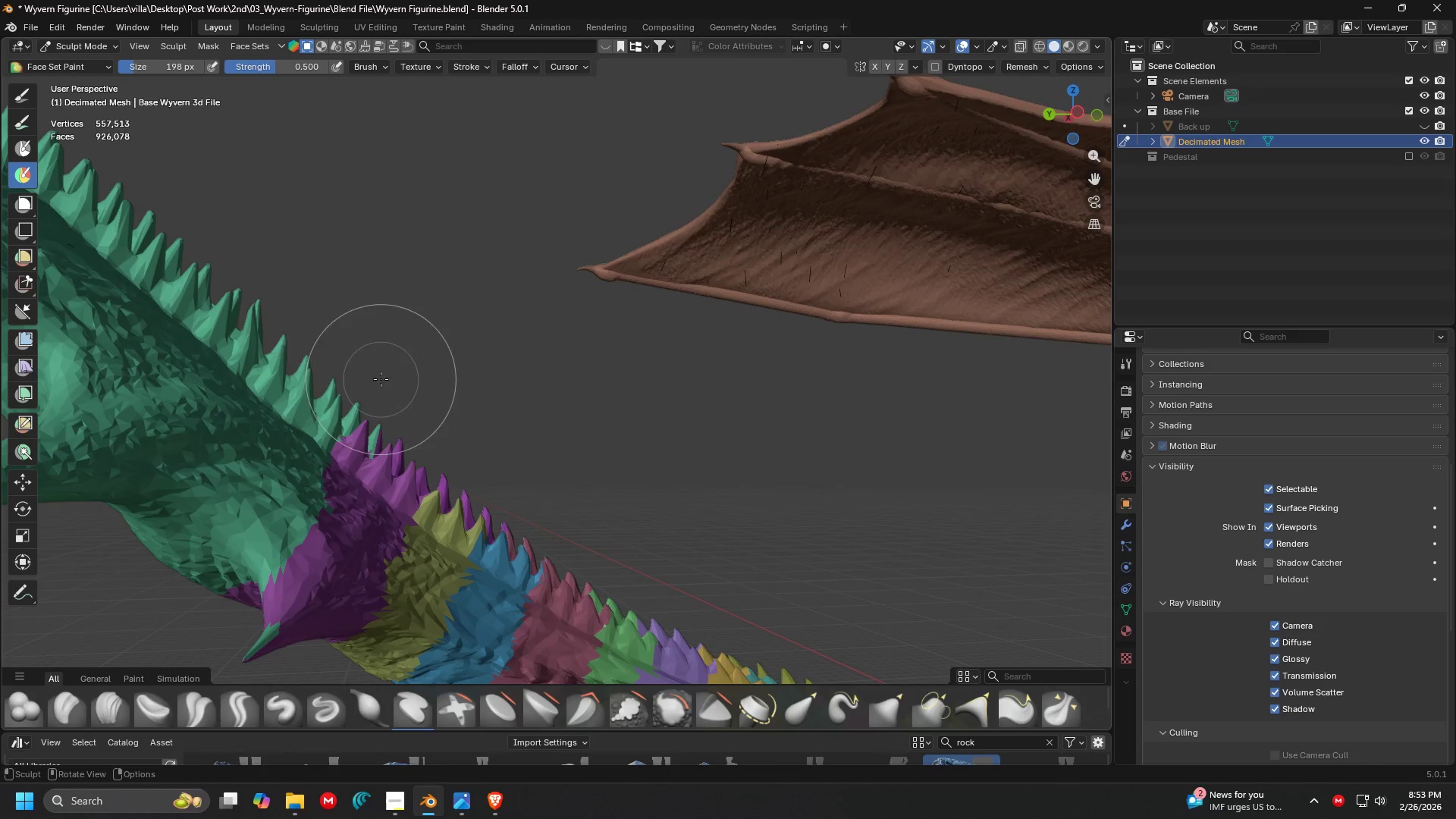 
left_click_drag(start_coordinate=[380, 381], to_coordinate=[196, 645])
 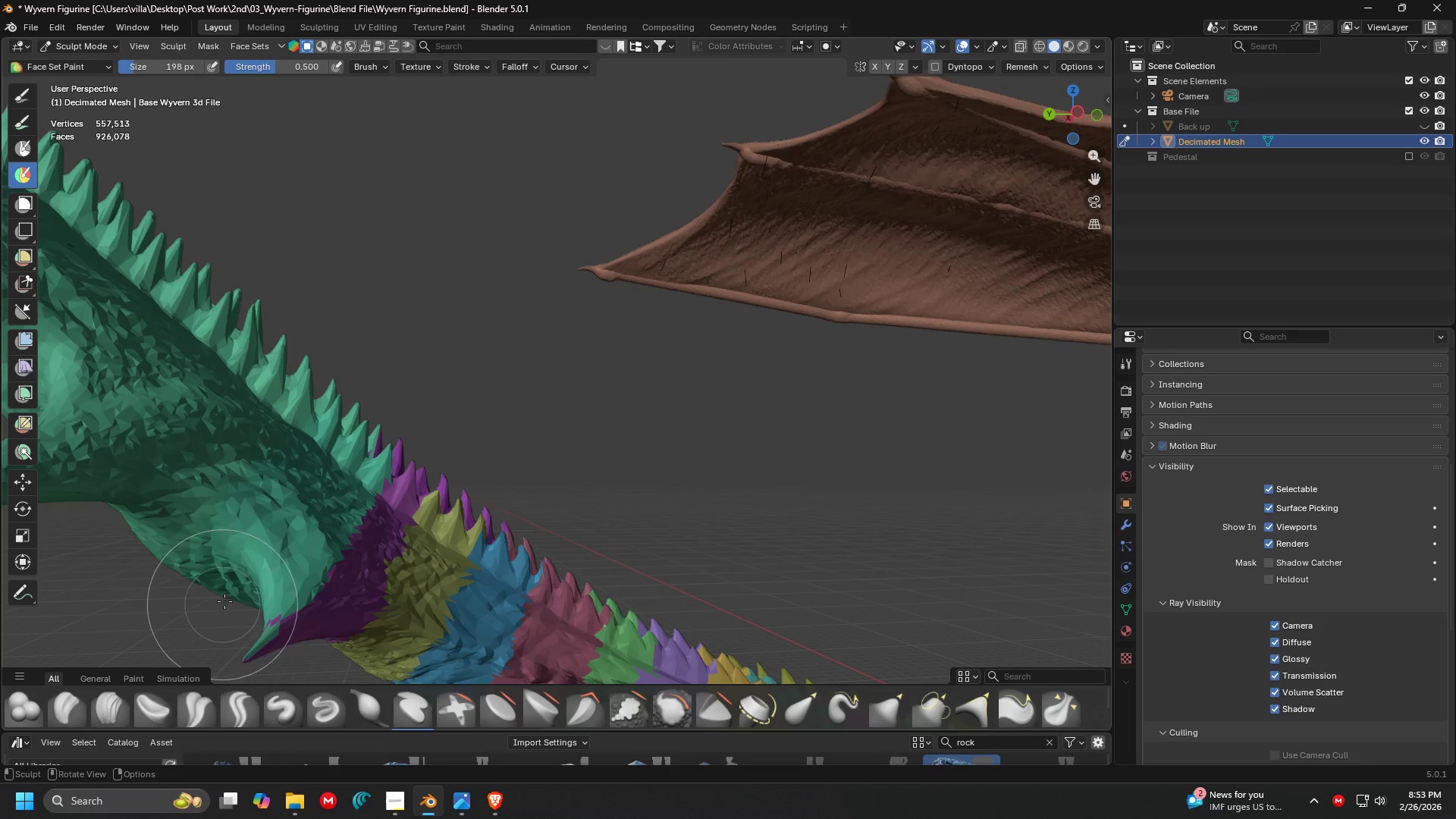 
hold_key(key=ShiftLeft, duration=0.34)
 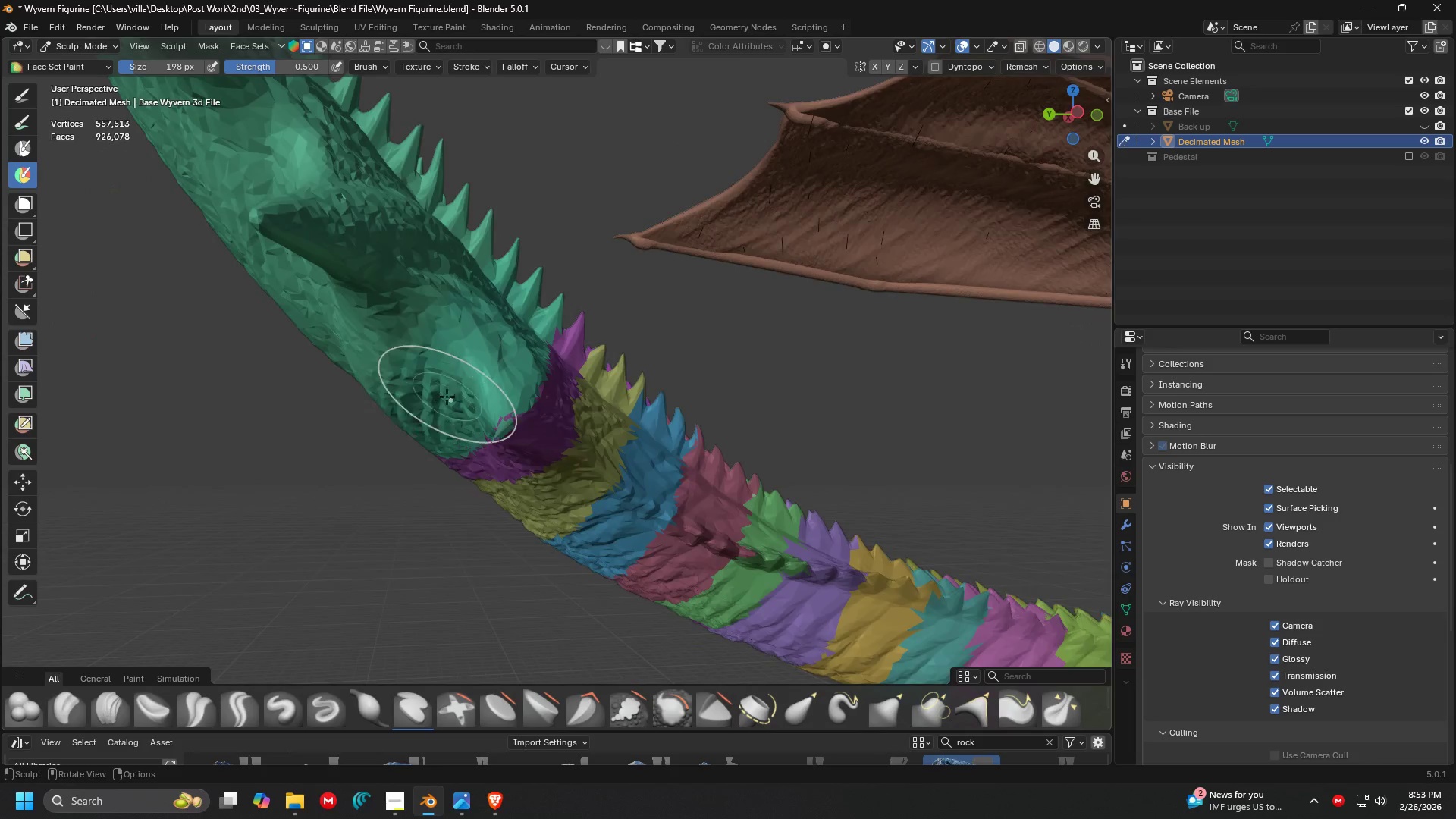 
scroll: coordinate [447, 397], scroll_direction: down, amount: 2.0
 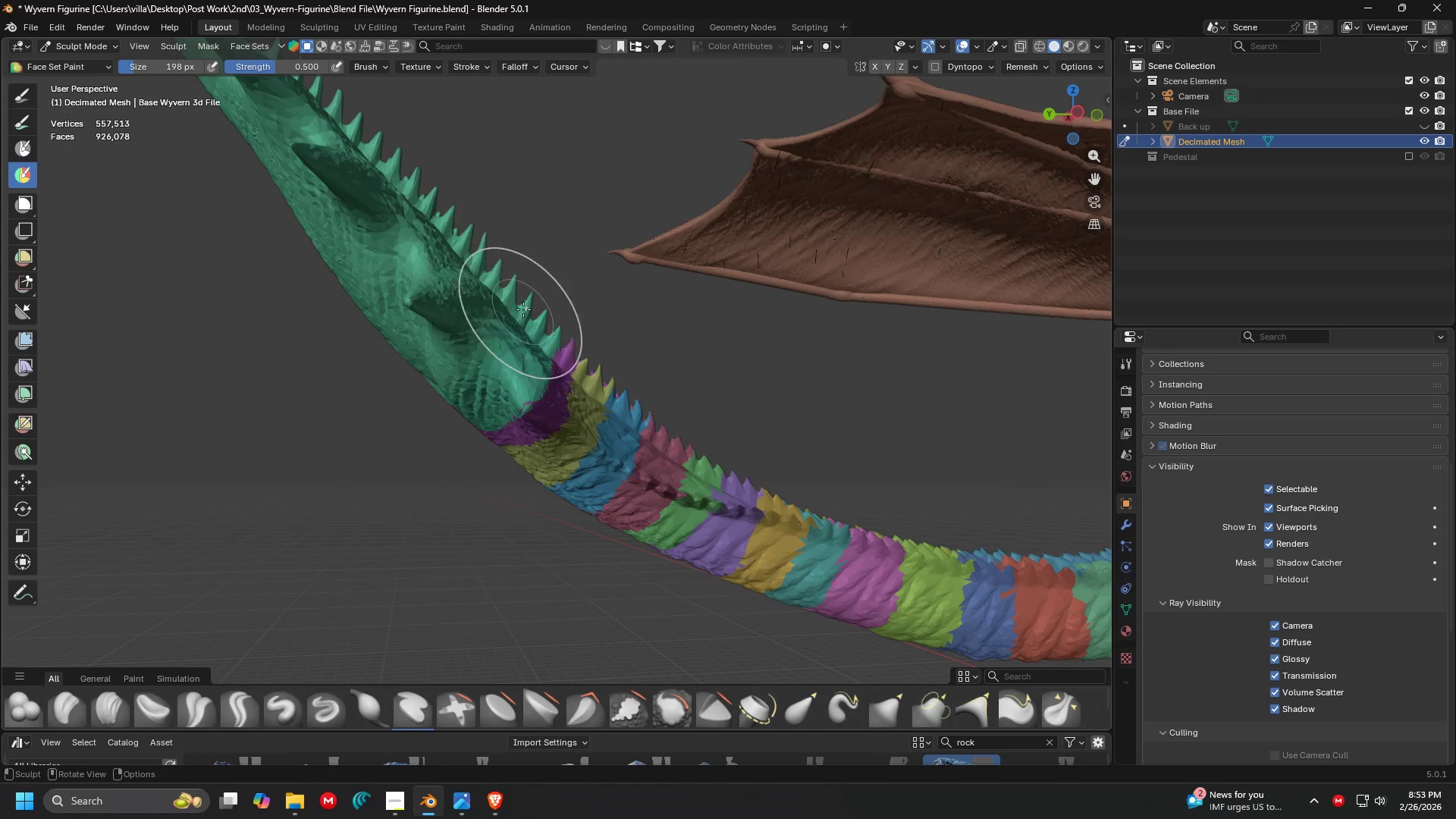 
left_click_drag(start_coordinate=[522, 300], to_coordinate=[431, 446])
 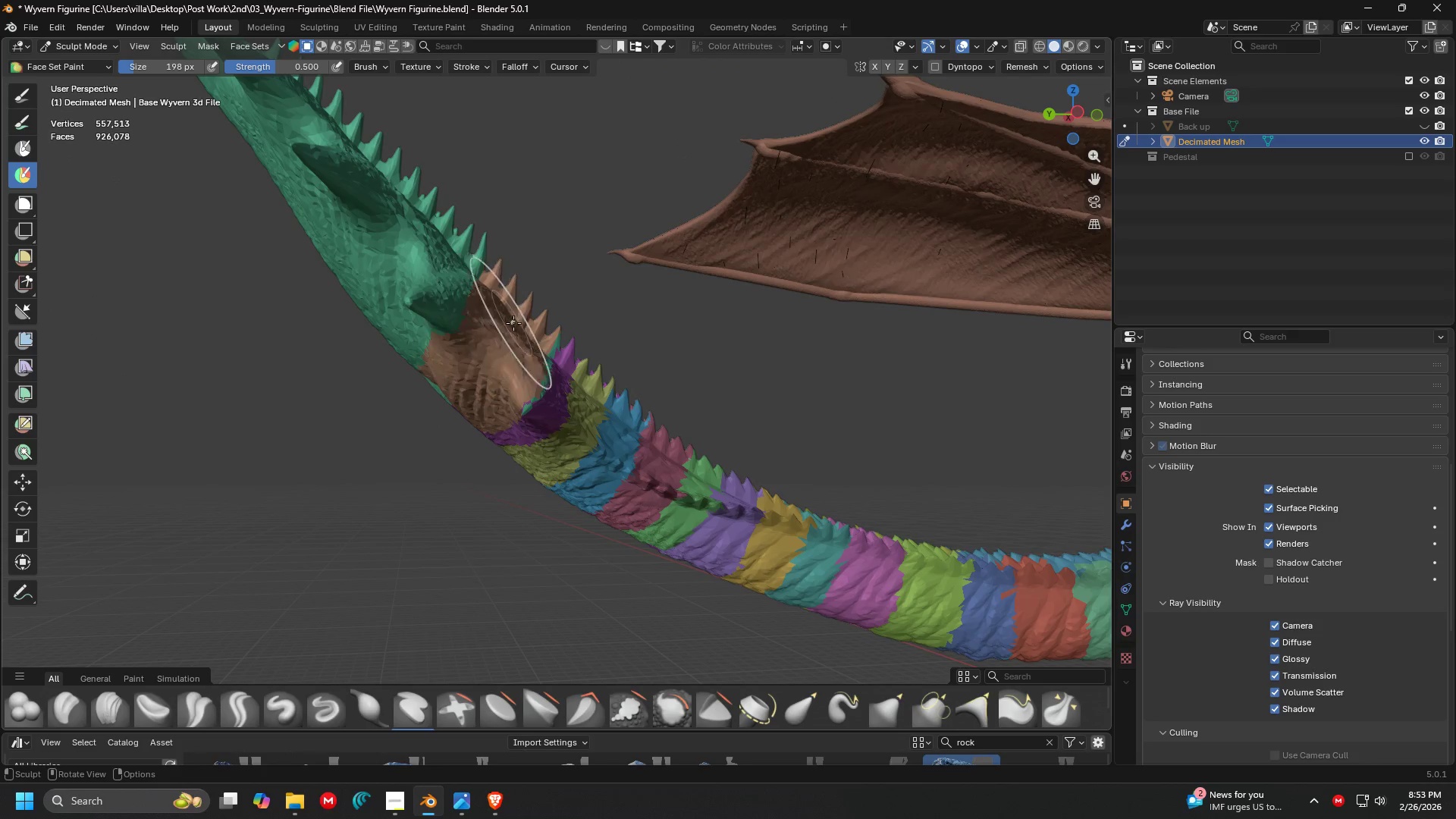 
key(Control+ControlLeft)
 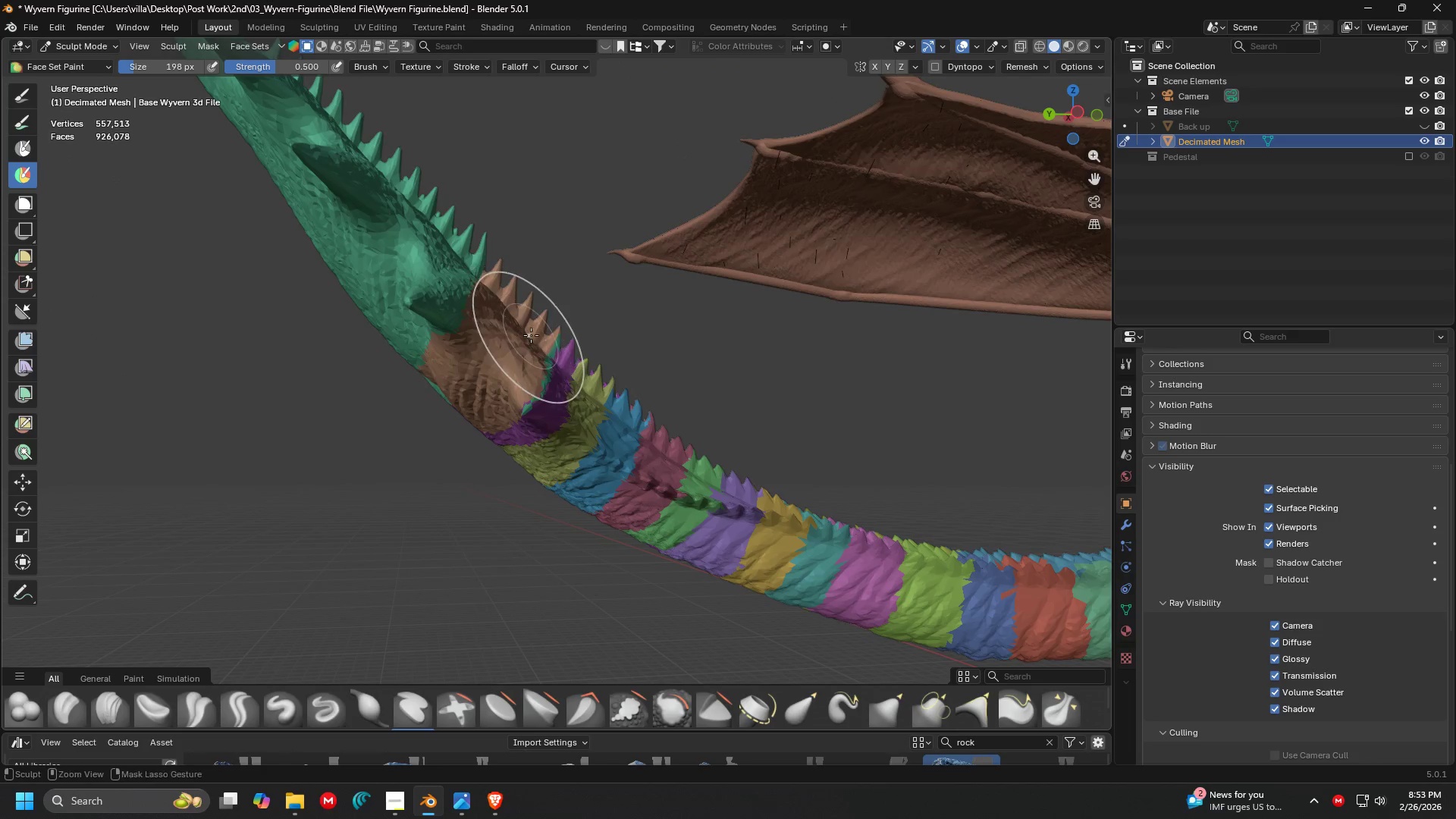 
key(Control+Z)
 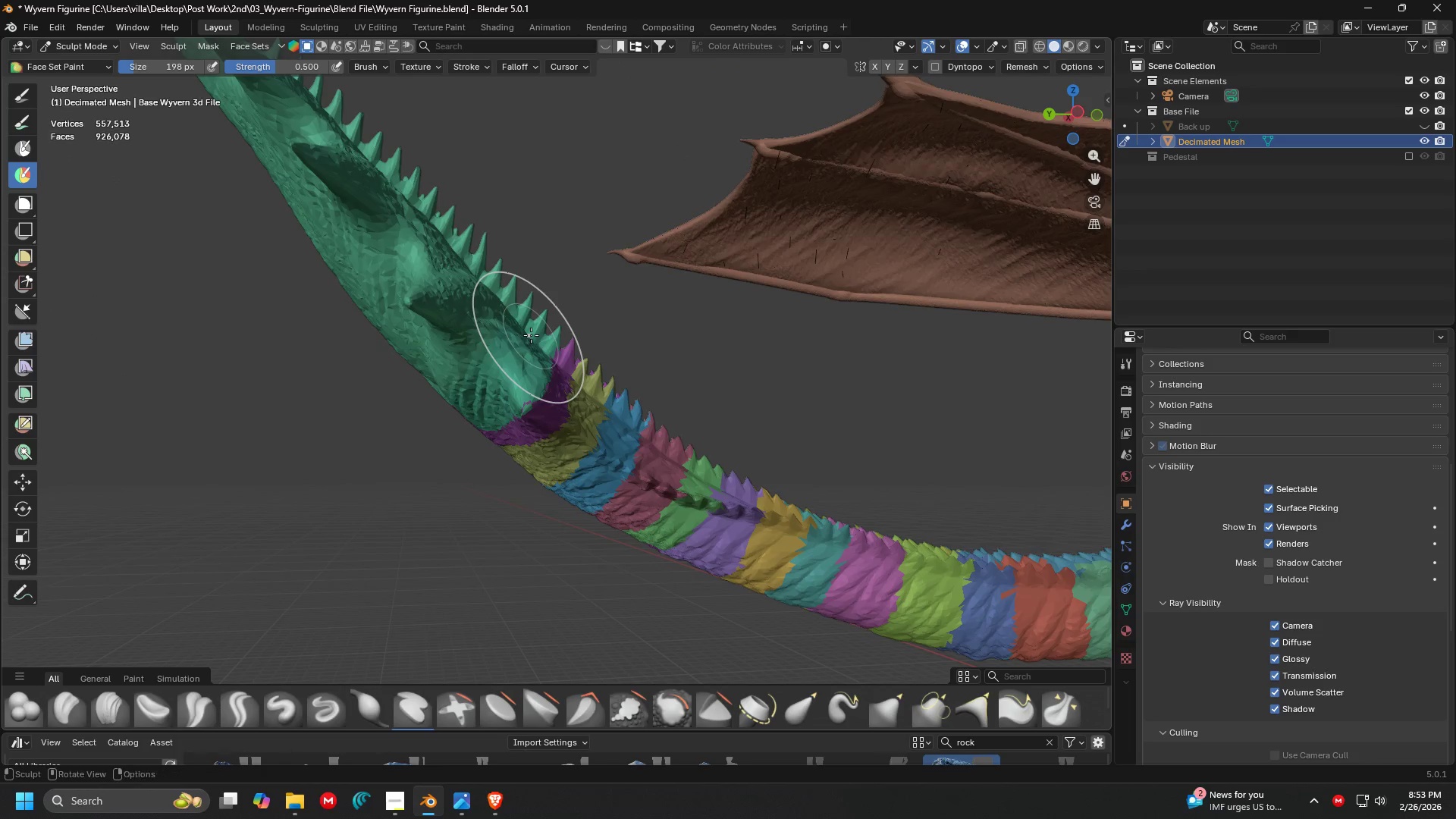 
key(Shift+ShiftLeft)
 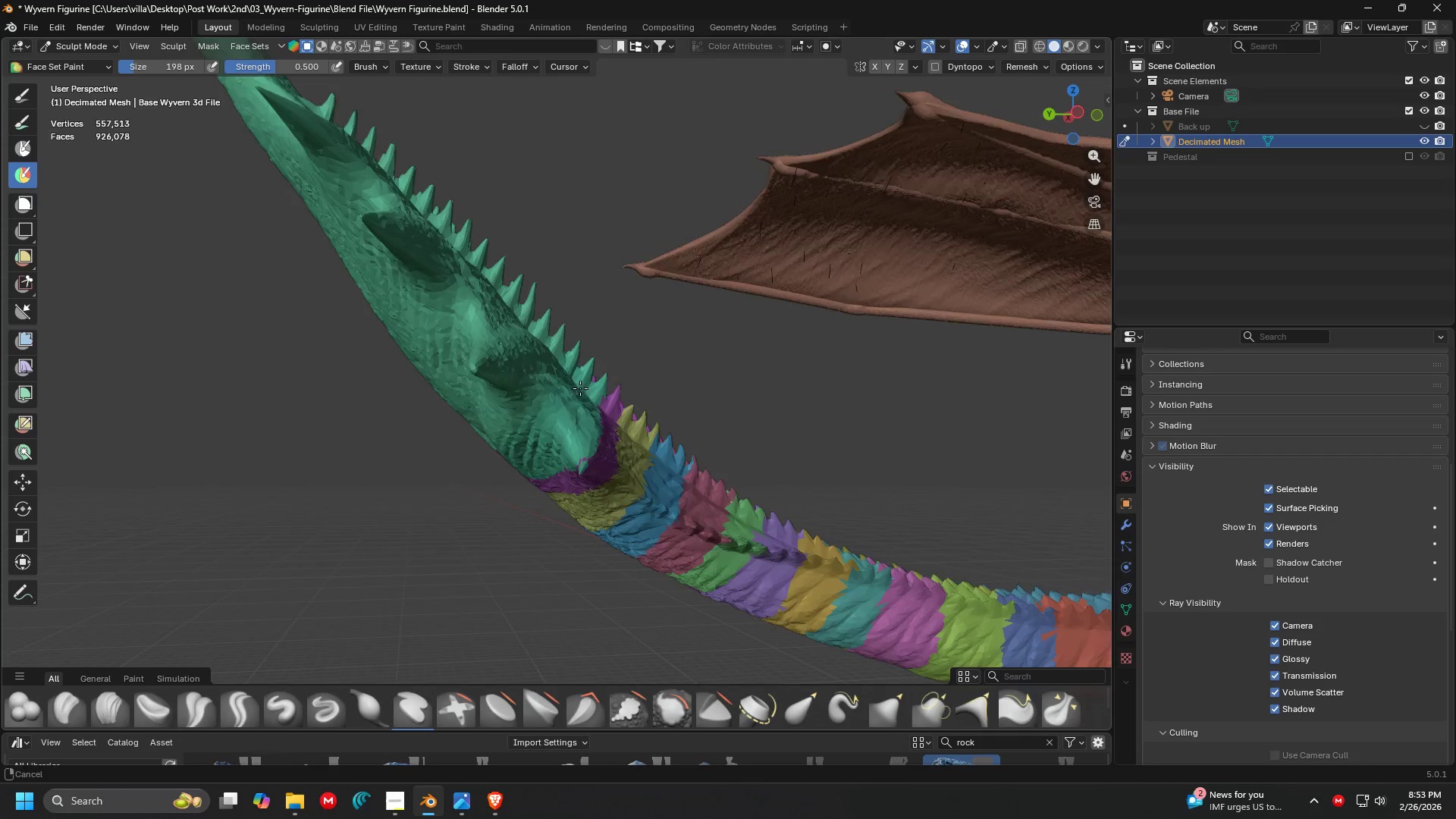 
scroll: coordinate [583, 391], scroll_direction: up, amount: 2.0
 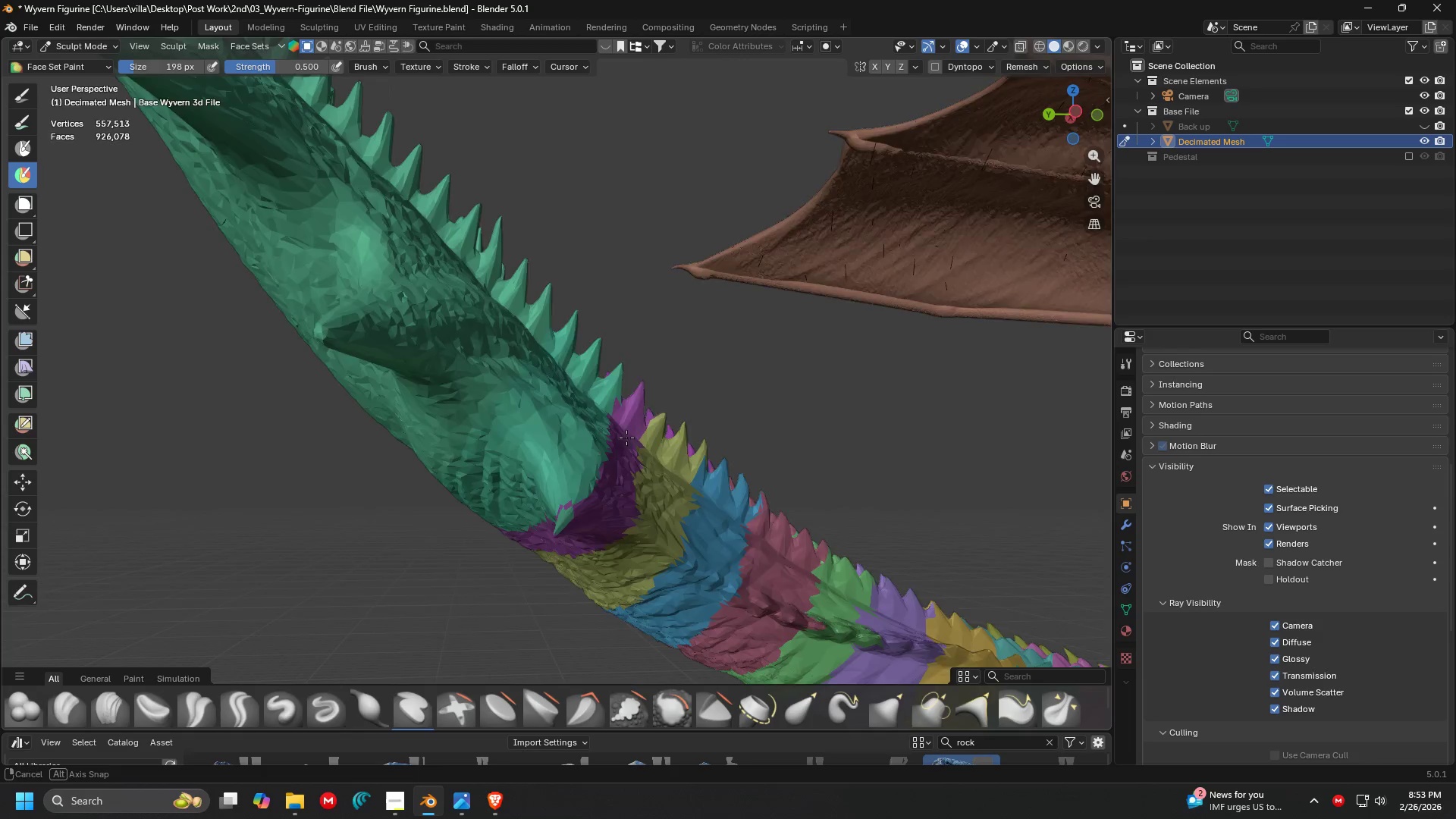 
key(Control+ControlLeft)
 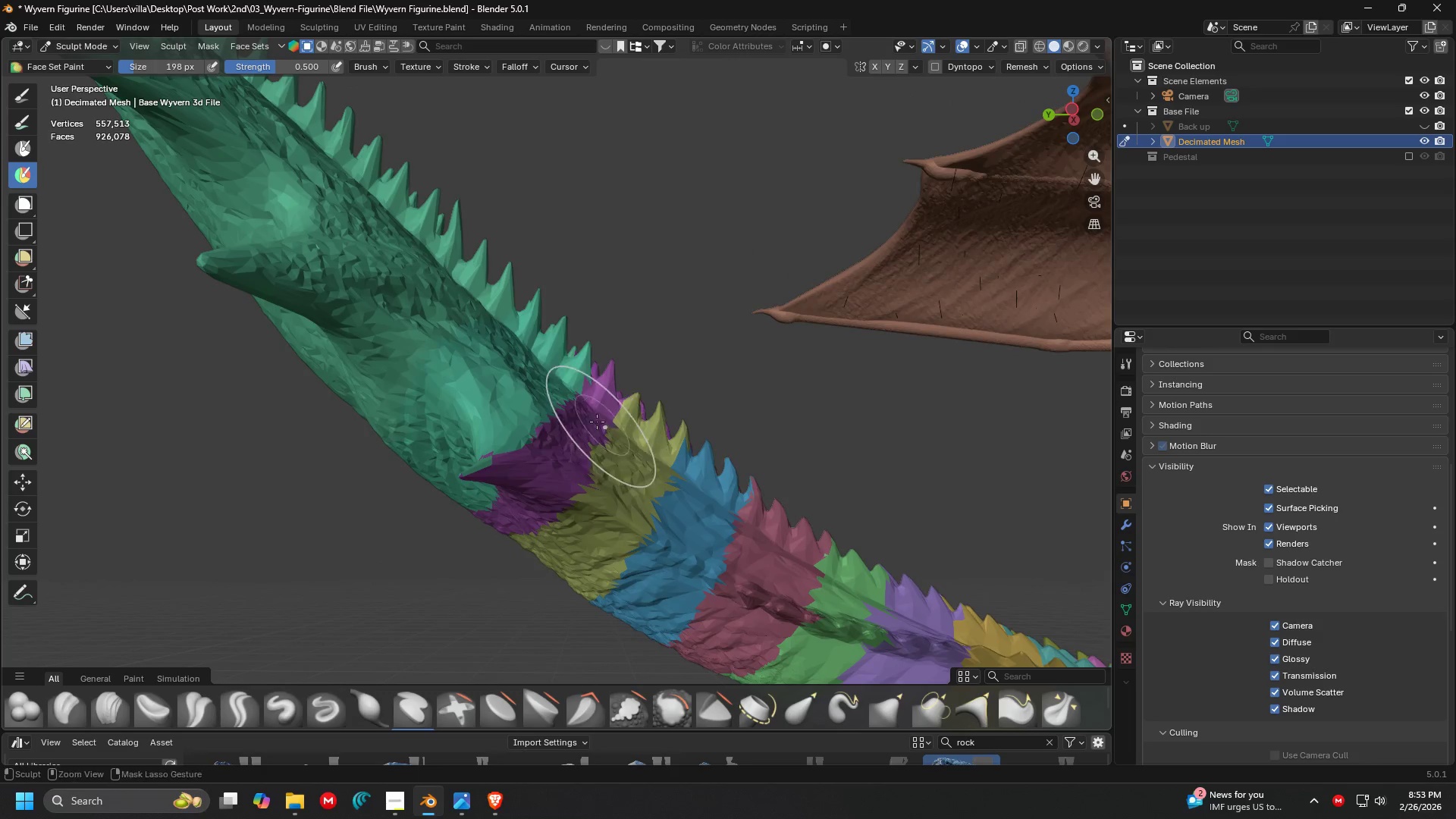 
key(Control+Z)
 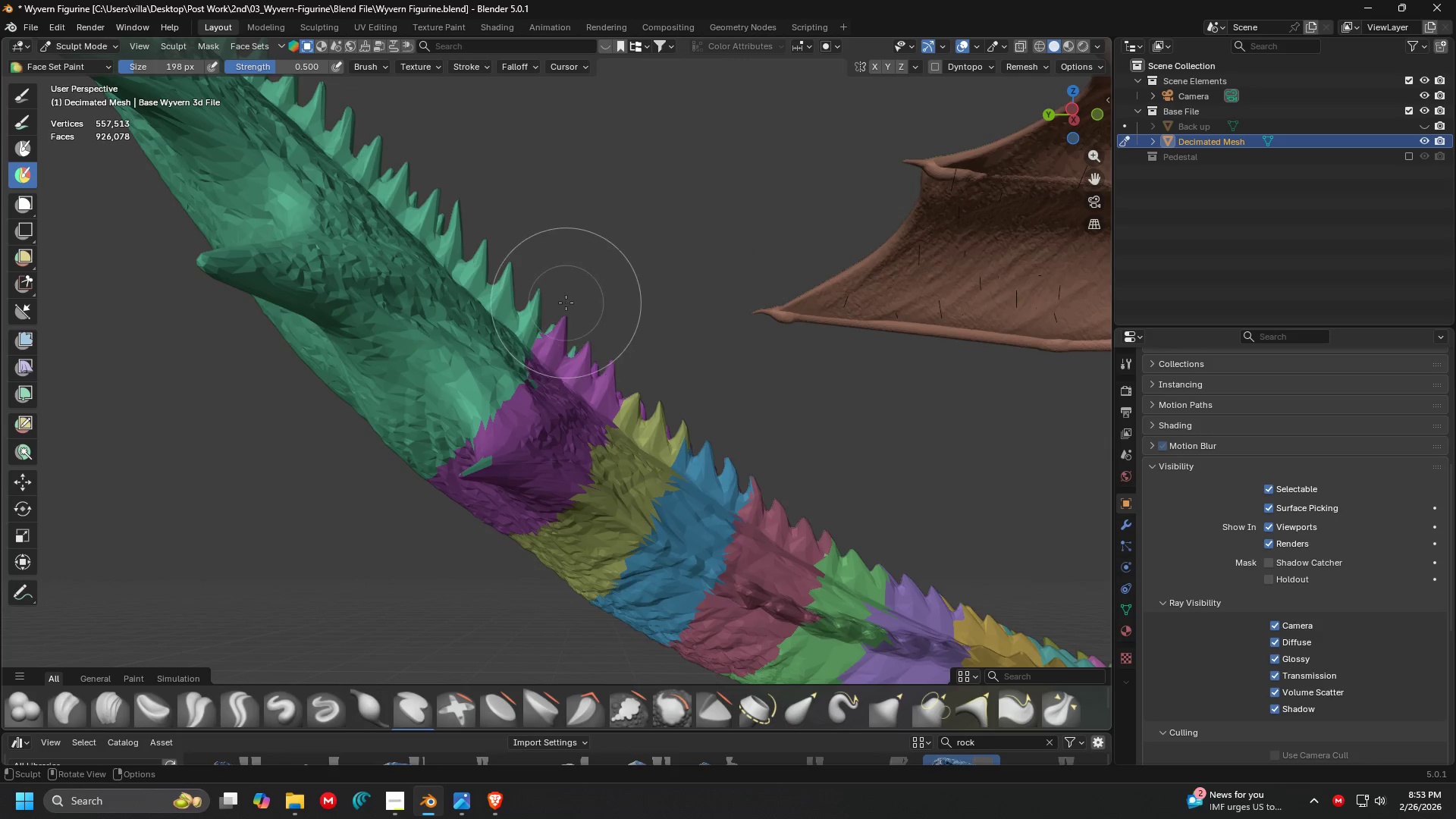 
left_click_drag(start_coordinate=[564, 303], to_coordinate=[378, 494])
 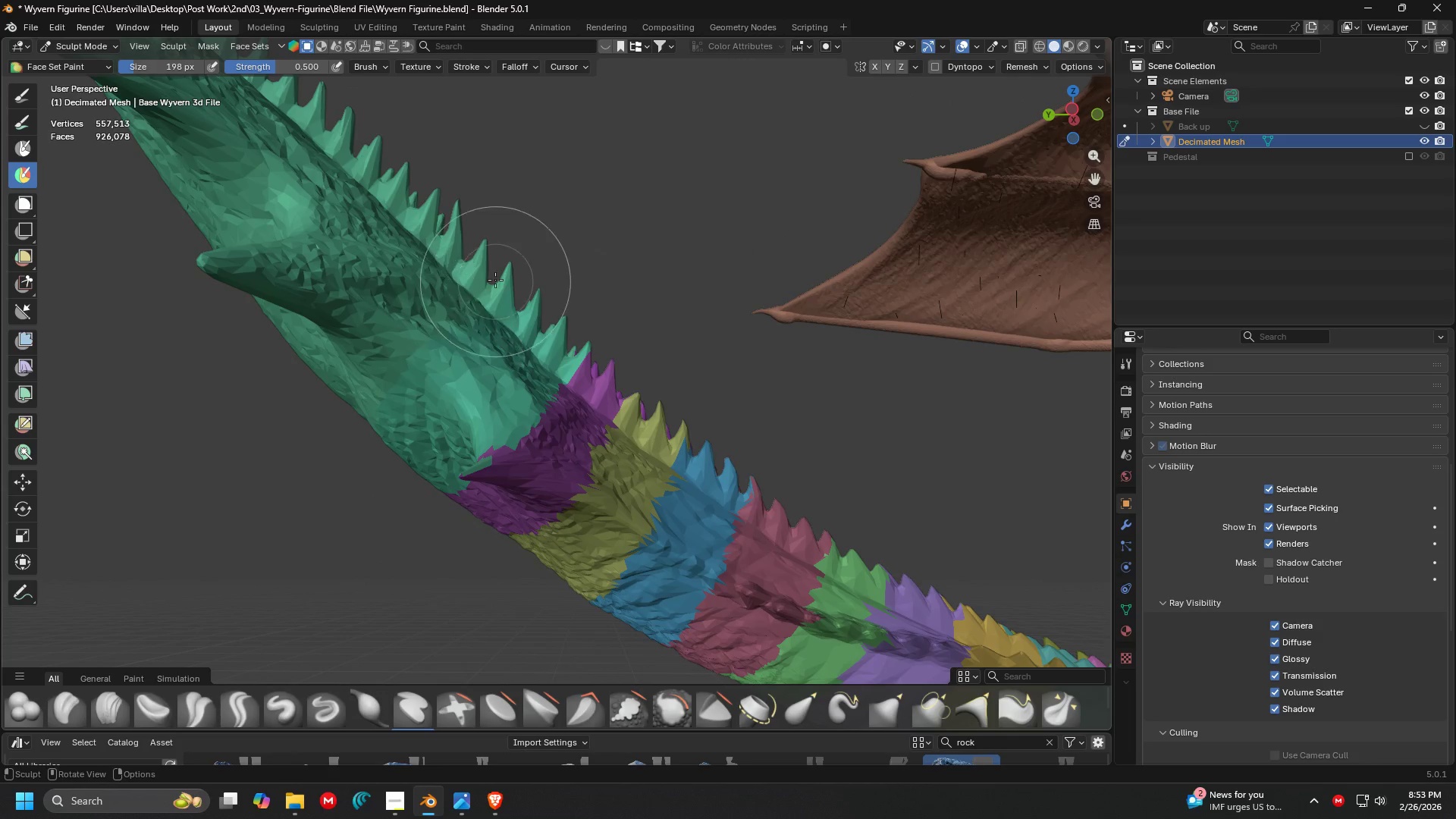 
left_click_drag(start_coordinate=[495, 277], to_coordinate=[312, 466])
 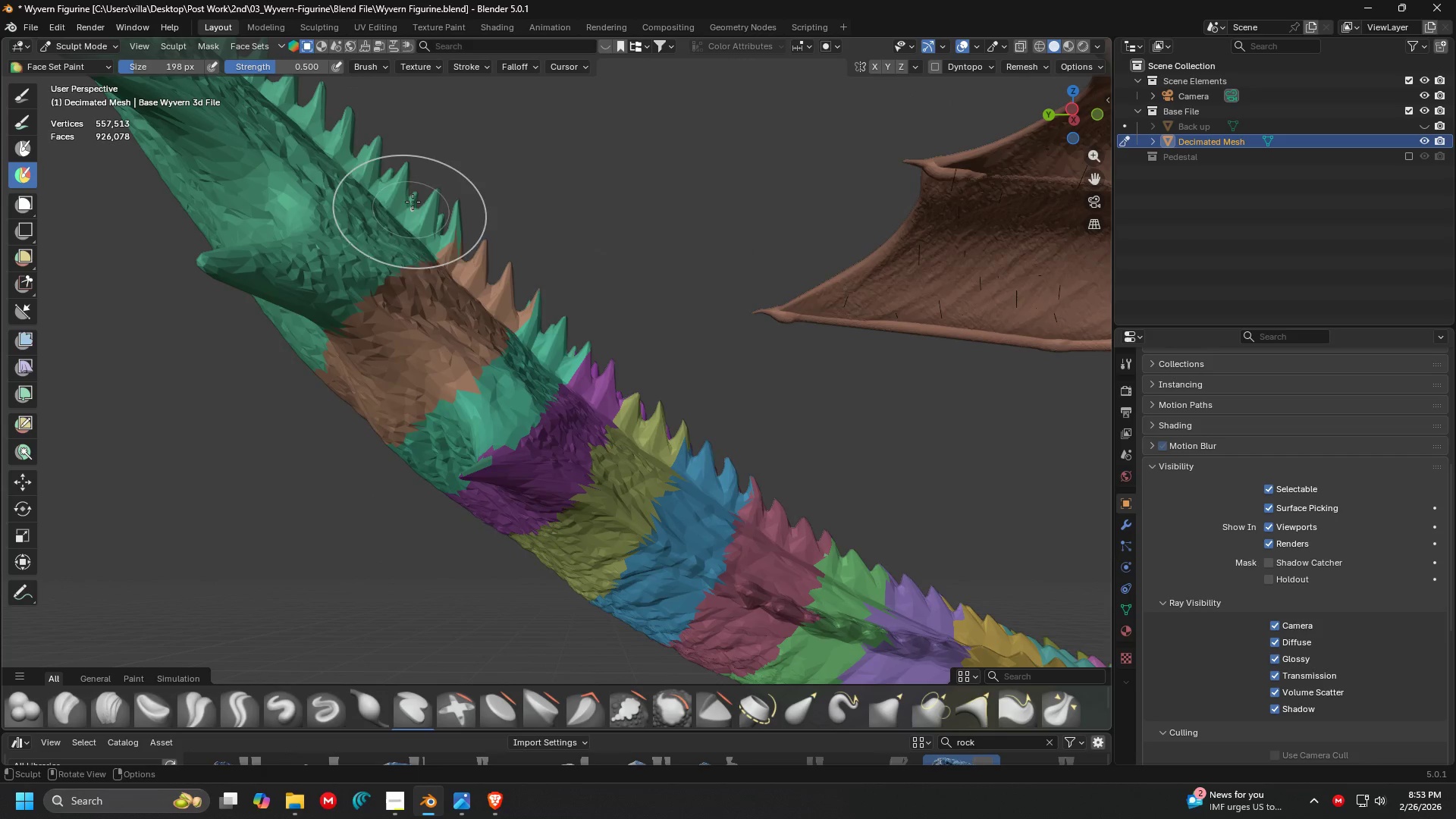 
left_click_drag(start_coordinate=[413, 198], to_coordinate=[241, 375])
 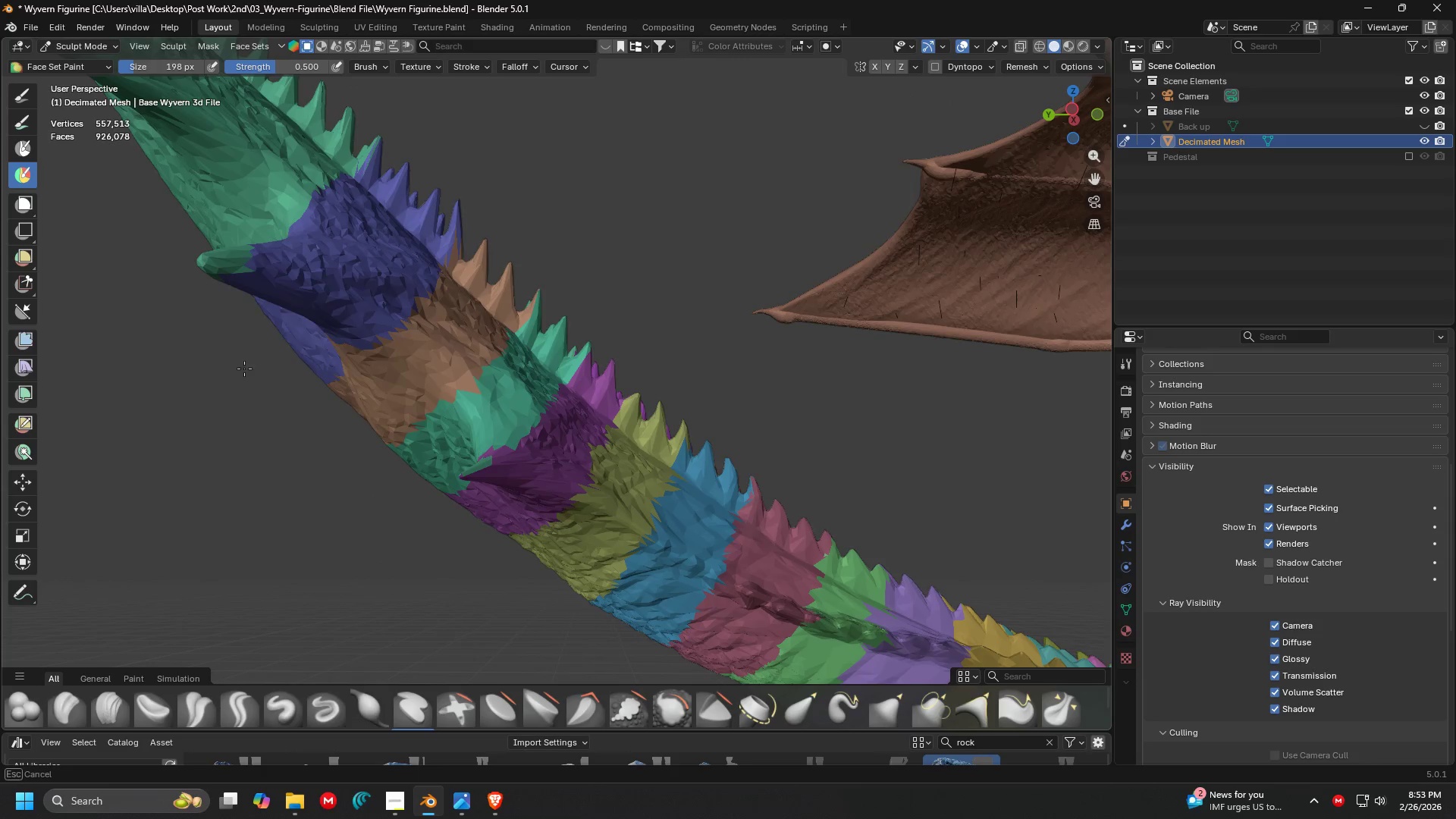 
key(Shift+ShiftLeft)
 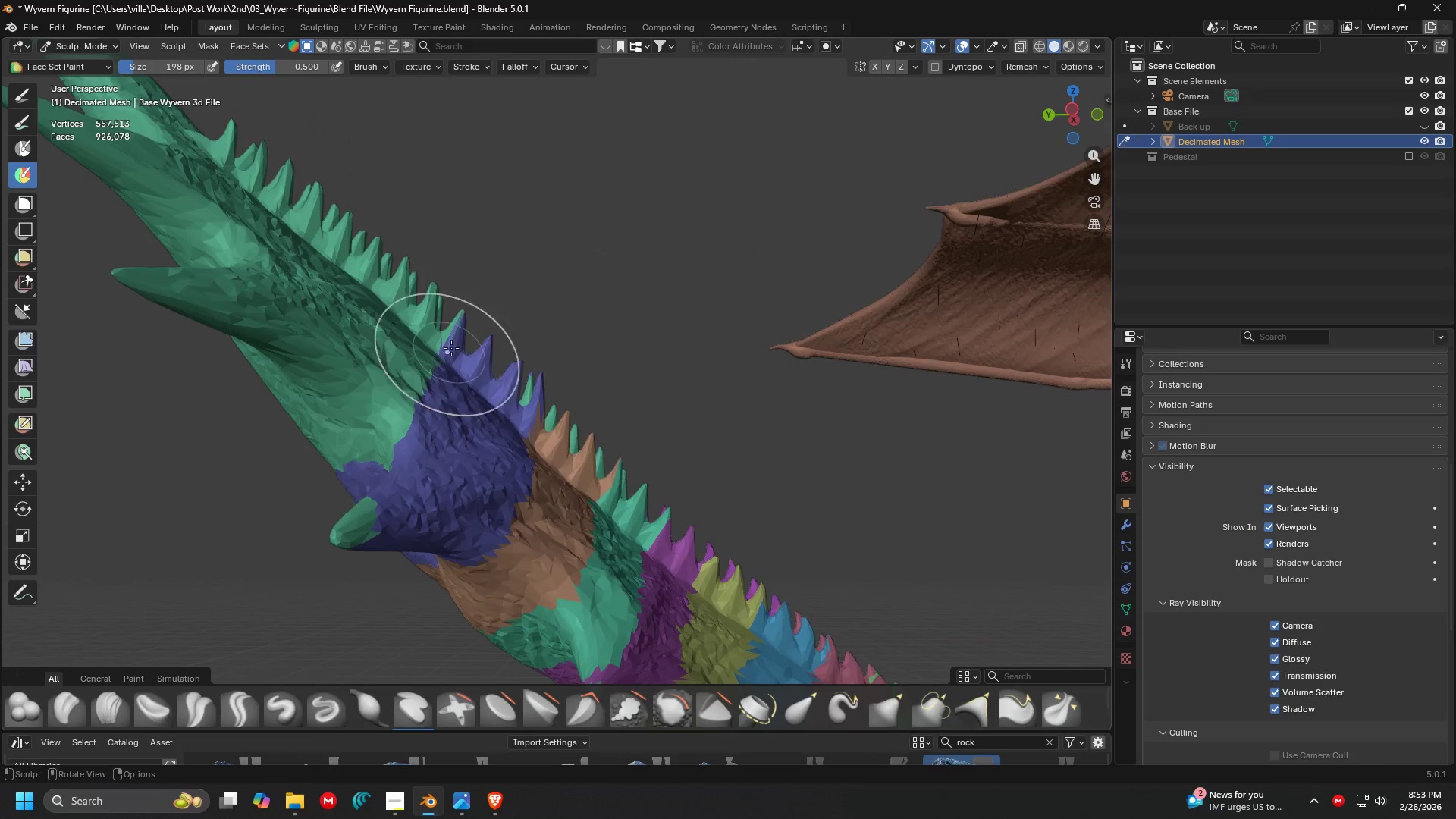 
left_click_drag(start_coordinate=[474, 299], to_coordinate=[331, 483])
 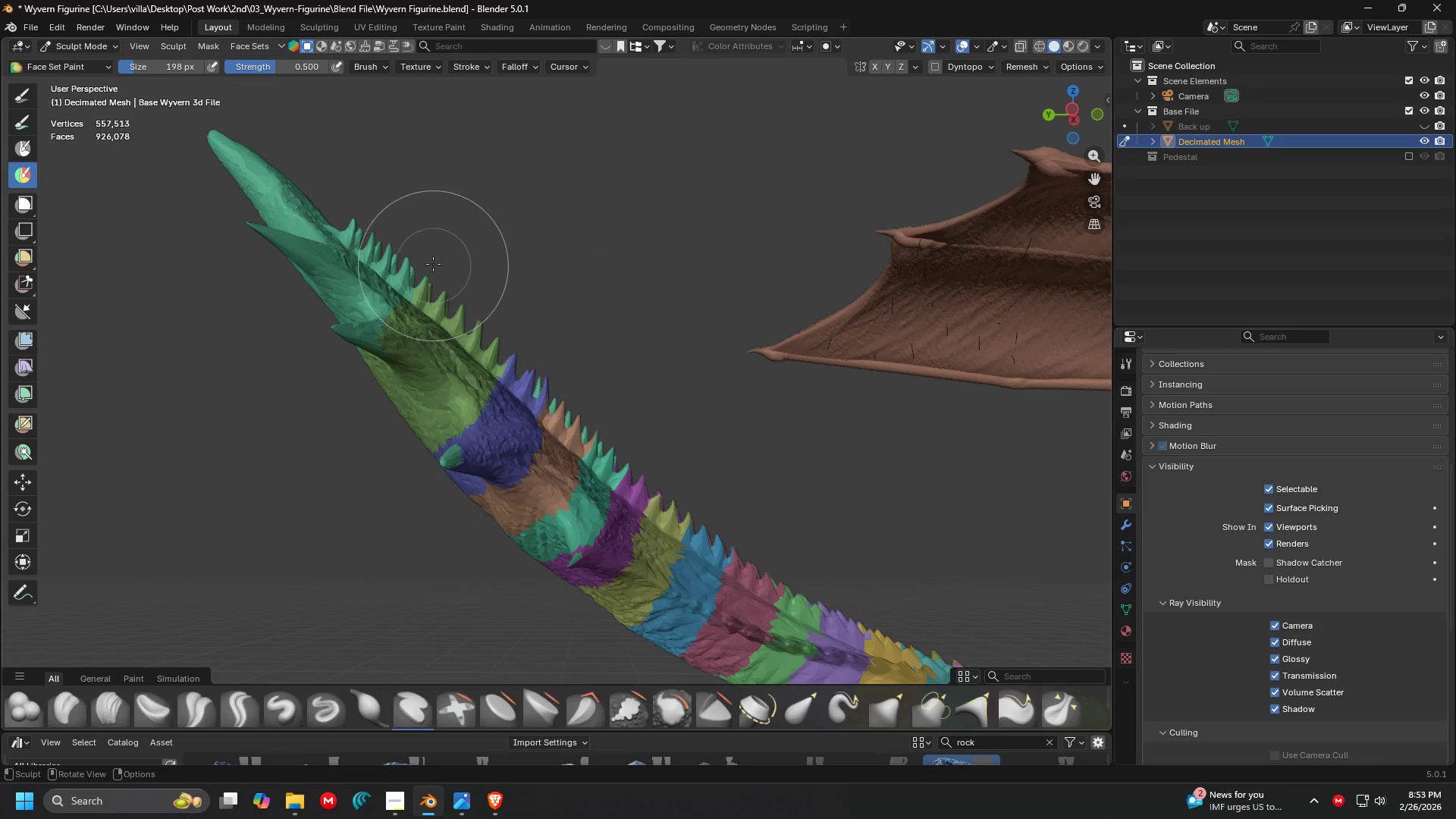 
scroll: coordinate [456, 321], scroll_direction: down, amount: 2.0
 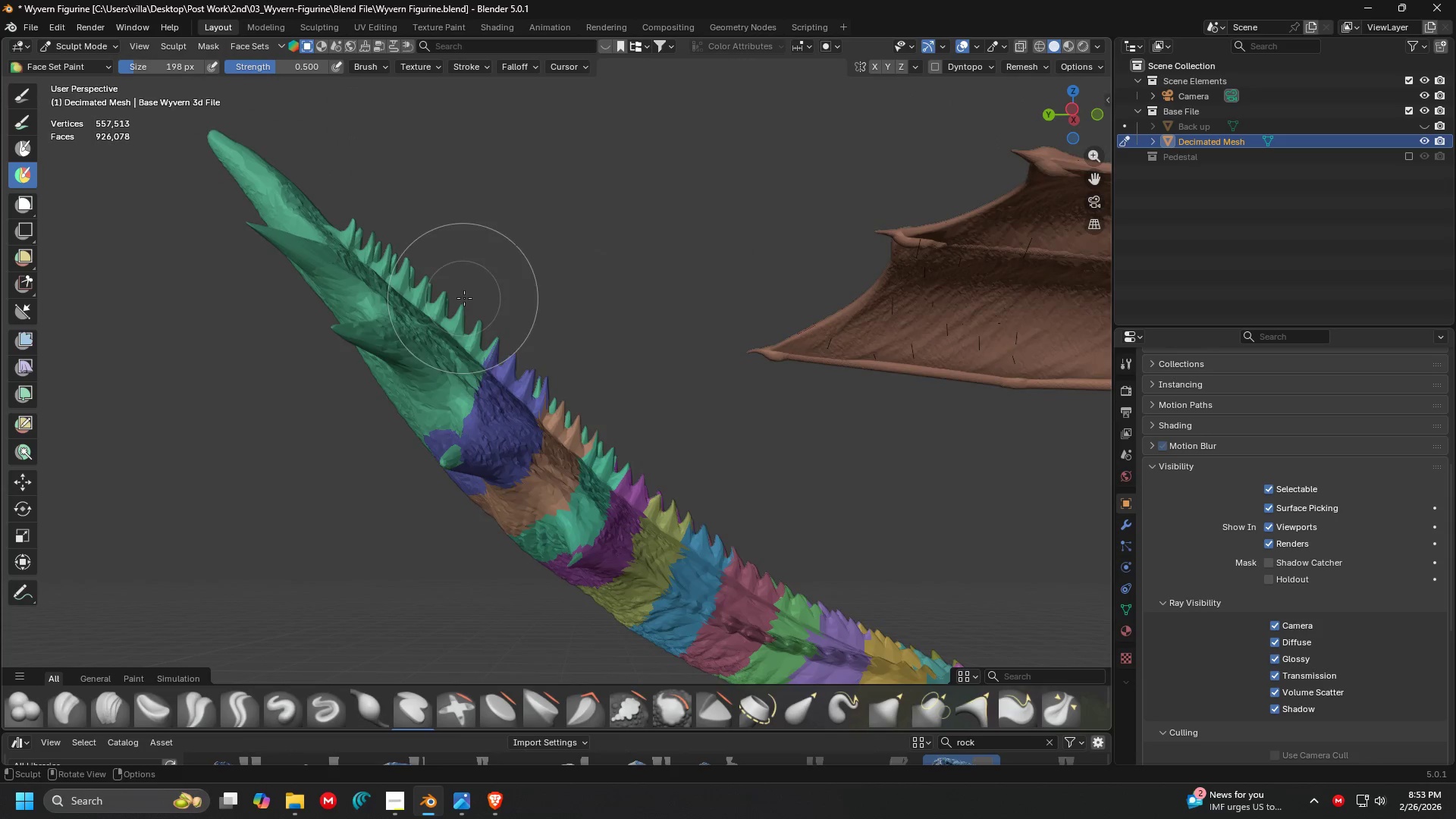 
left_click_drag(start_coordinate=[433, 262], to_coordinate=[306, 371])
 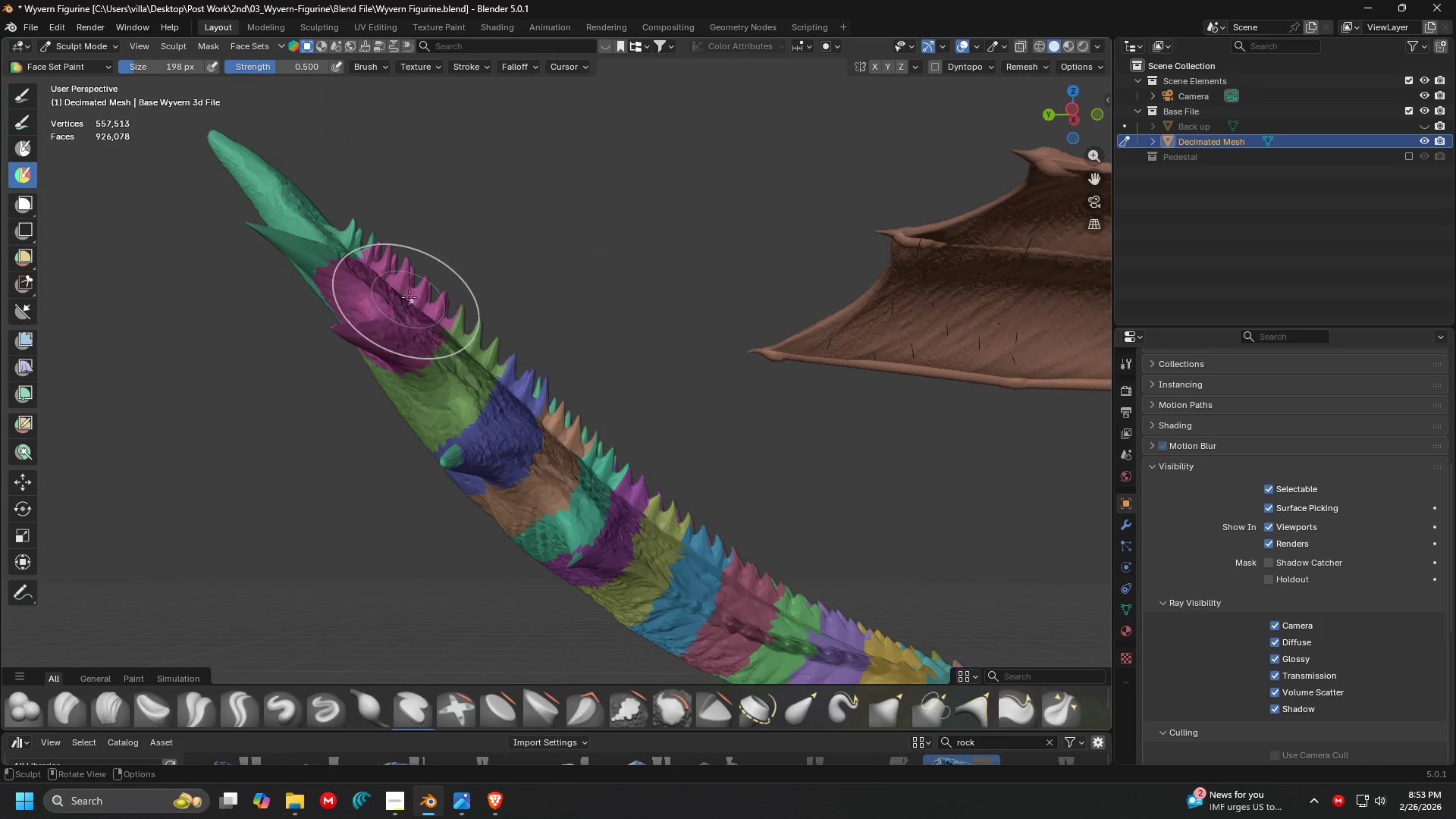 
key(Control+ControlLeft)
 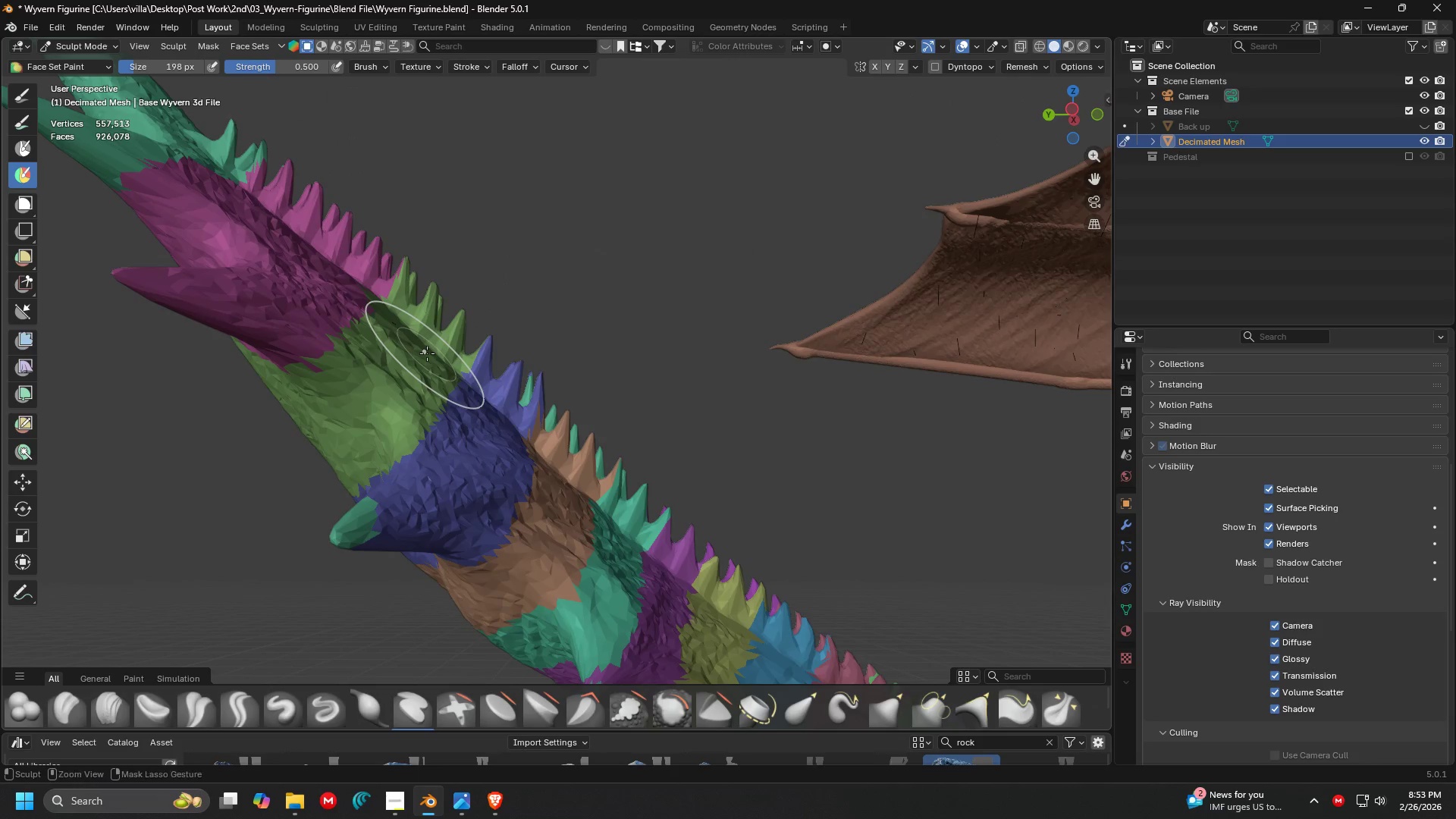 
key(Control+Z)
 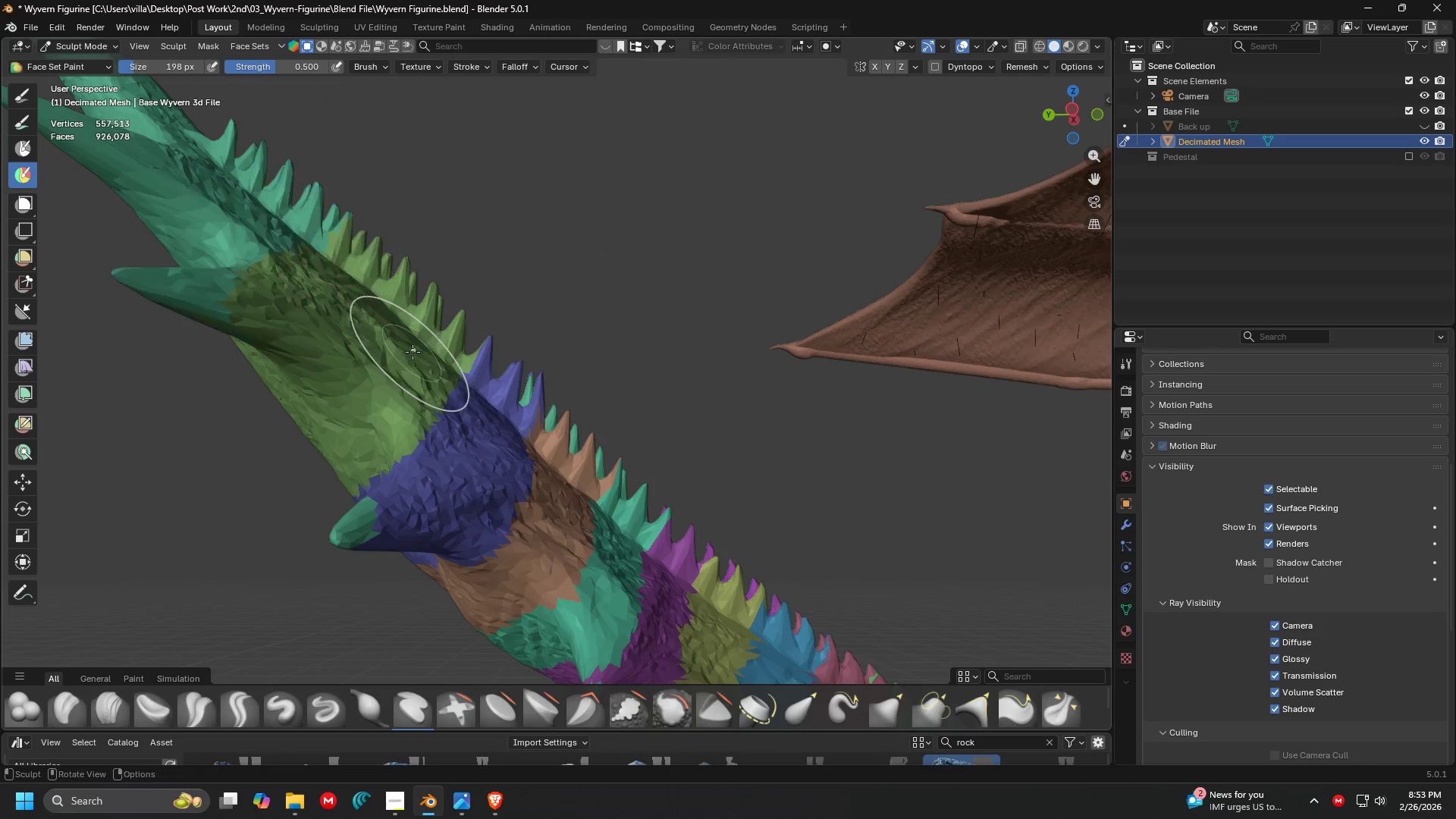 
scroll: coordinate [410, 297], scroll_direction: up, amount: 2.0
 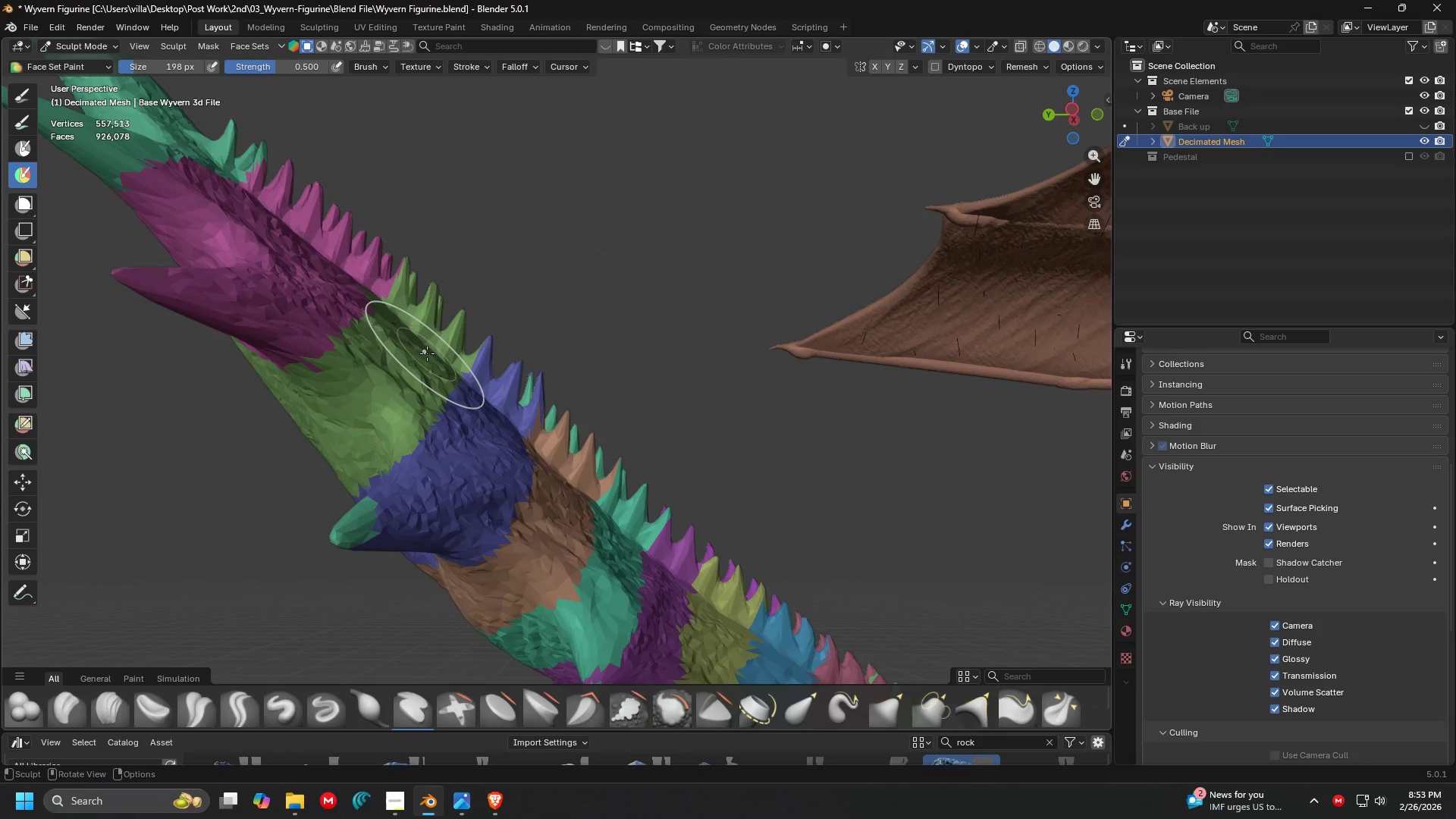 
key(Shift+ShiftLeft)
 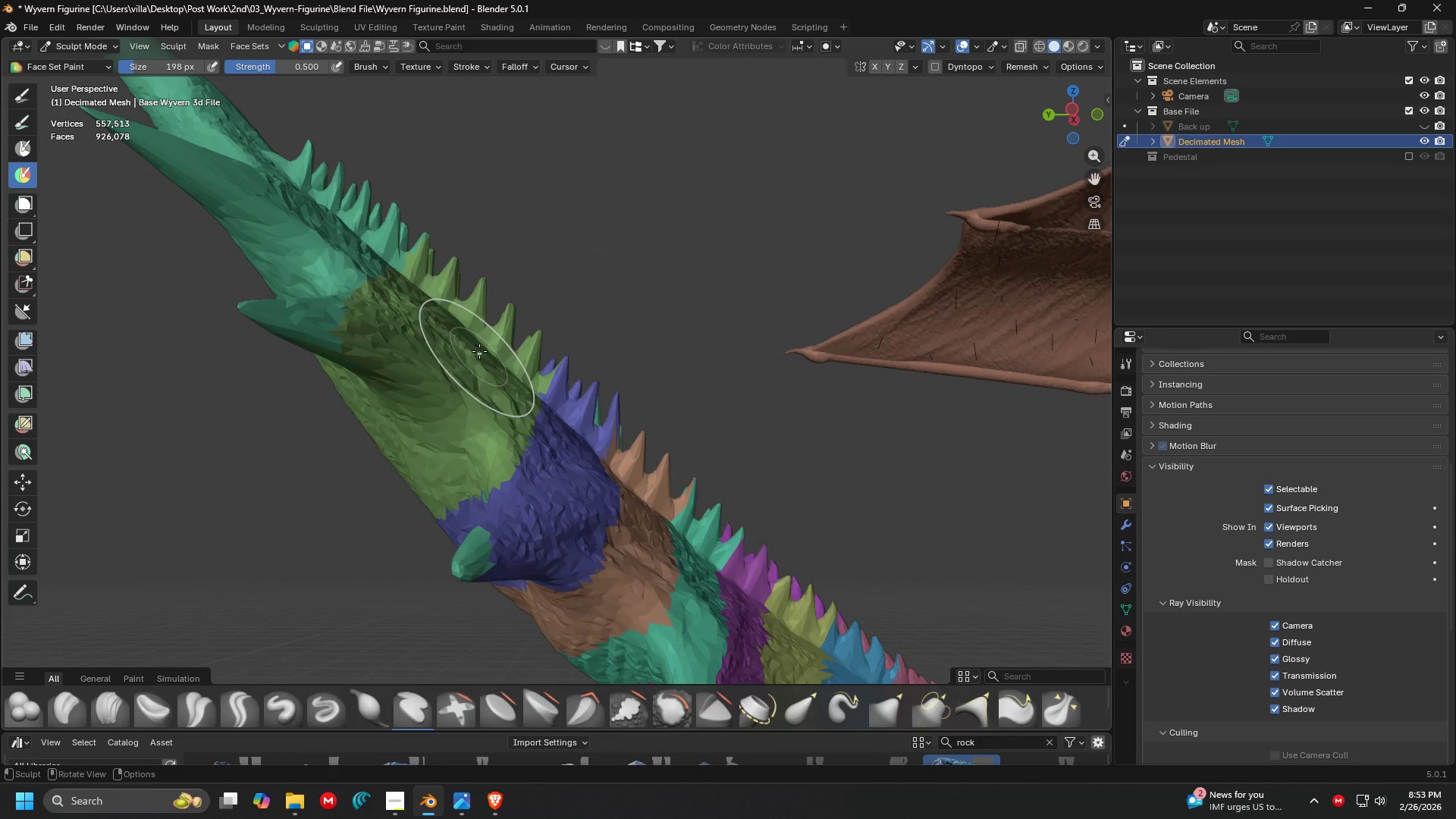 
left_click_drag(start_coordinate=[489, 290], to_coordinate=[328, 488])
 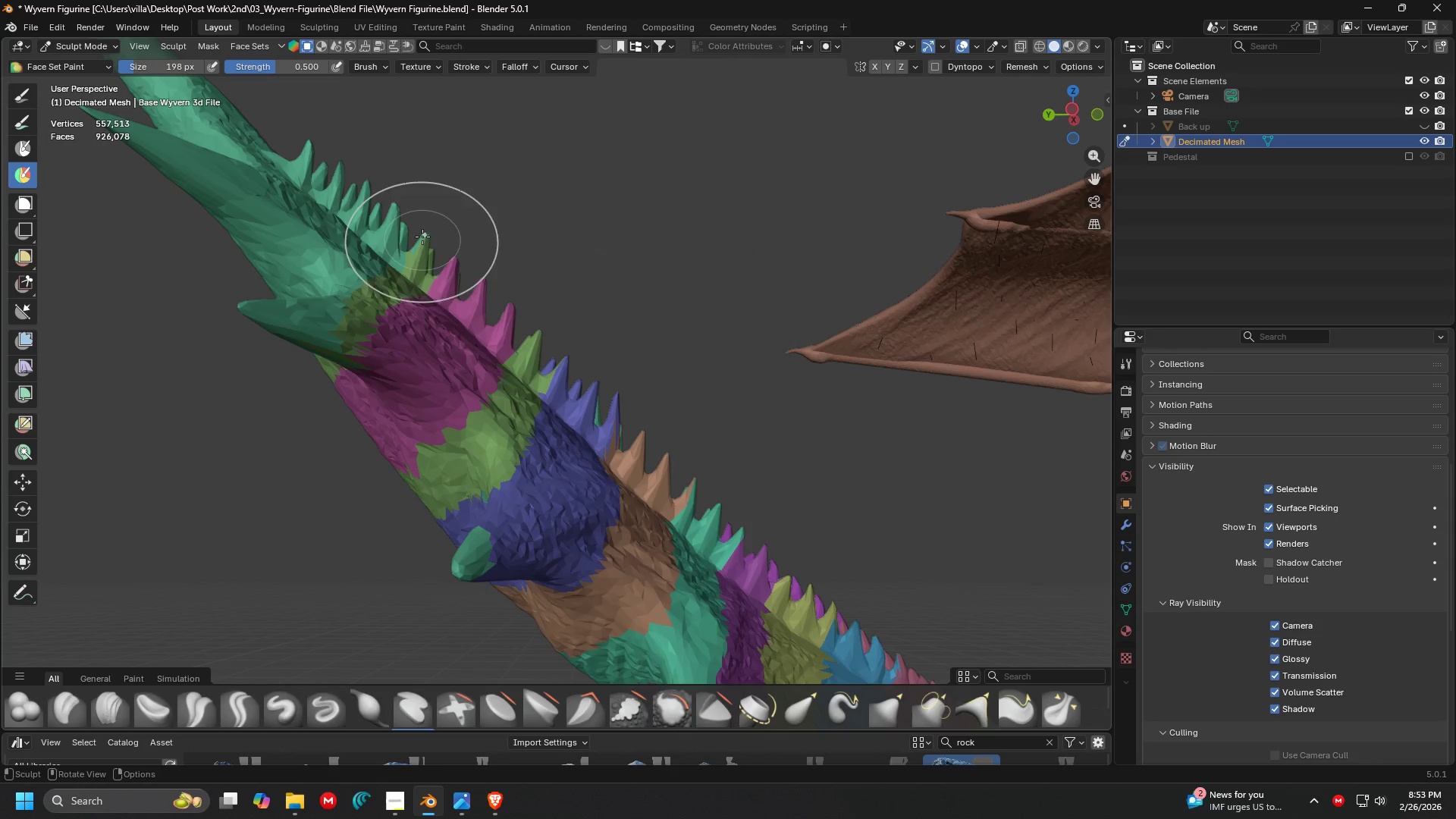 
left_click_drag(start_coordinate=[422, 224], to_coordinate=[231, 389])
 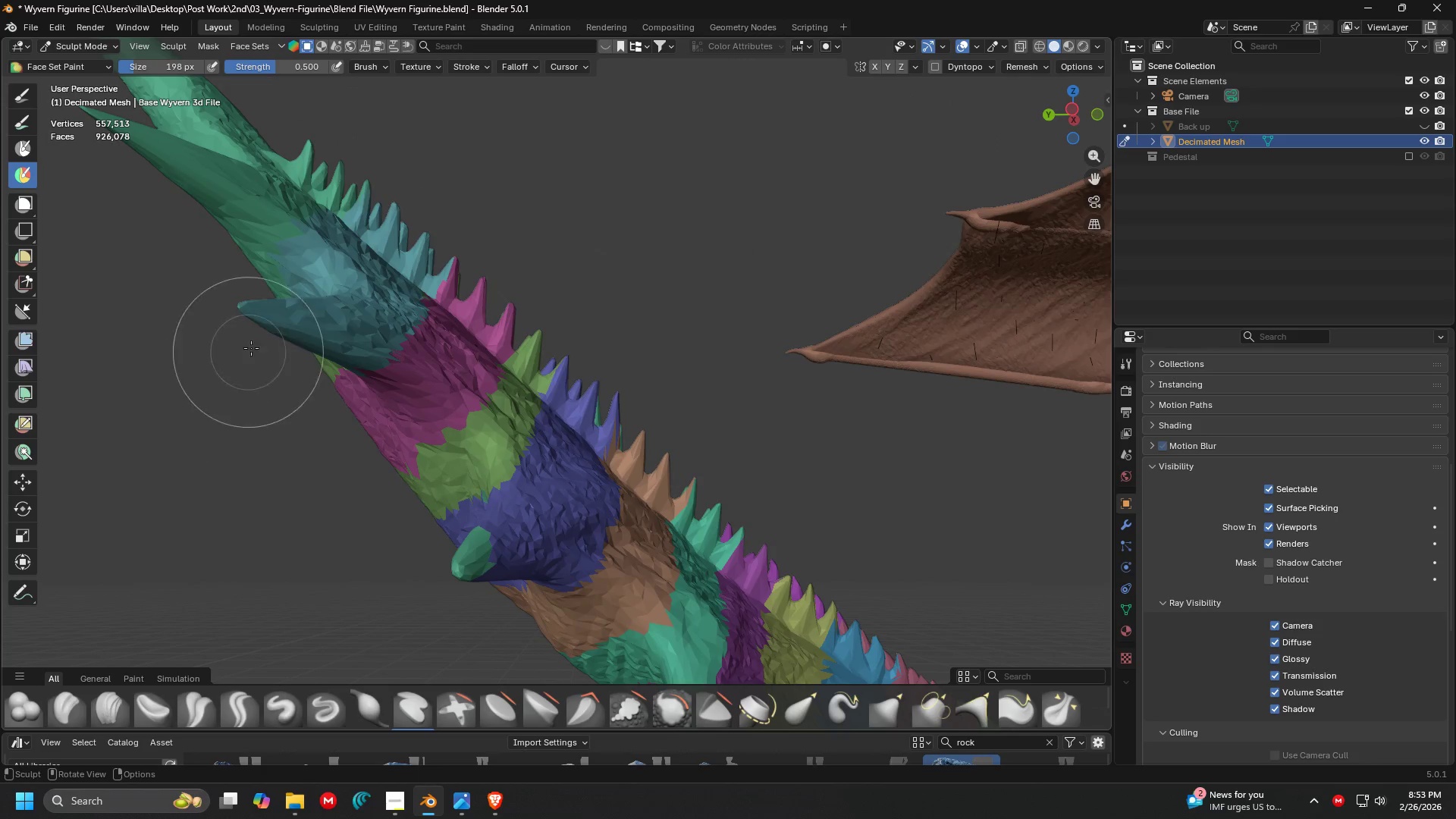 
hold_key(key=ShiftLeft, duration=0.31)
 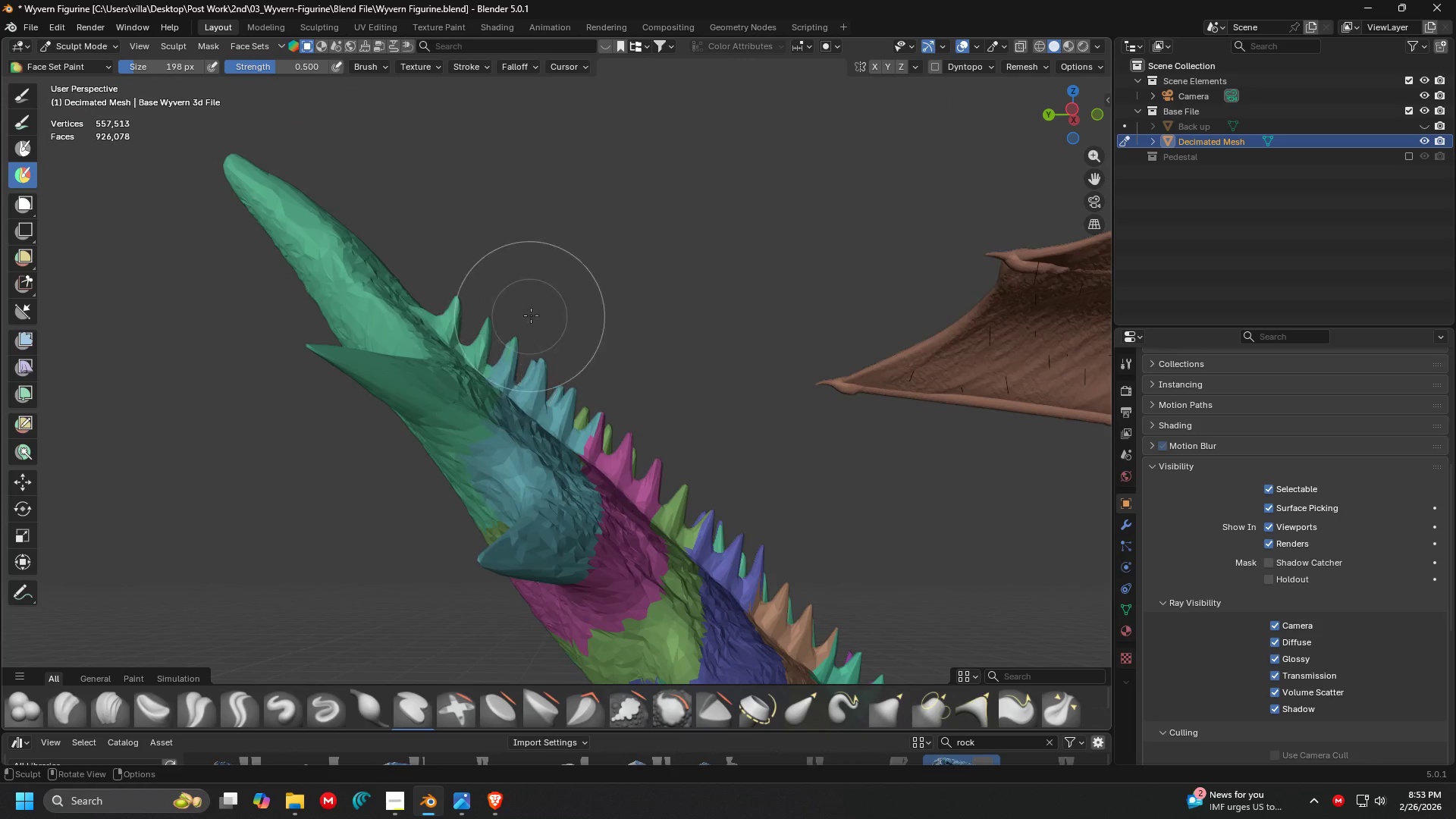 
left_click_drag(start_coordinate=[538, 309], to_coordinate=[358, 511])
 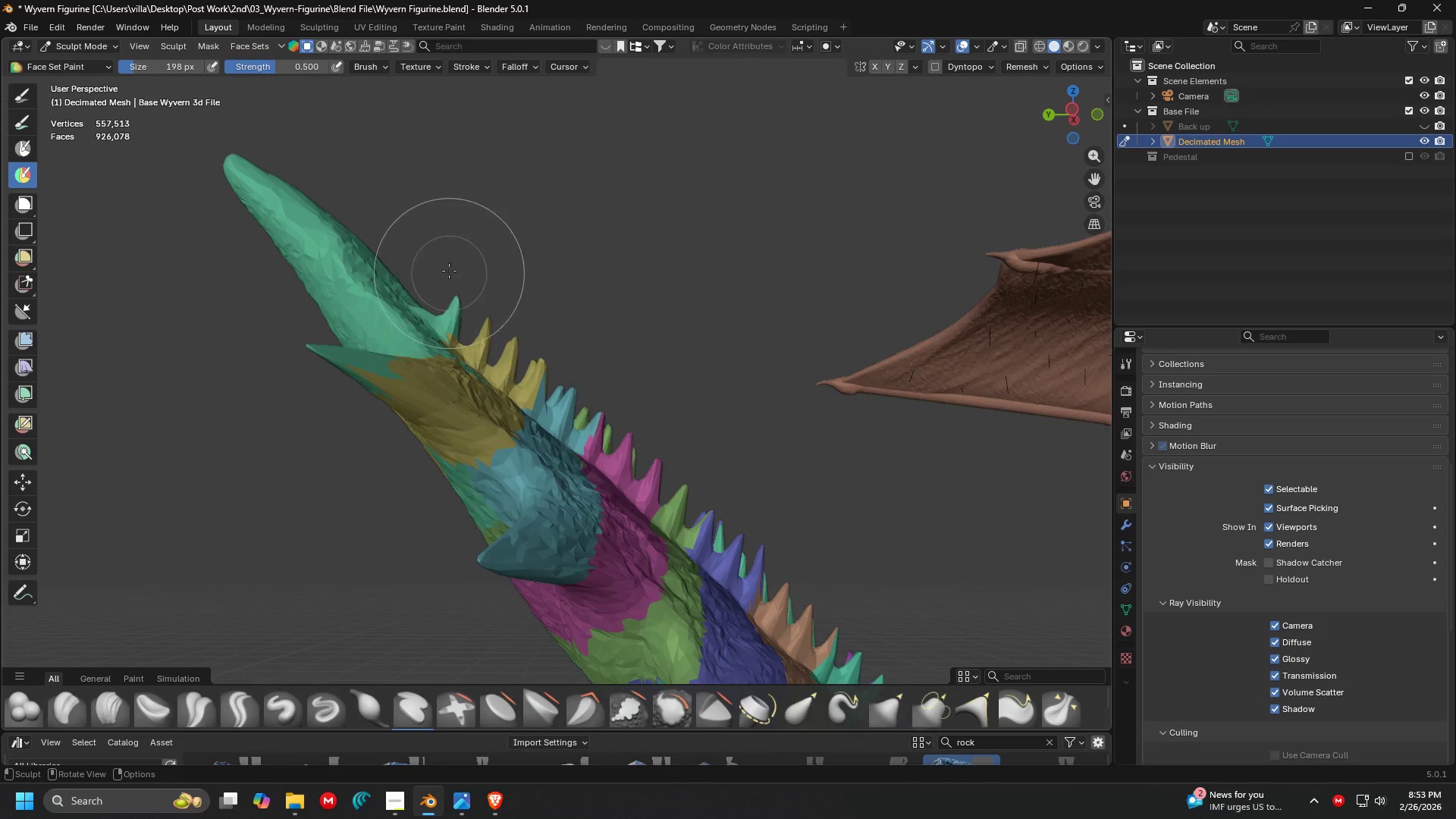 
left_click_drag(start_coordinate=[448, 255], to_coordinate=[231, 422])
 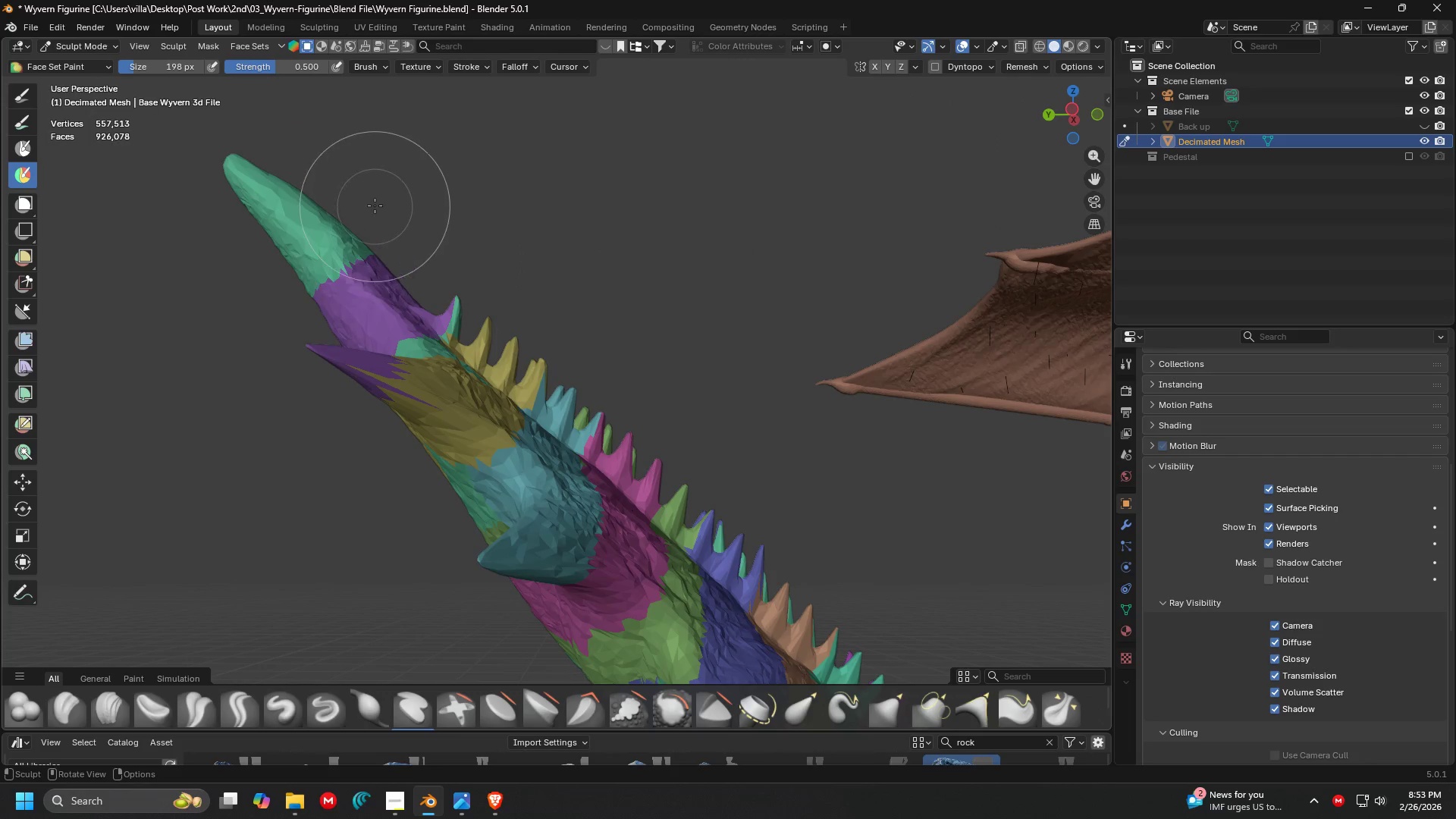 
left_click_drag(start_coordinate=[375, 206], to_coordinate=[152, 362])
 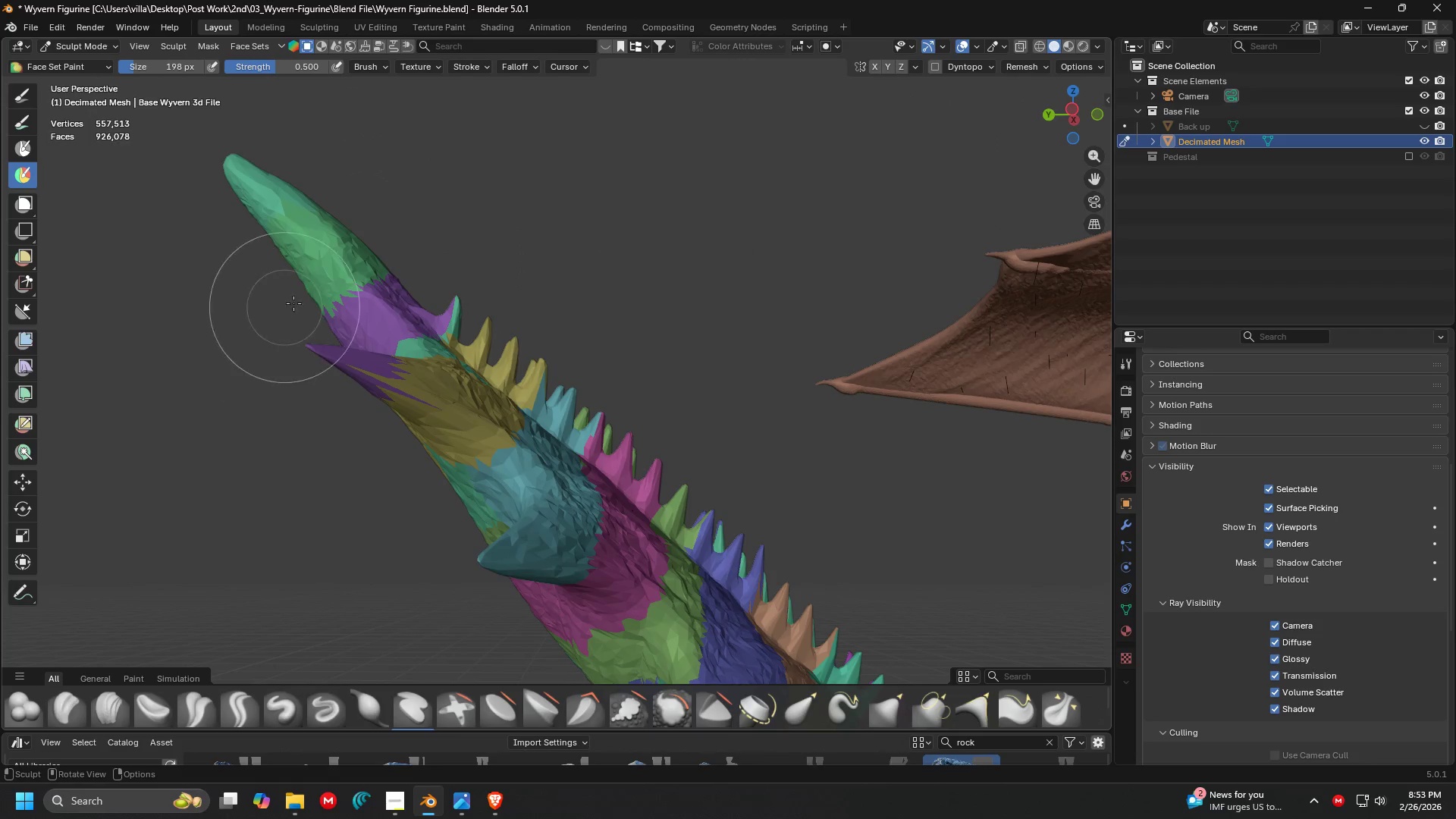 
key(Shift+ShiftLeft)
 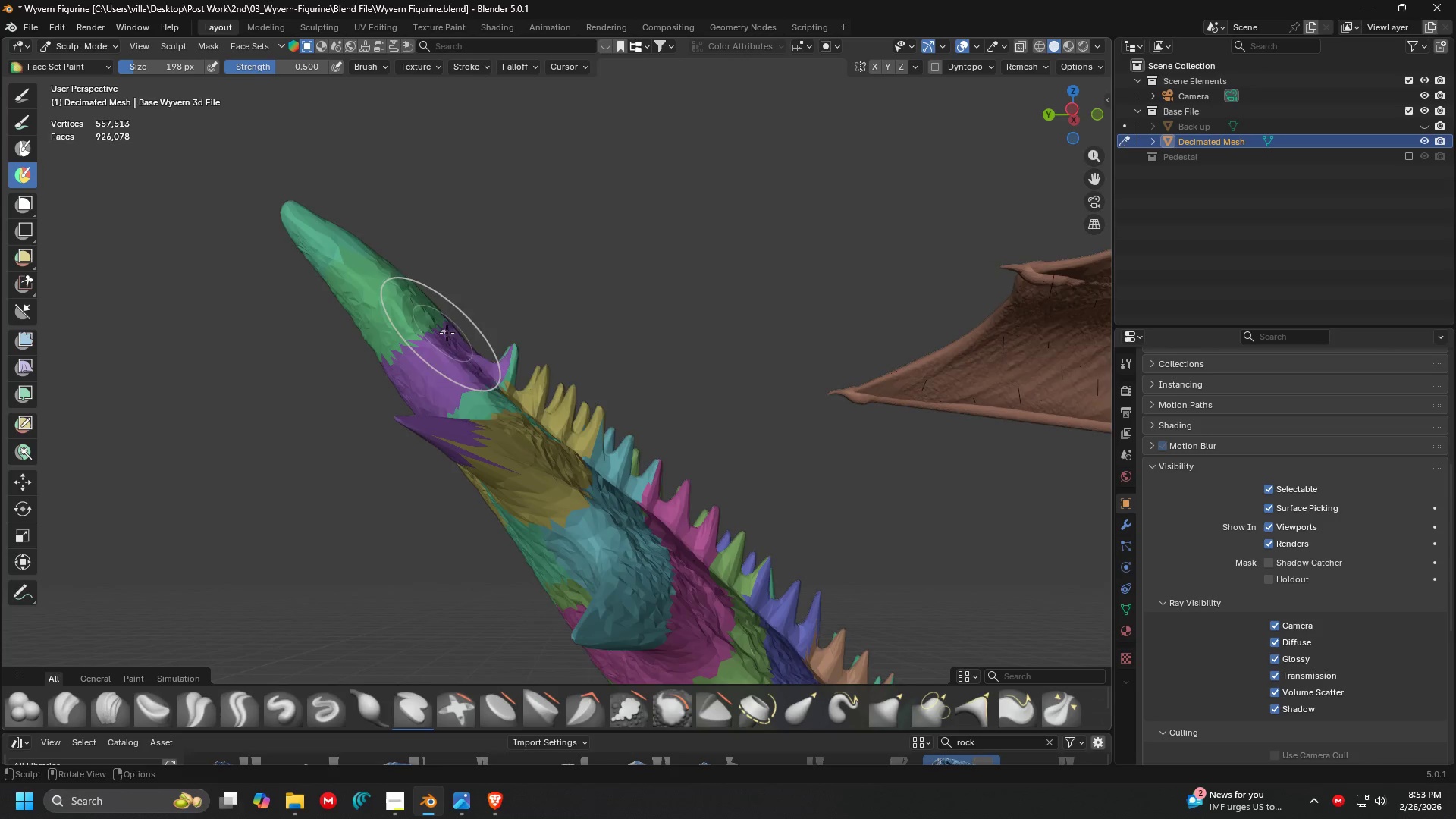 
key(Shift+ShiftLeft)
 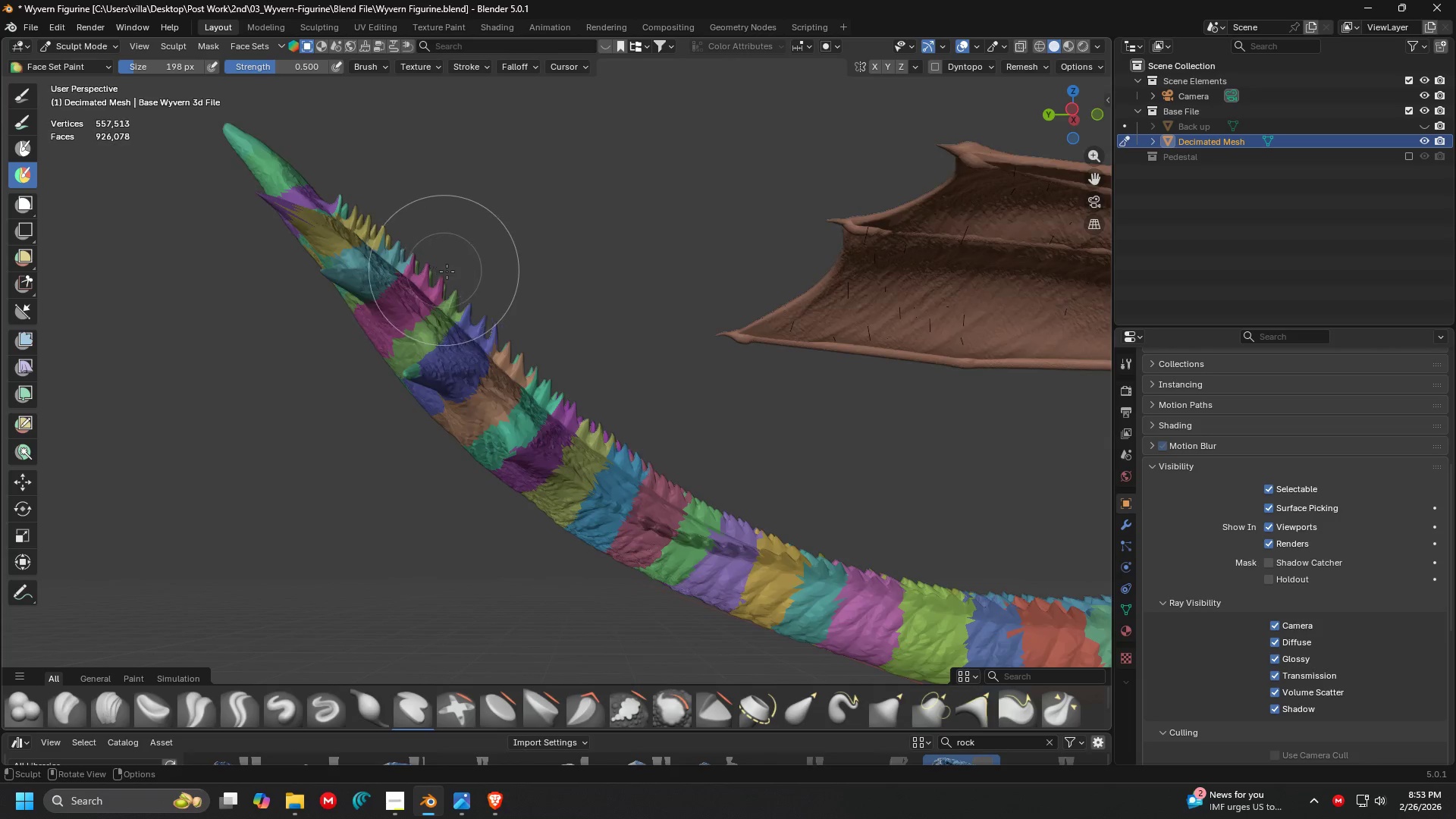 
key(Shift+ShiftLeft)
 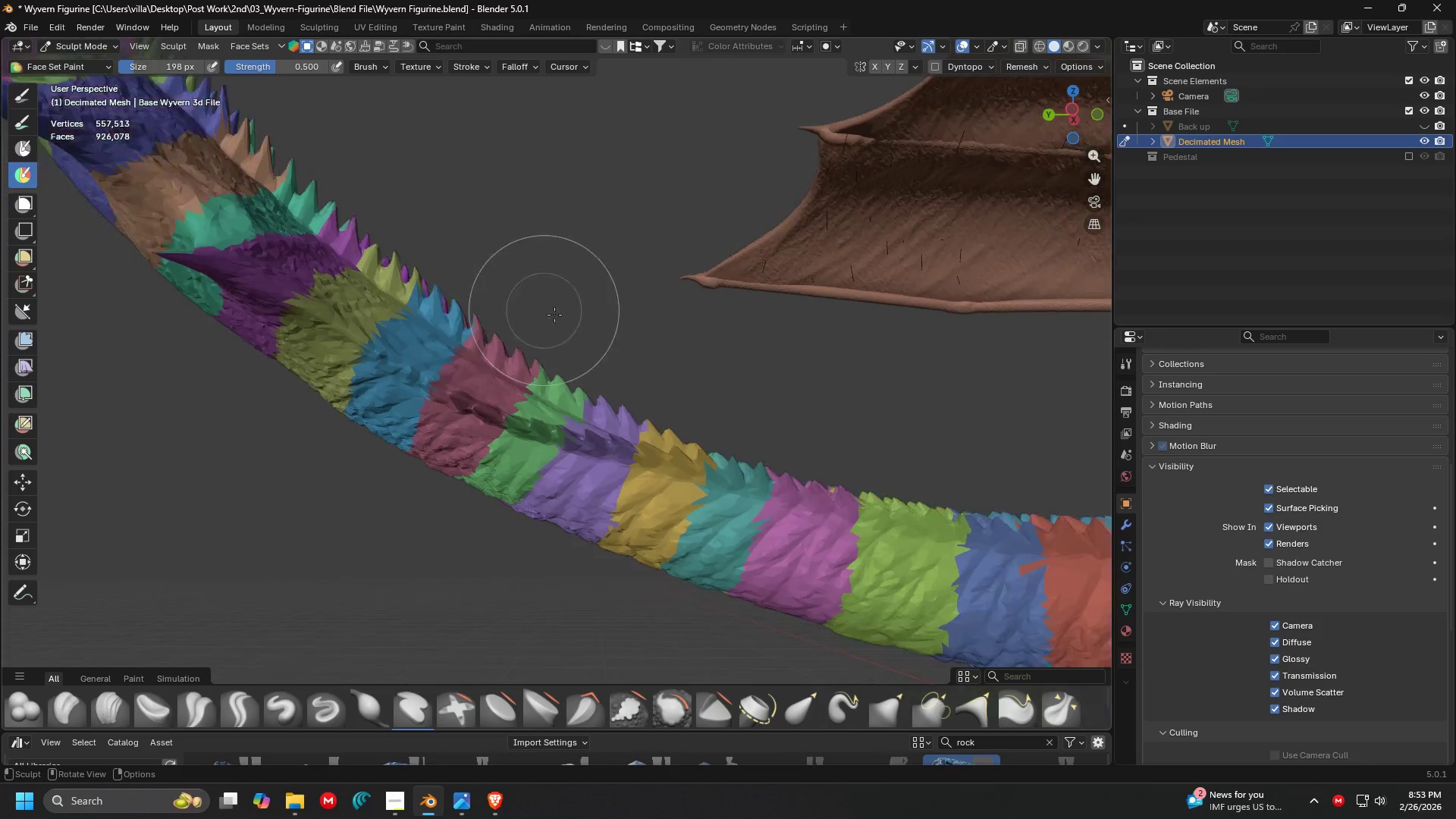 
key(Shift+ShiftLeft)
 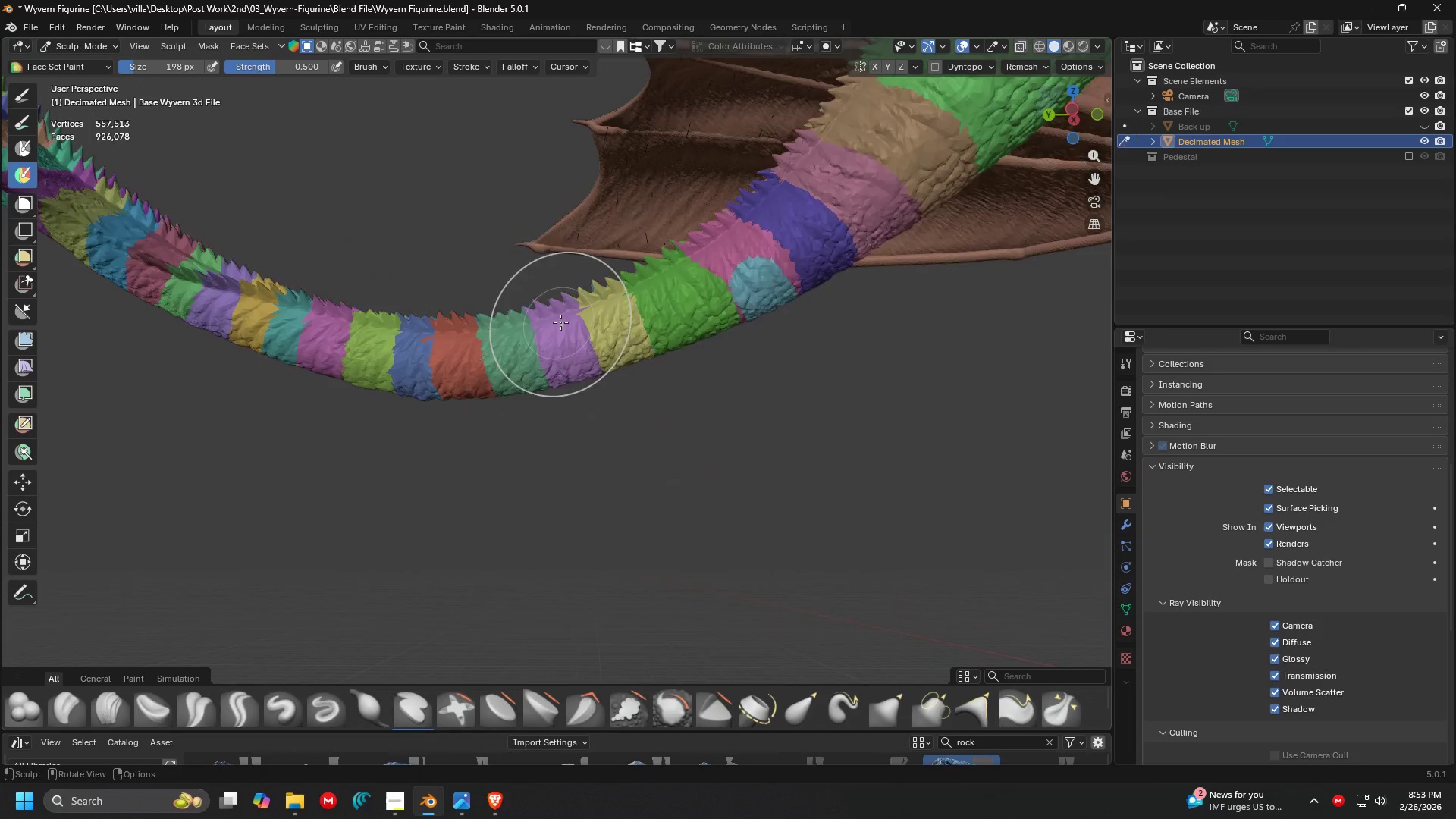 
key(Shift+ShiftLeft)
 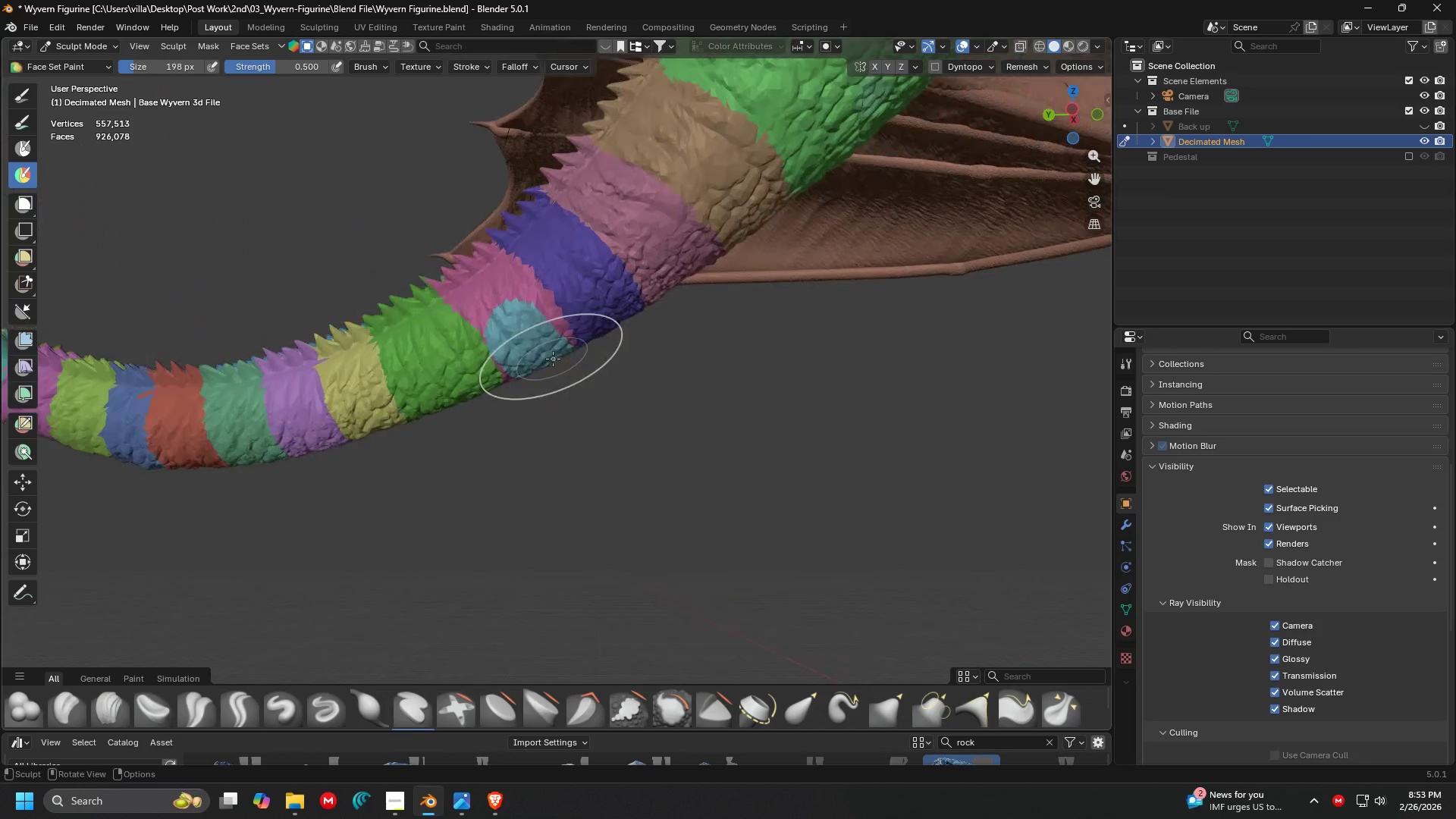 
scroll: coordinate [561, 322], scroll_direction: down, amount: 3.0
 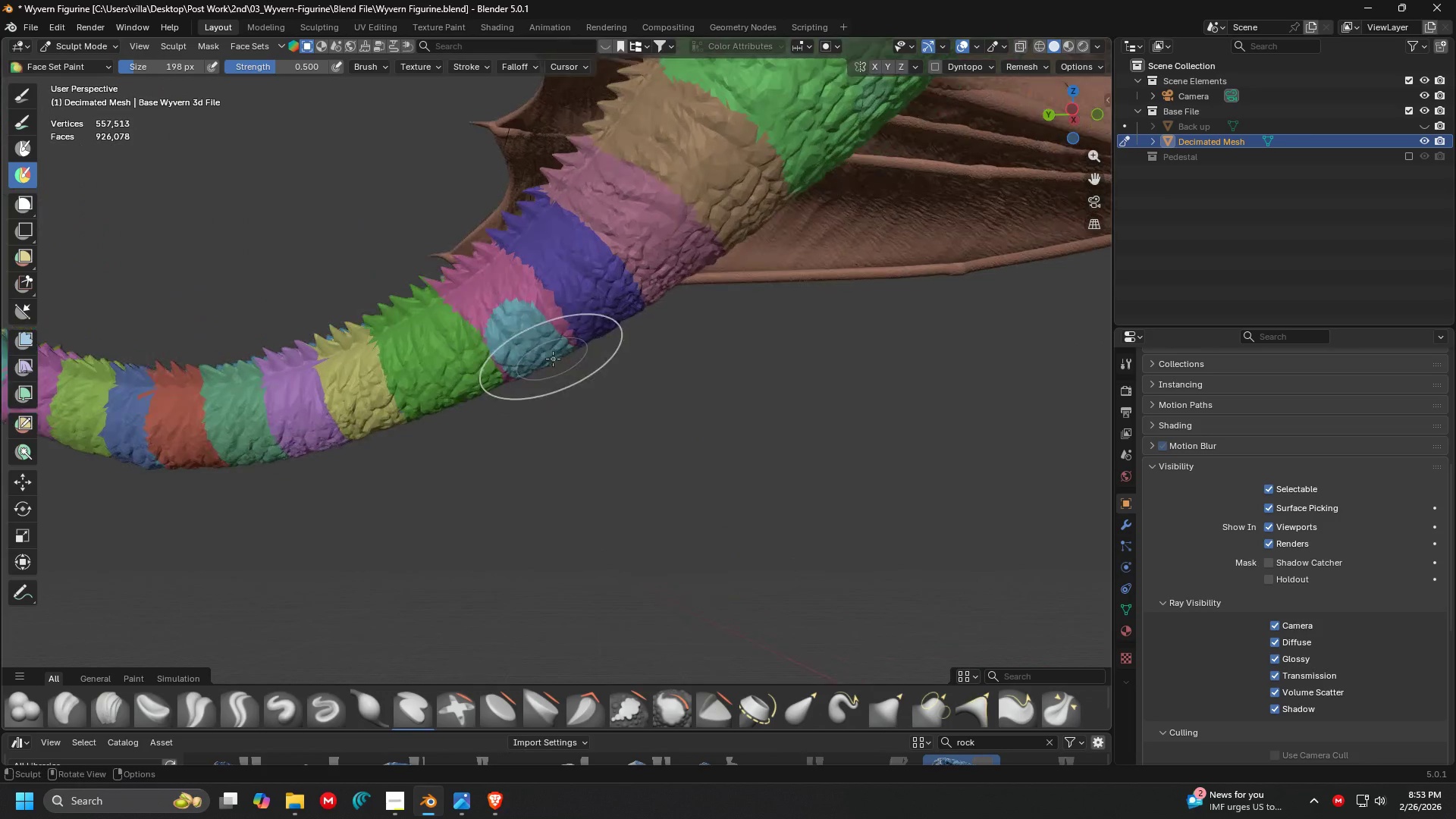 
key(Shift+ShiftLeft)
 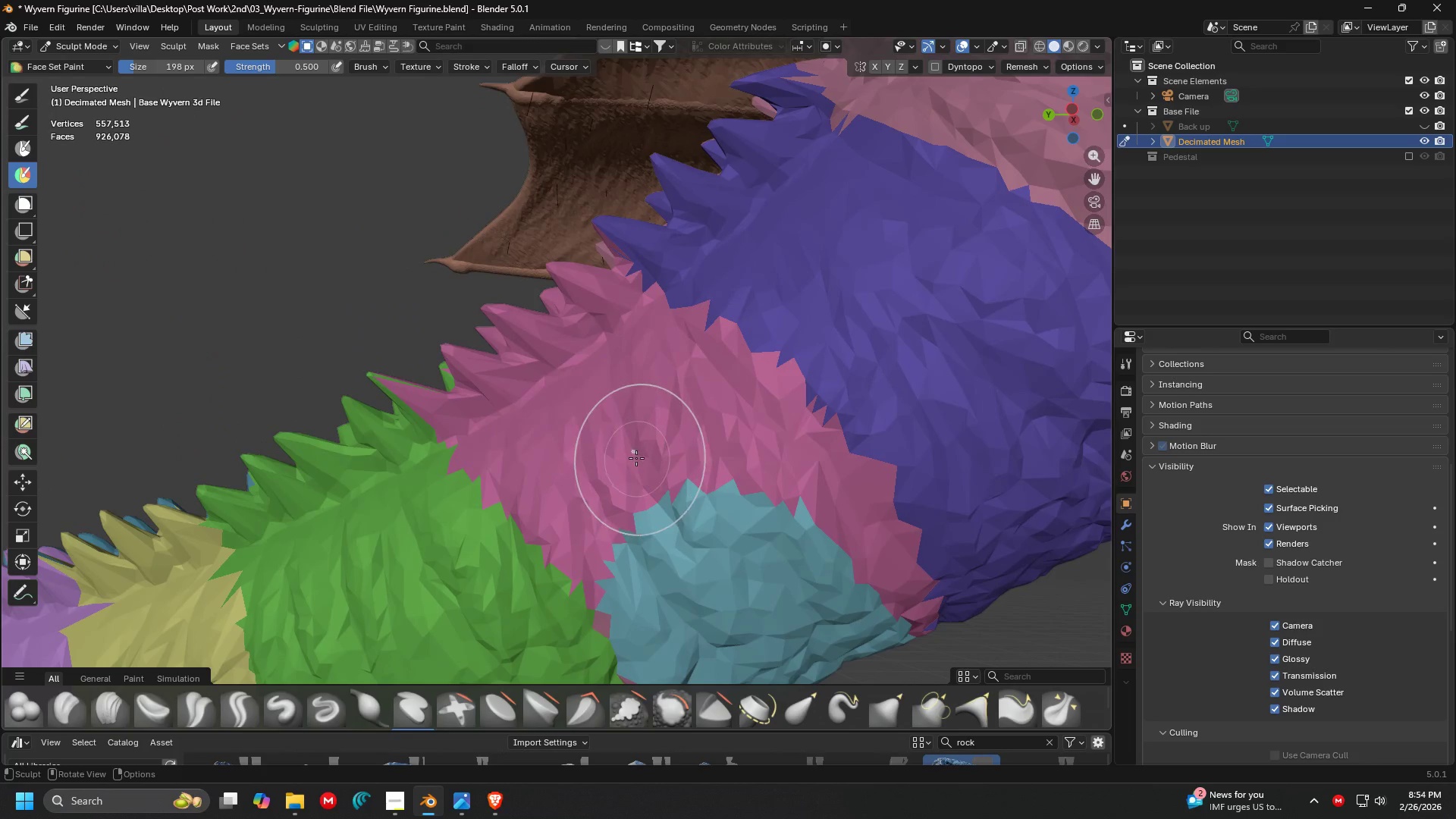 
scroll: coordinate [578, 418], scroll_direction: up, amount: 4.0
 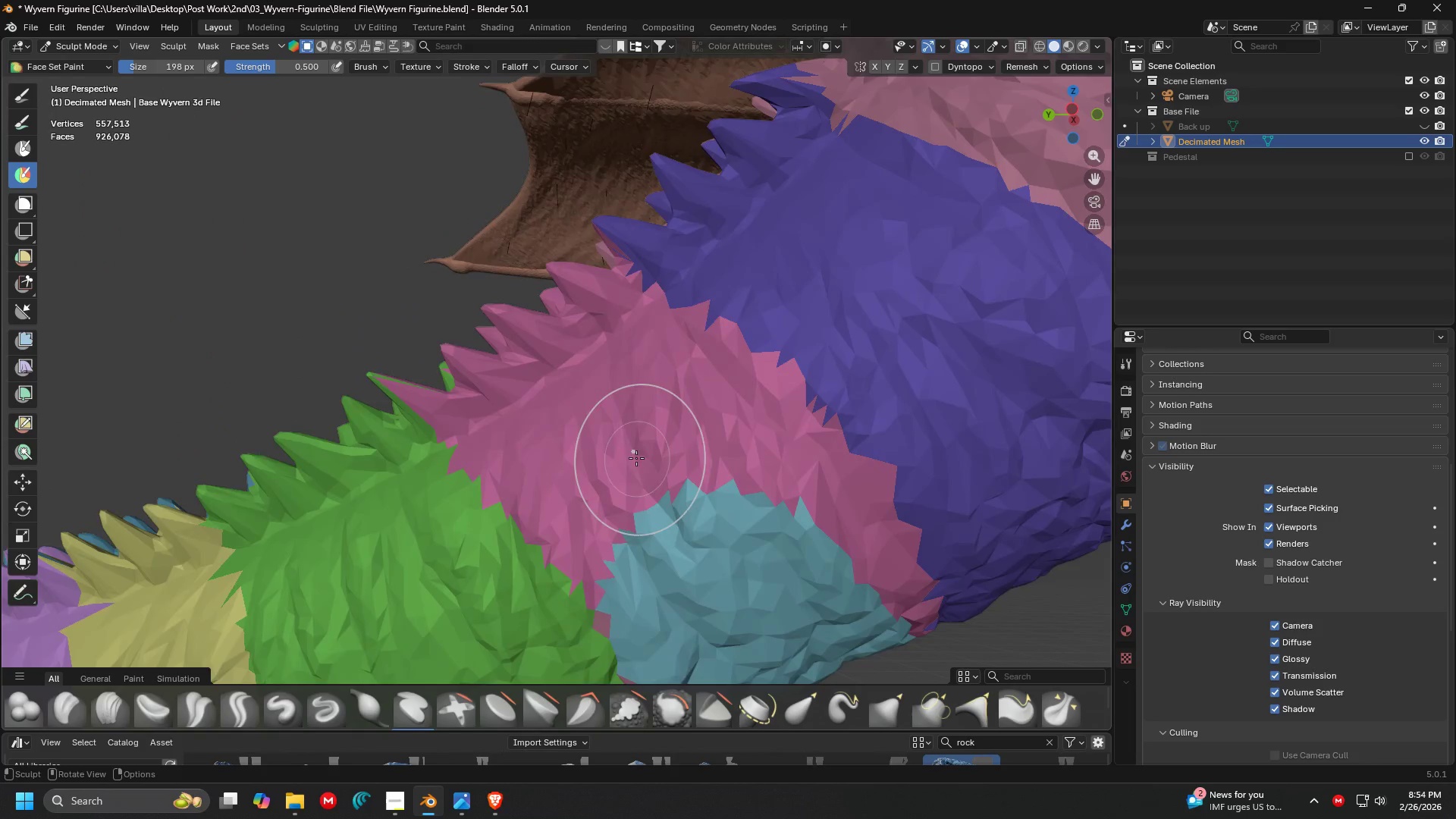 
hold_key(key=ShiftLeft, duration=0.33)
 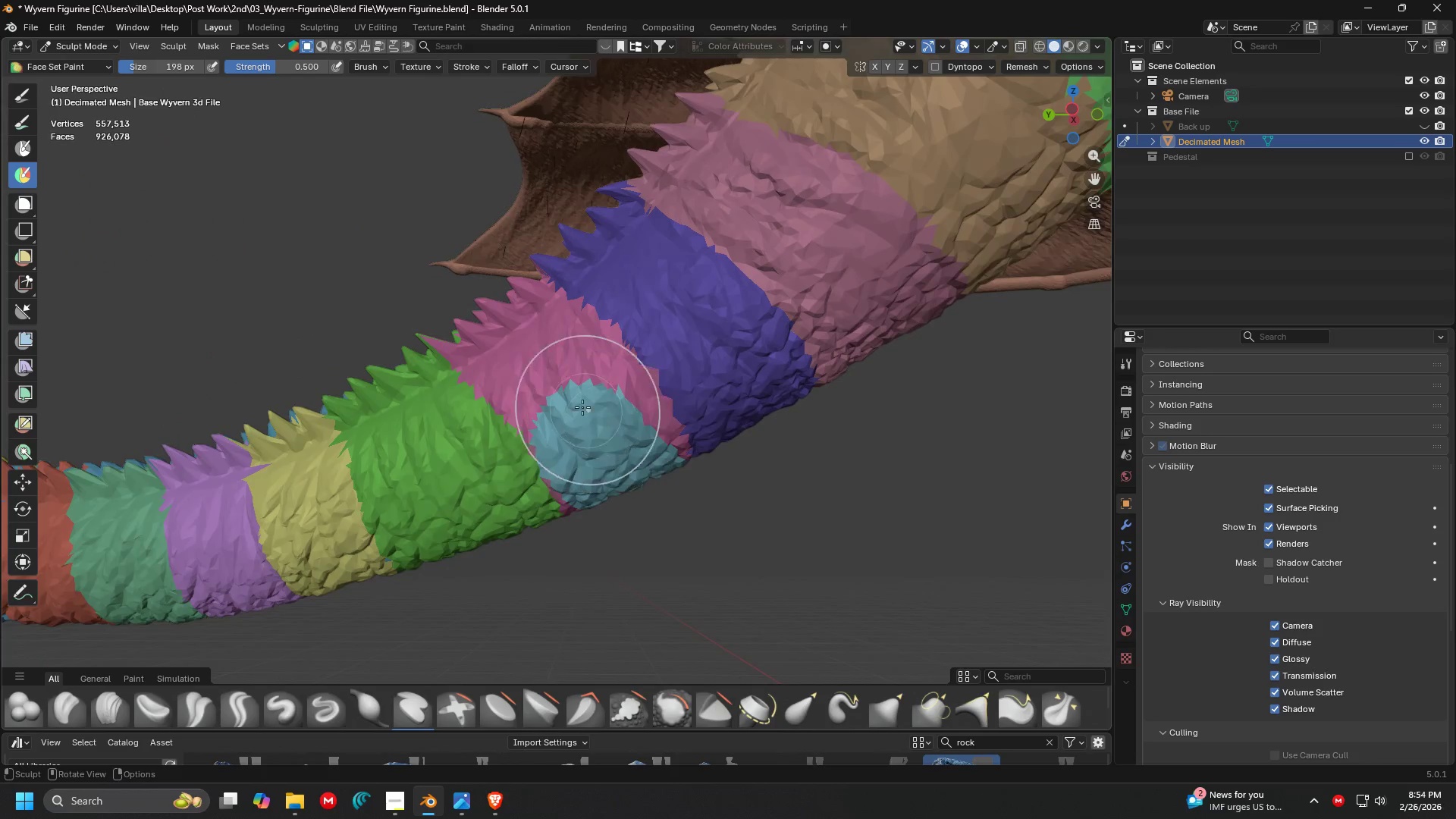 
scroll: coordinate [636, 457], scroll_direction: down, amount: 2.0
 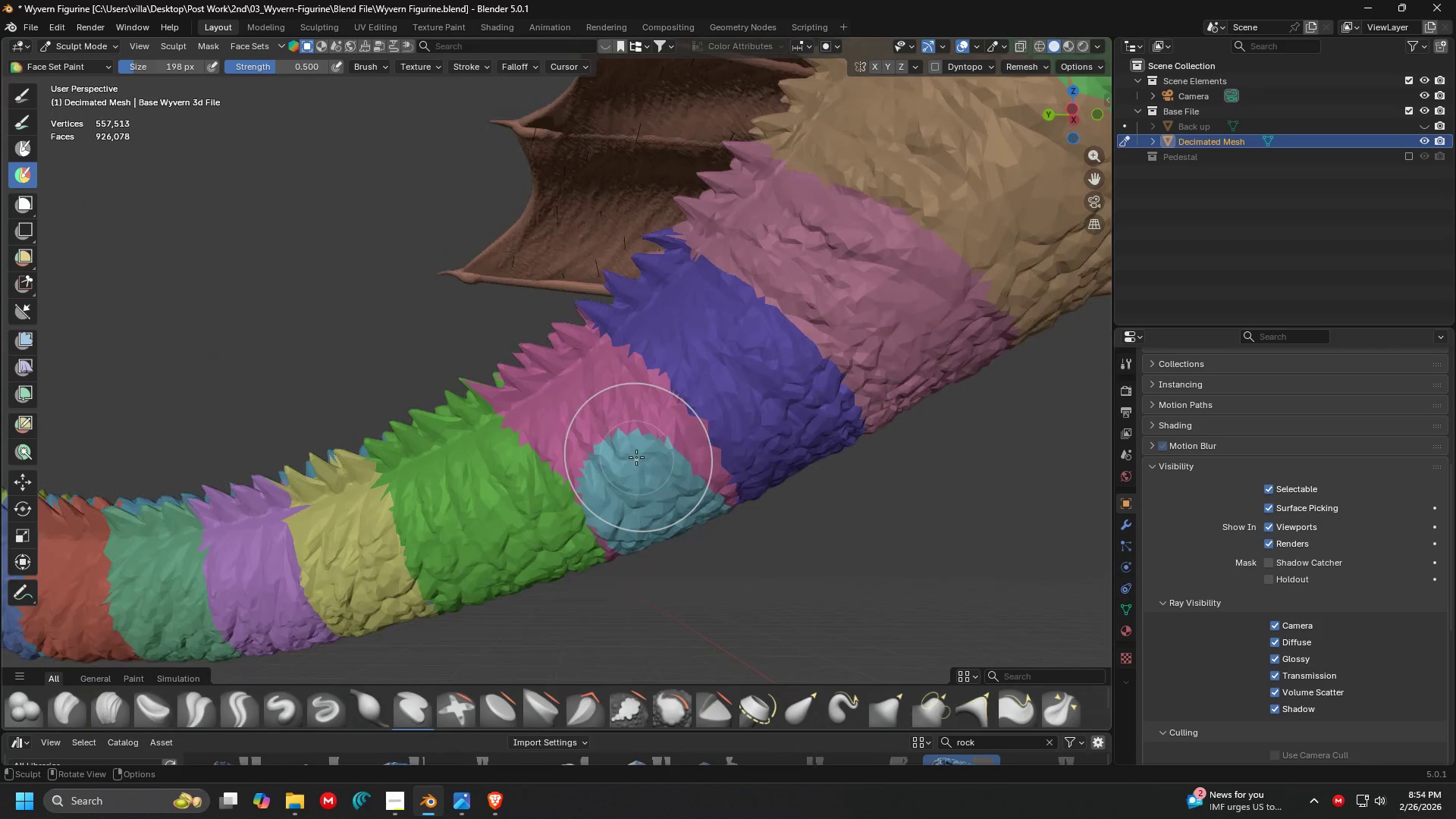 
hold_key(key=ControlLeft, duration=1.52)
left_click_drag(start_coordinate=[539, 355], to_coordinate=[651, 500])
 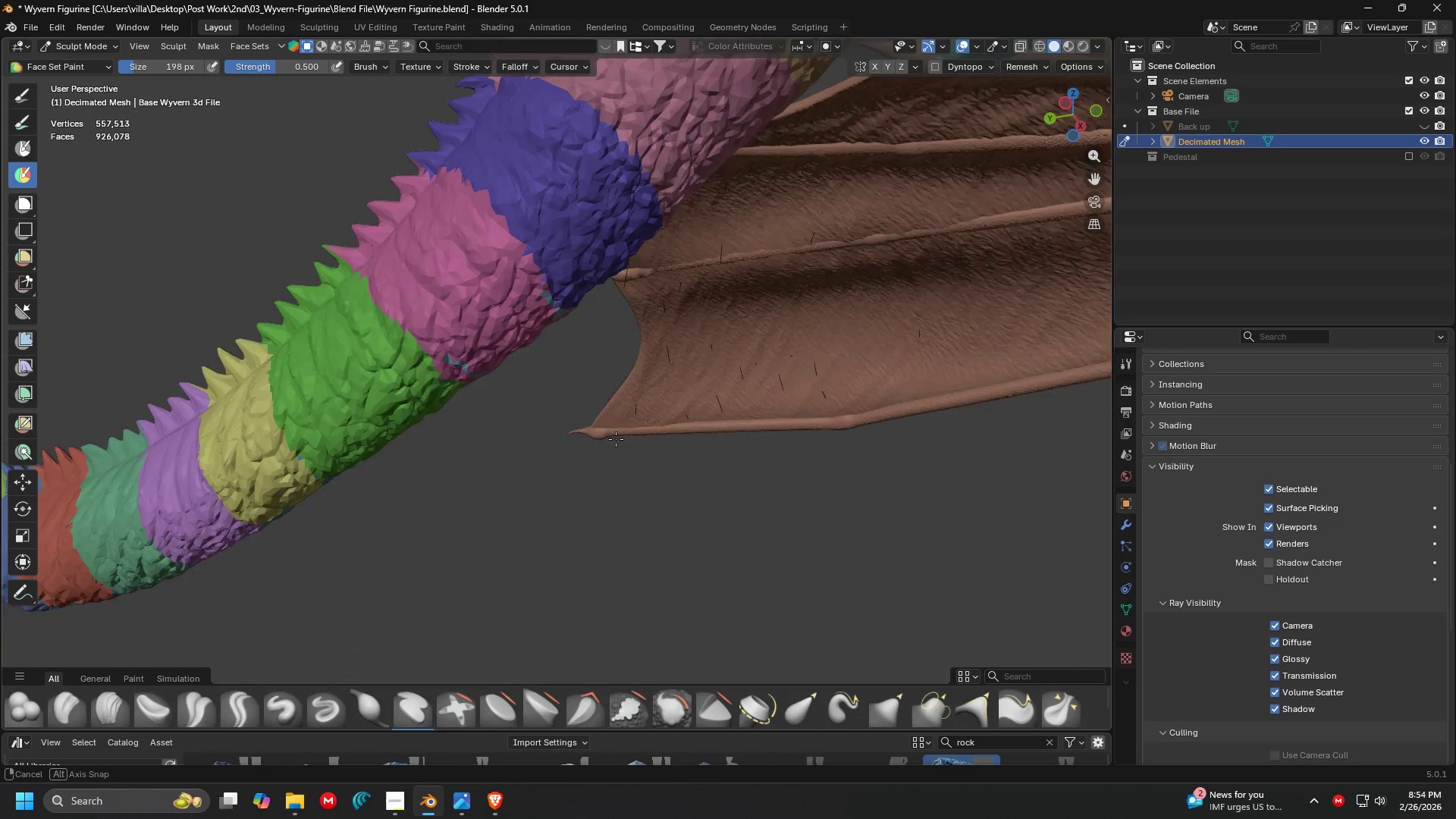 
hold_key(key=ControlLeft, duration=1.51)
 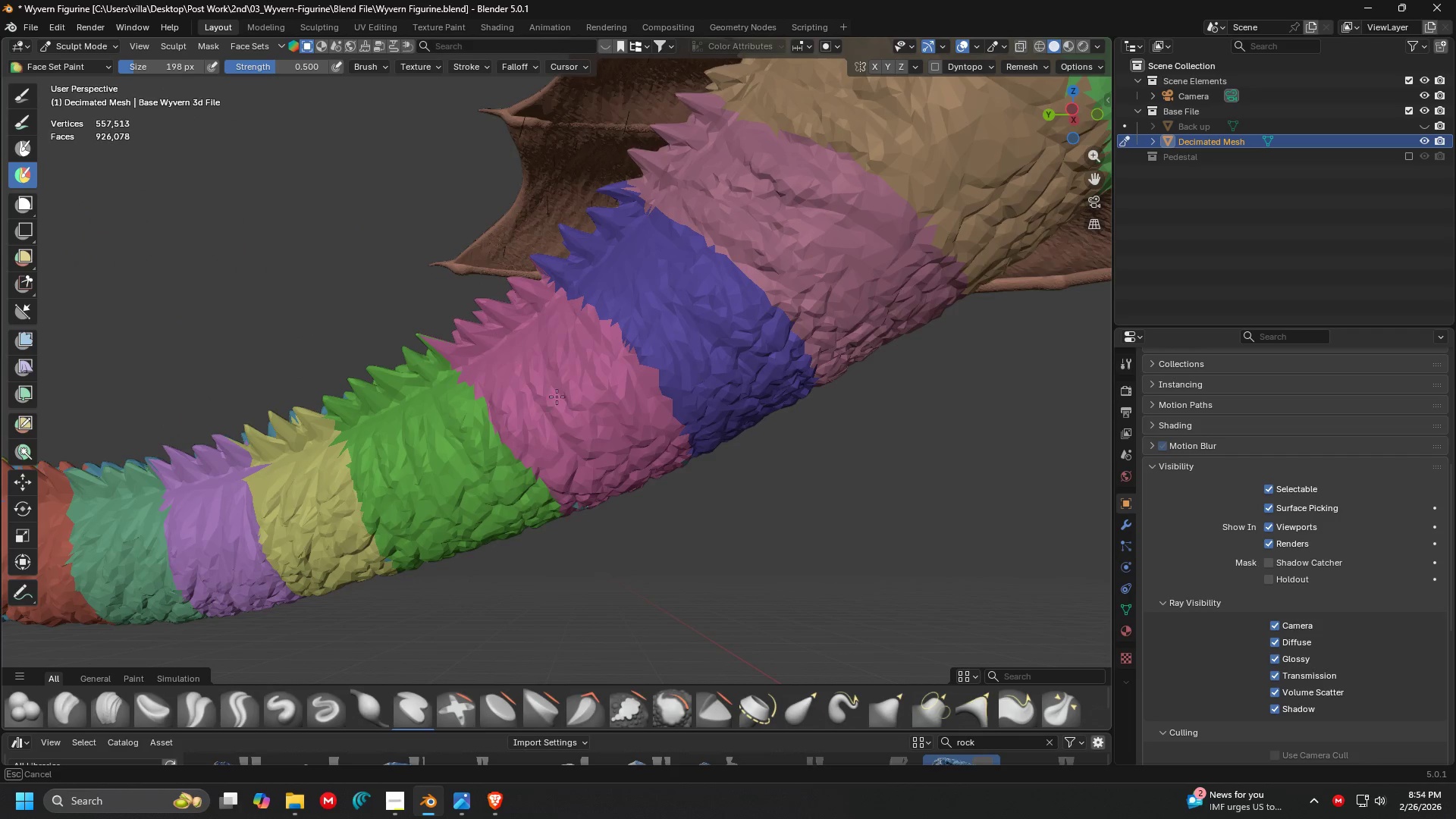 
hold_key(key=ControlLeft, duration=1.05)
 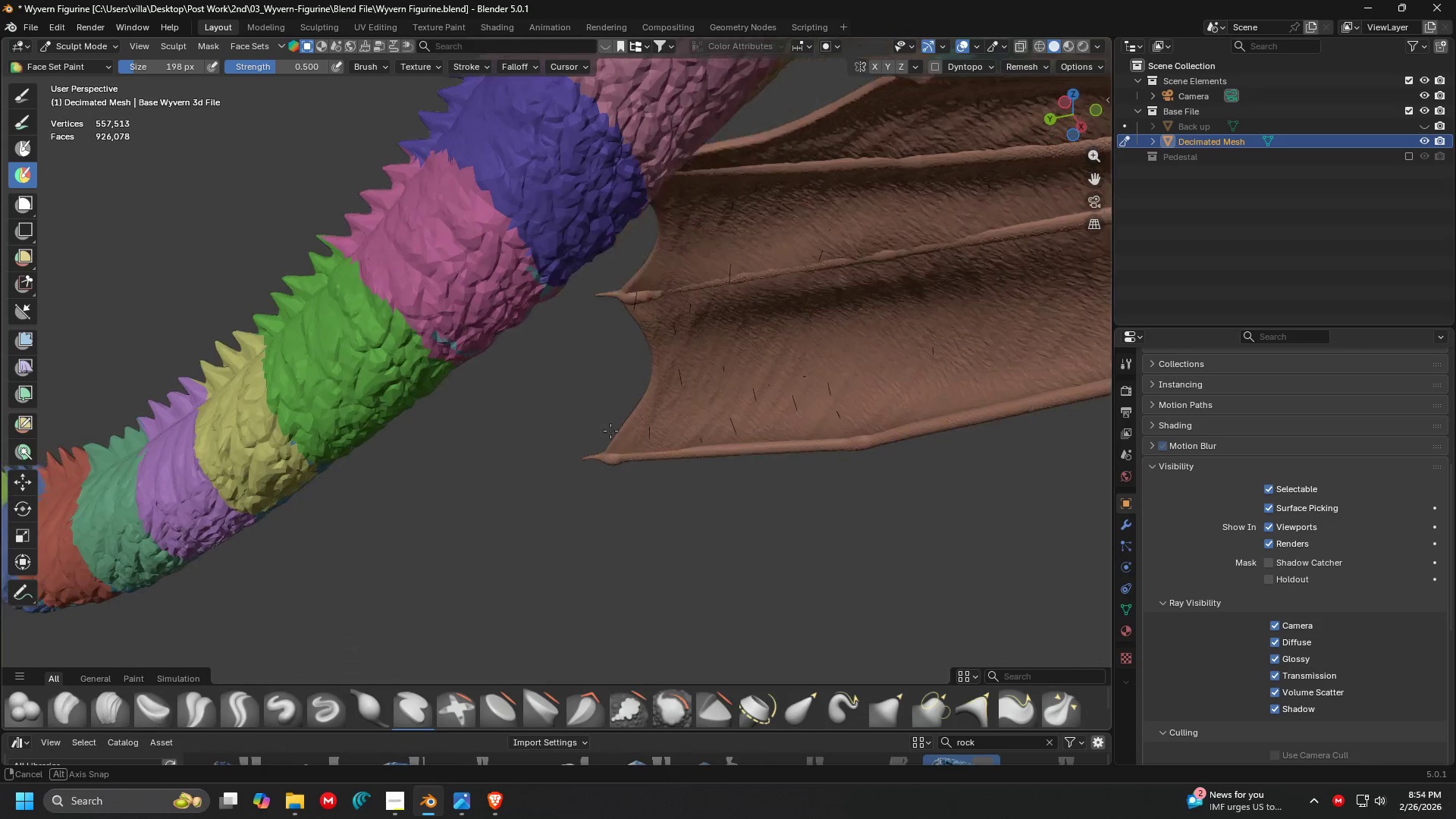 
hold_key(key=ControlLeft, duration=1.5)
left_click_drag(start_coordinate=[374, 150], to_coordinate=[483, 225])
 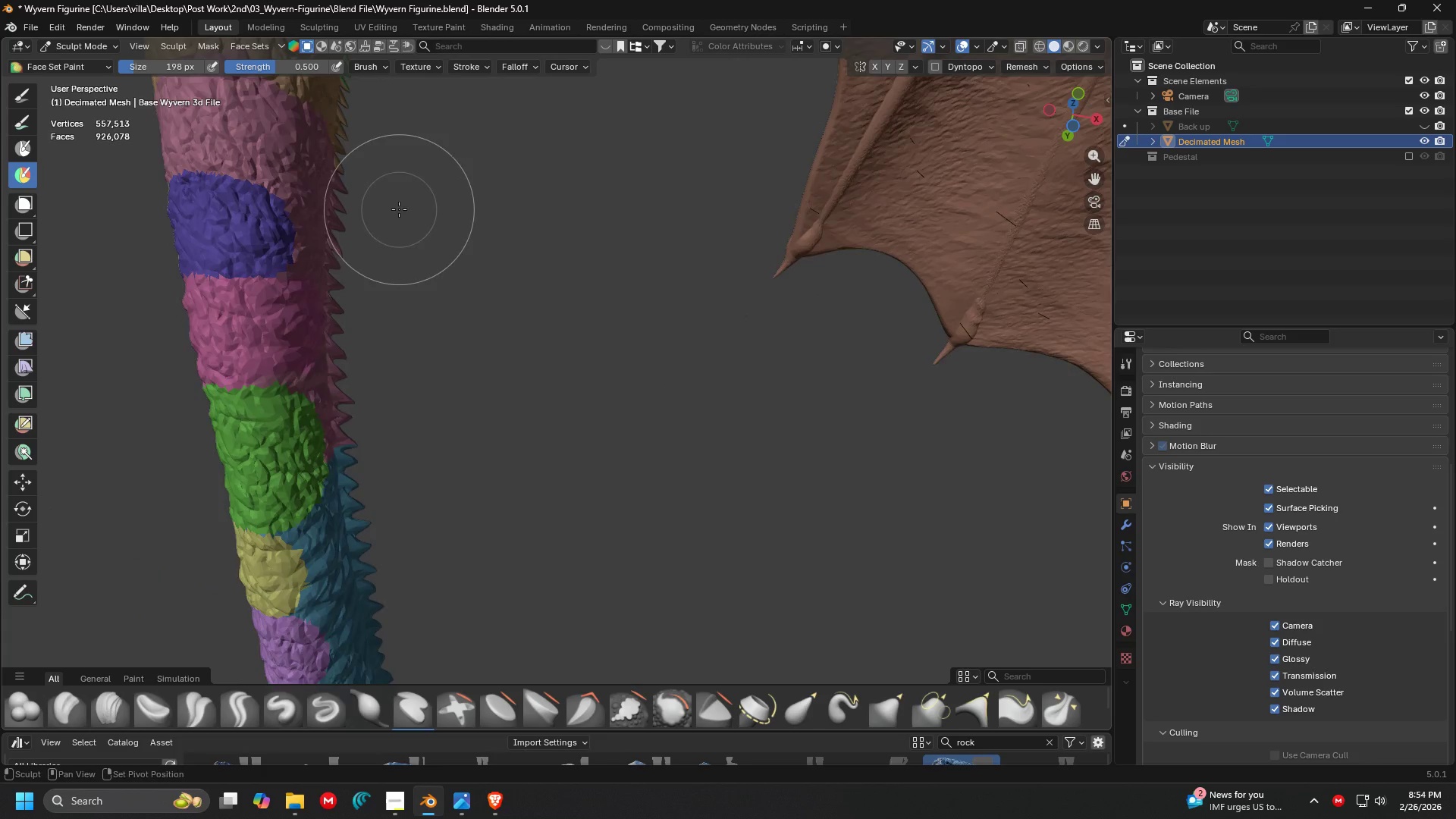 
key(Control+ControlLeft)
 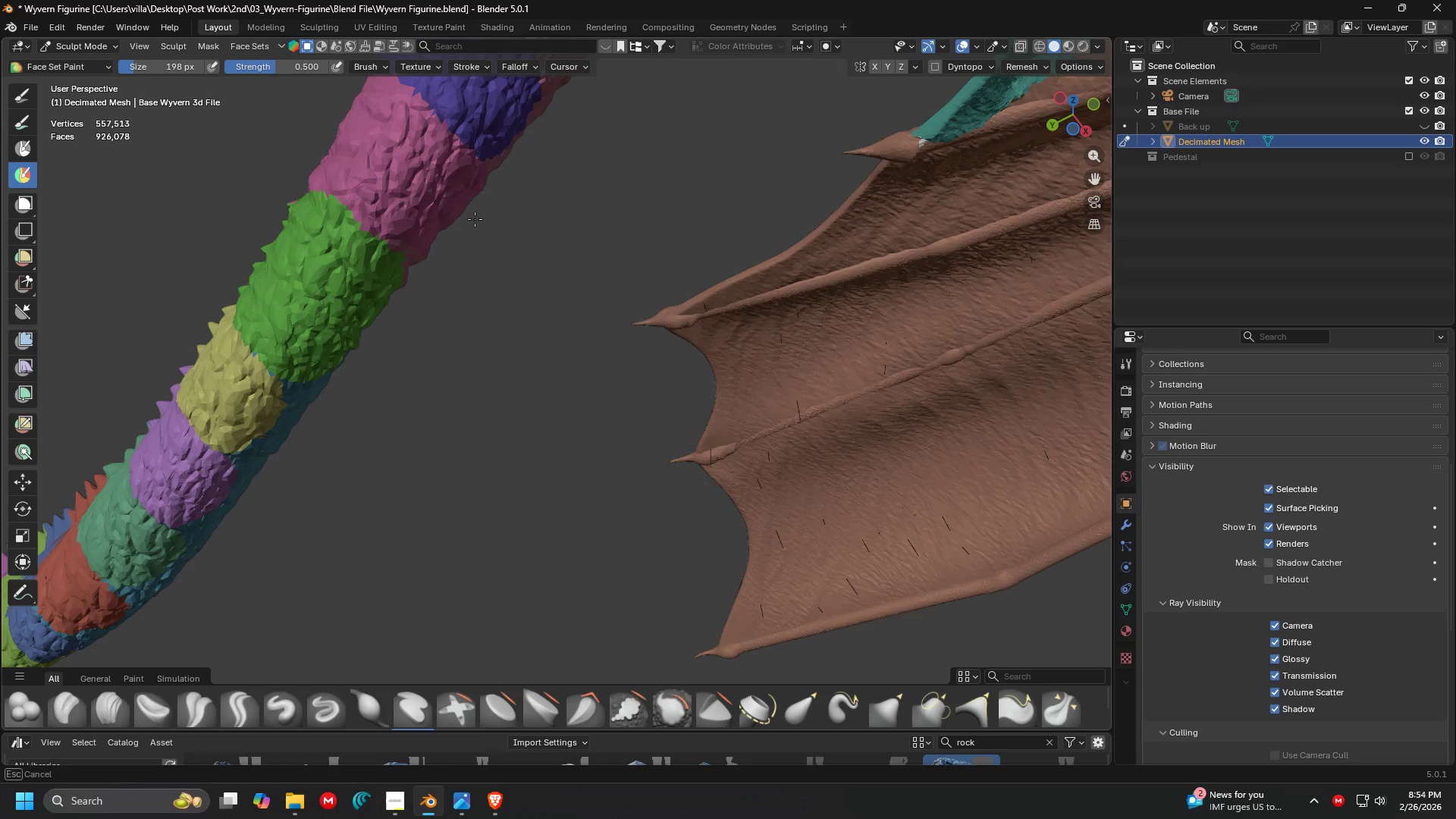 
key(Control+ControlLeft)
 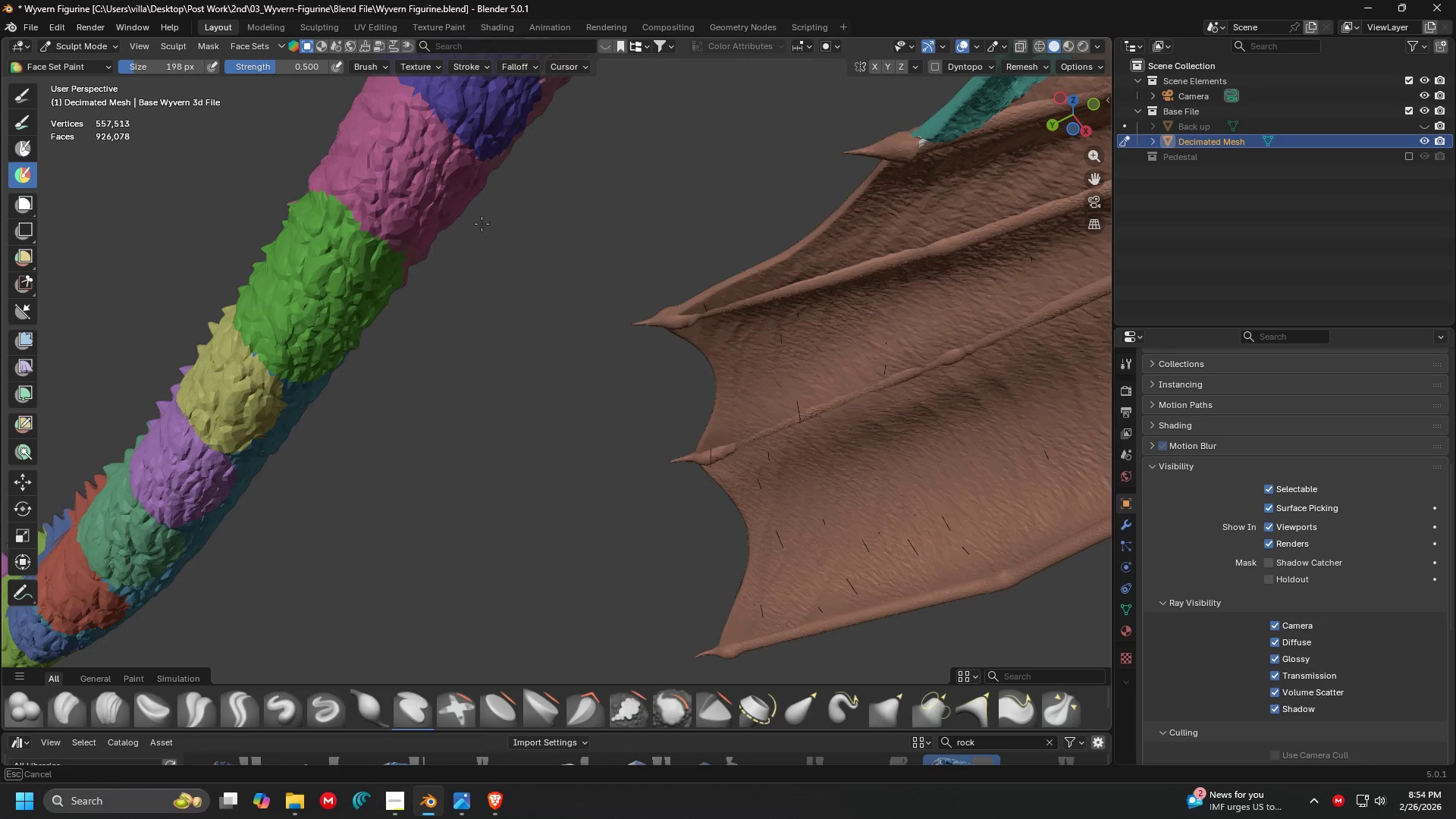 
key(Control+ControlLeft)
 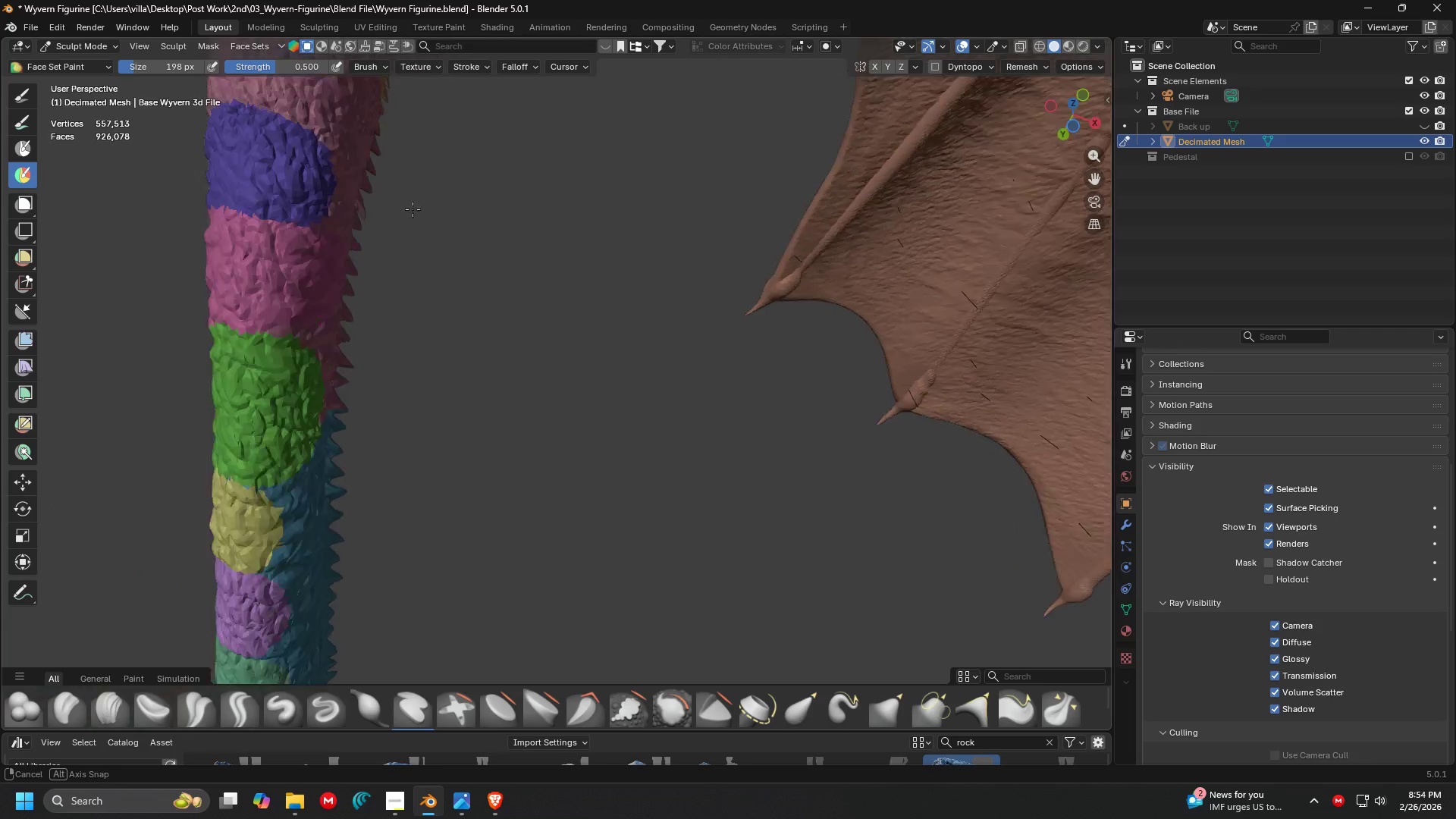 
key(Shift+ShiftLeft)
 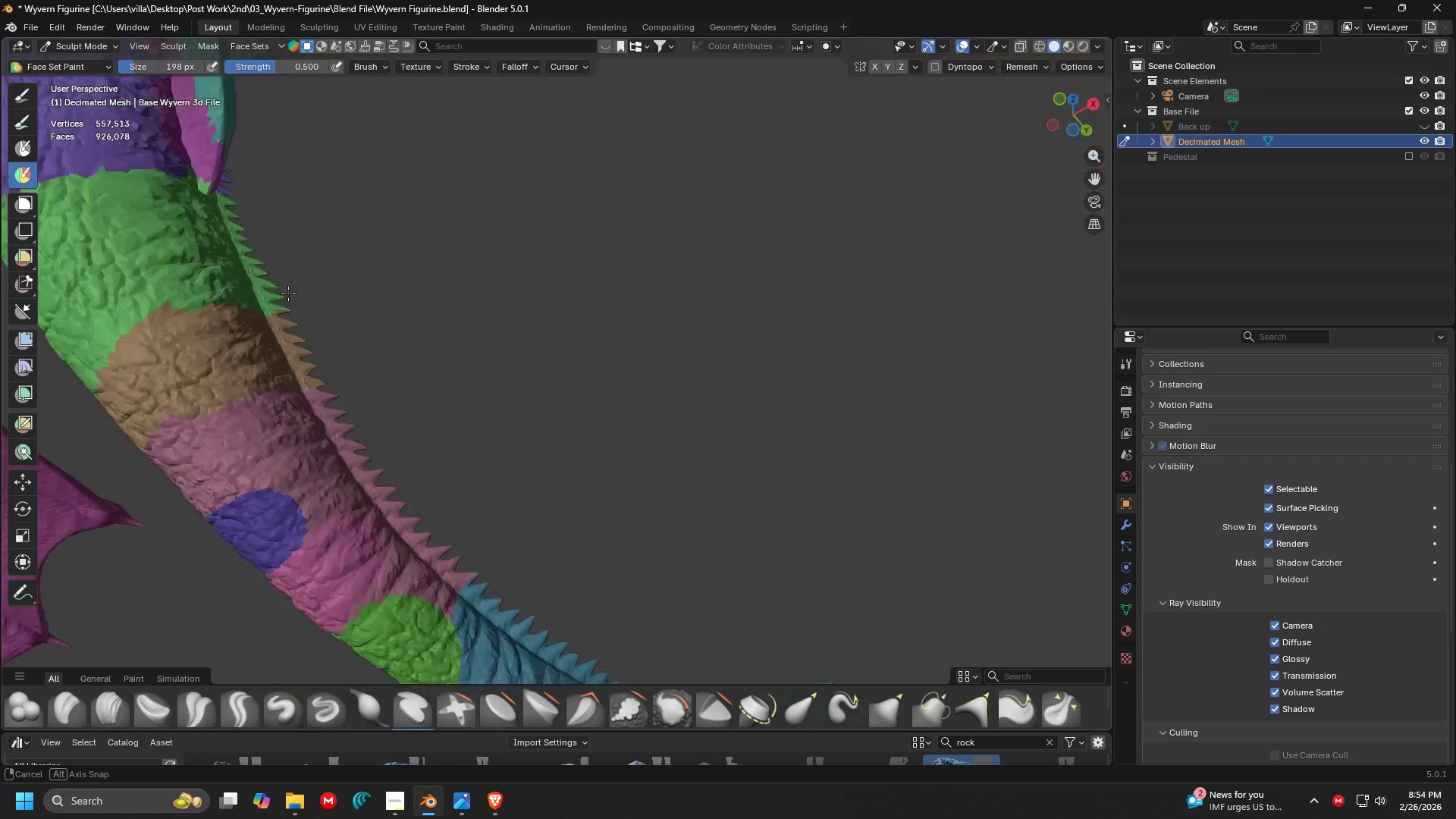 
hold_key(key=ShiftLeft, duration=0.31)
 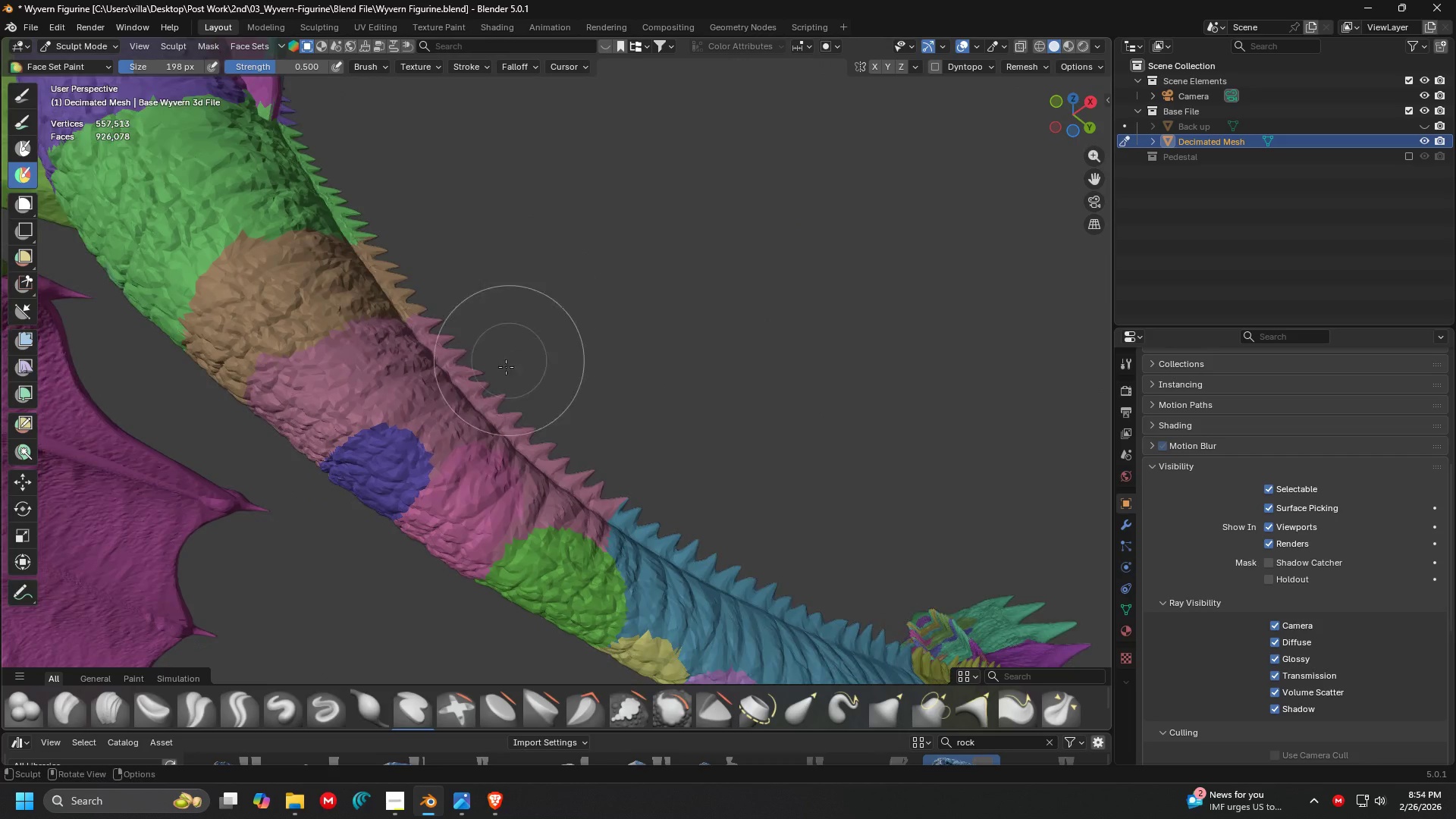 
scroll: coordinate [274, 302], scroll_direction: up, amount: 1.0
 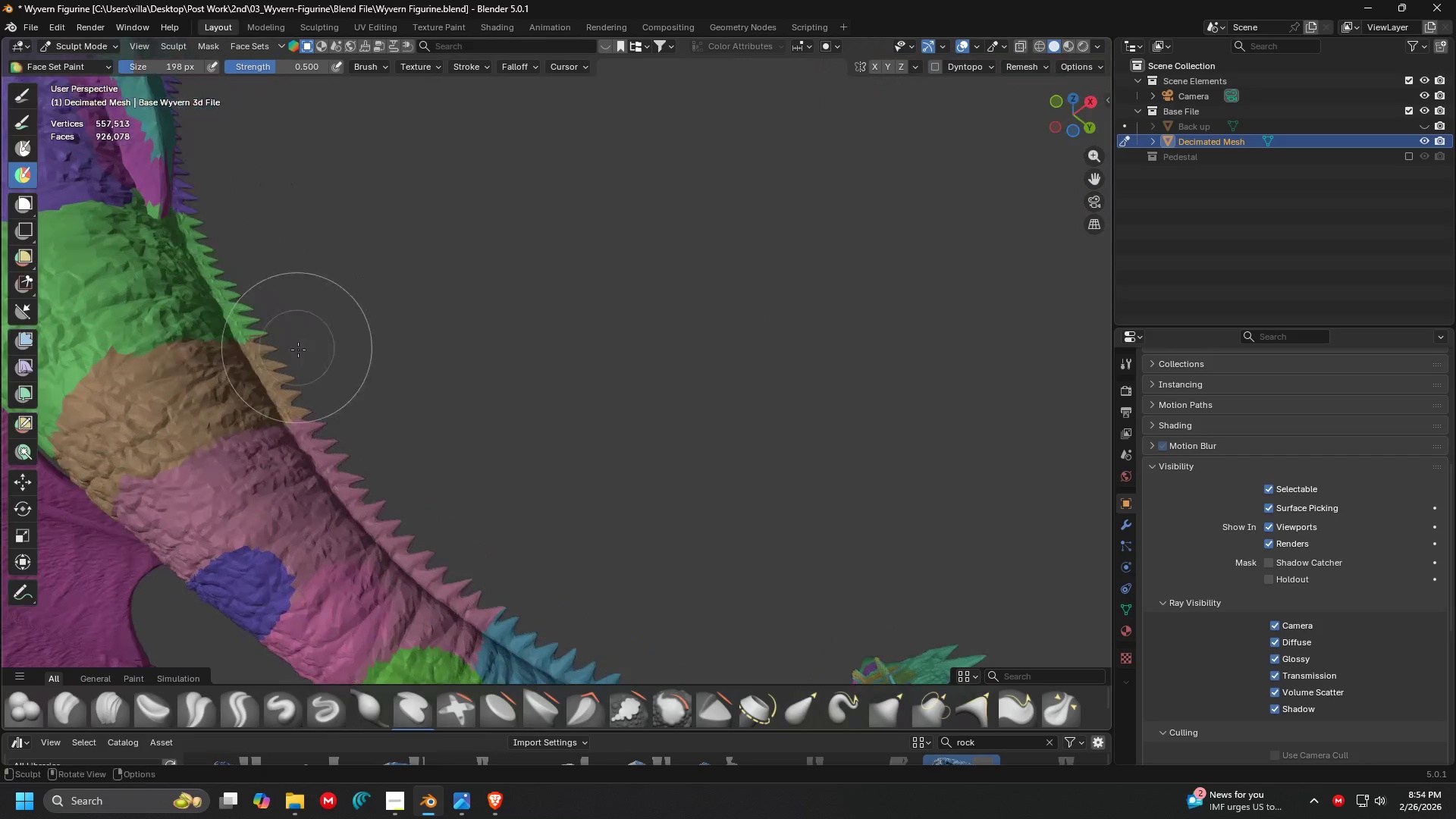 
hold_key(key=ControlLeft, duration=1.2)
left_click_drag(start_coordinate=[438, 492], to_coordinate=[457, 534])
 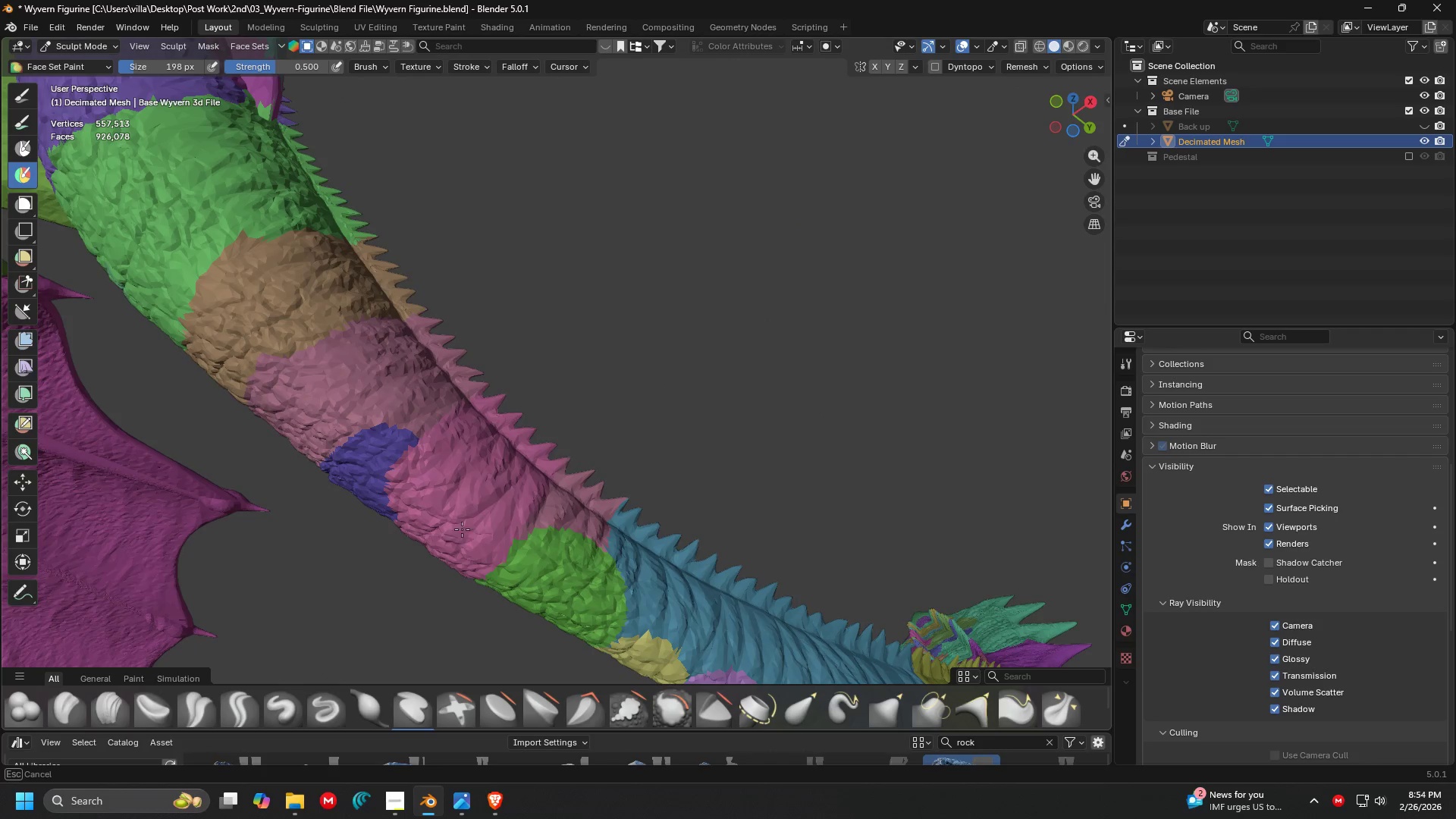 
hold_key(key=ControlLeft, duration=1.81)
scroll: coordinate [473, 525], scroll_direction: up, amount: 2.0
 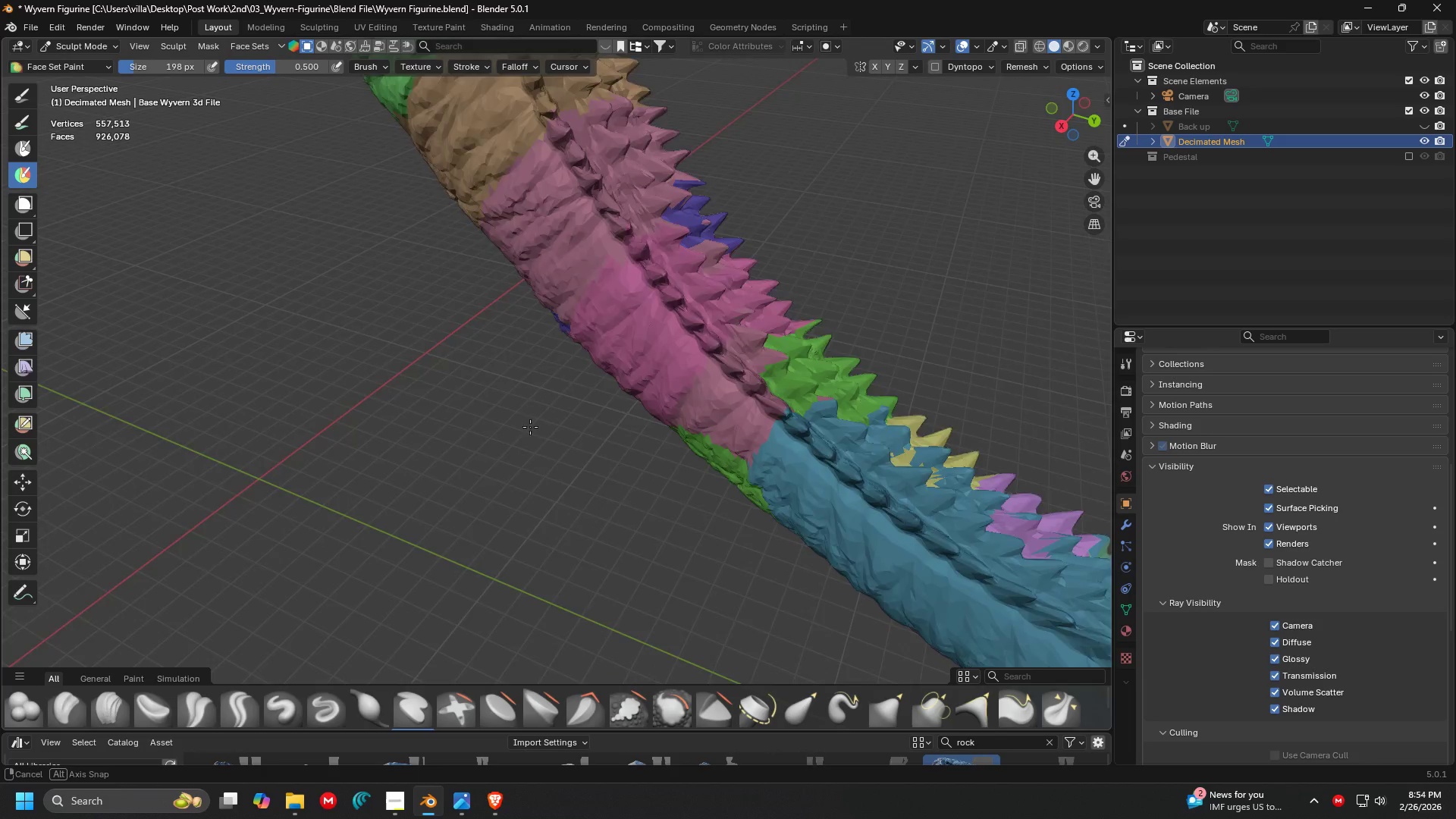 
key(Shift+ShiftLeft)
 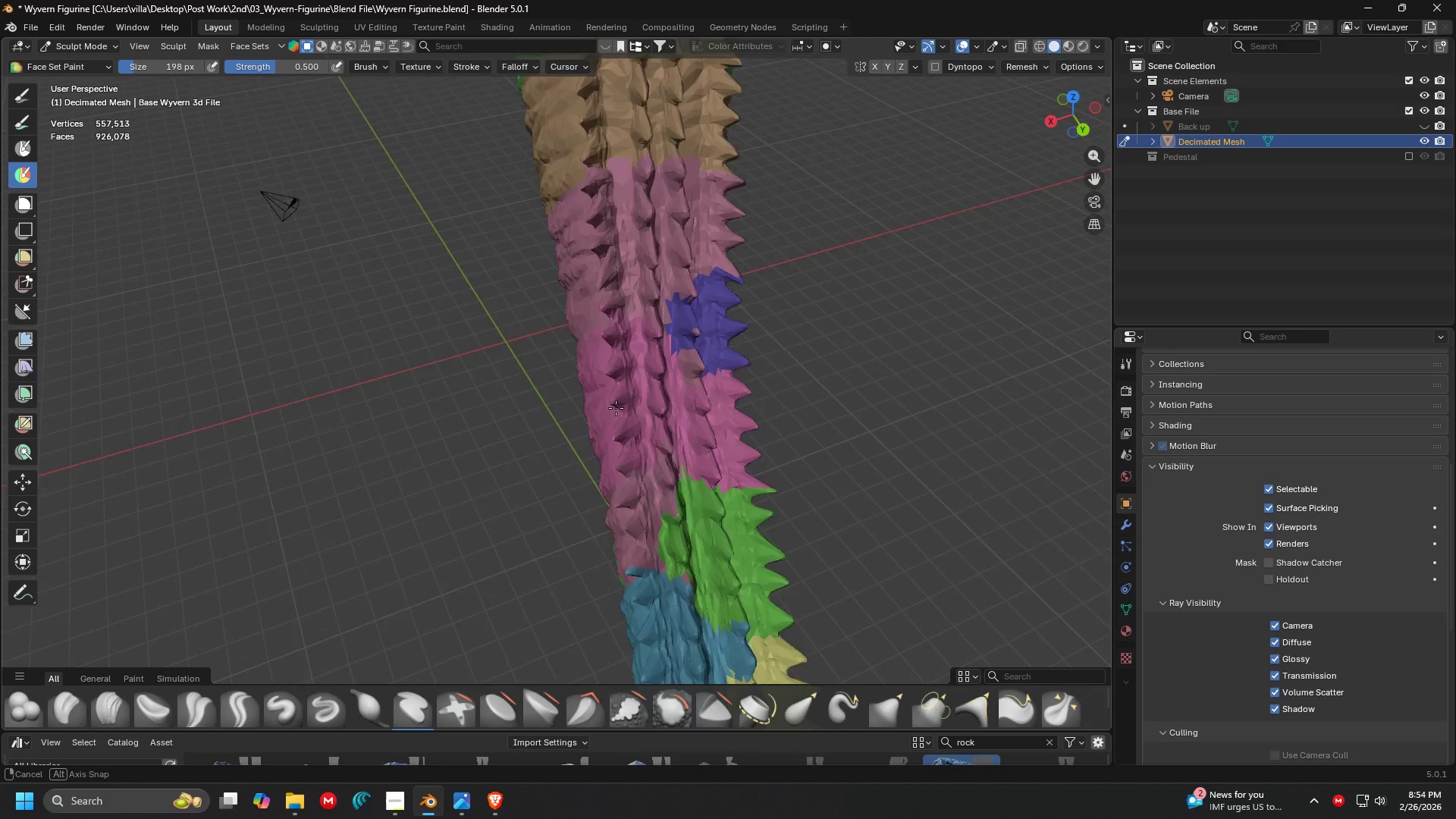 
hold_key(key=ControlLeft, duration=0.92)
left_click_drag(start_coordinate=[679, 409], to_coordinate=[546, 395])
 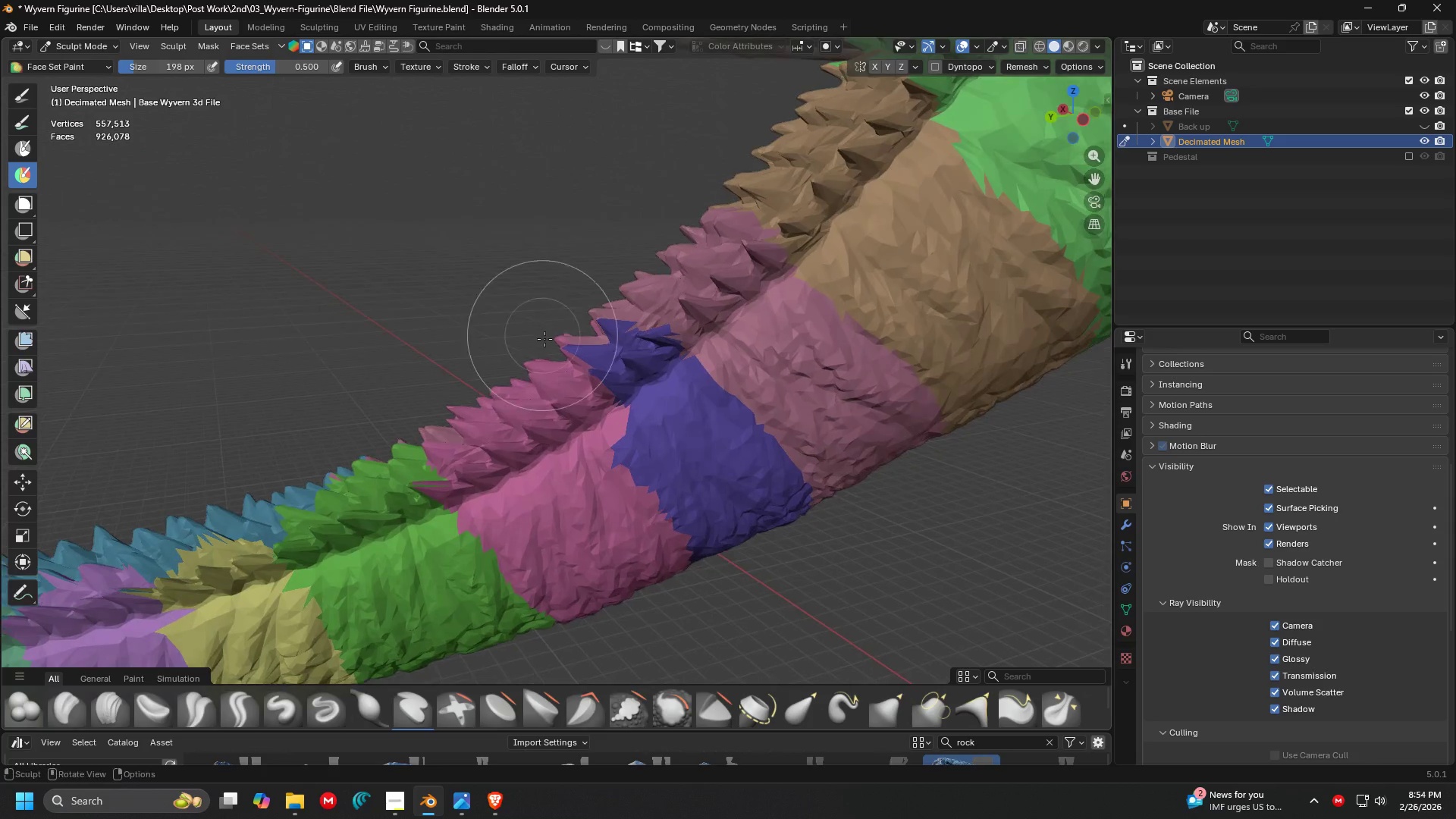 
hold_key(key=ControlLeft, duration=0.72)
left_click_drag(start_coordinate=[512, 390], to_coordinate=[506, 377])
 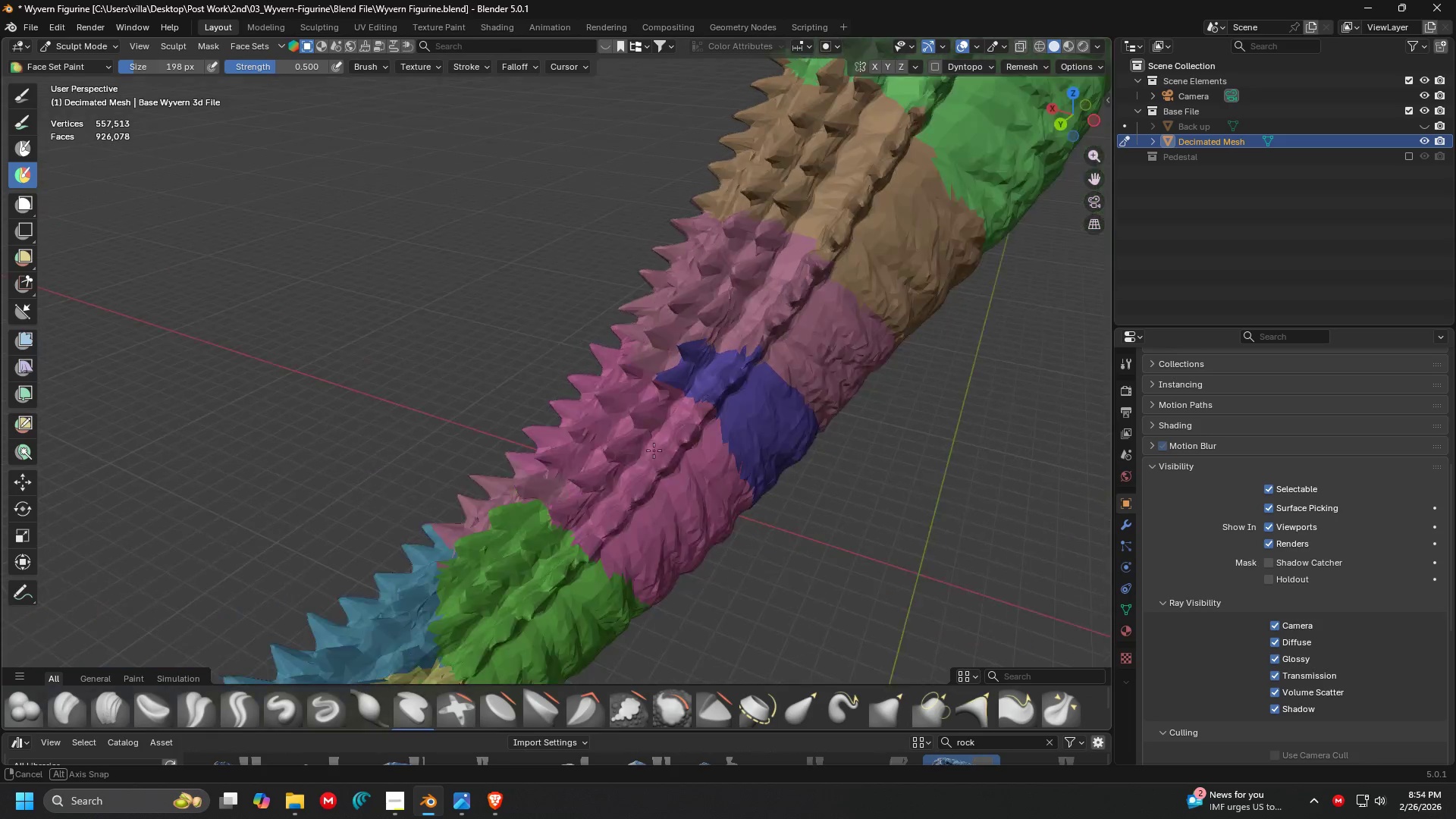 
hold_key(key=ControlLeft, duration=1.17)
left_click_drag(start_coordinate=[740, 378], to_coordinate=[623, 300])
 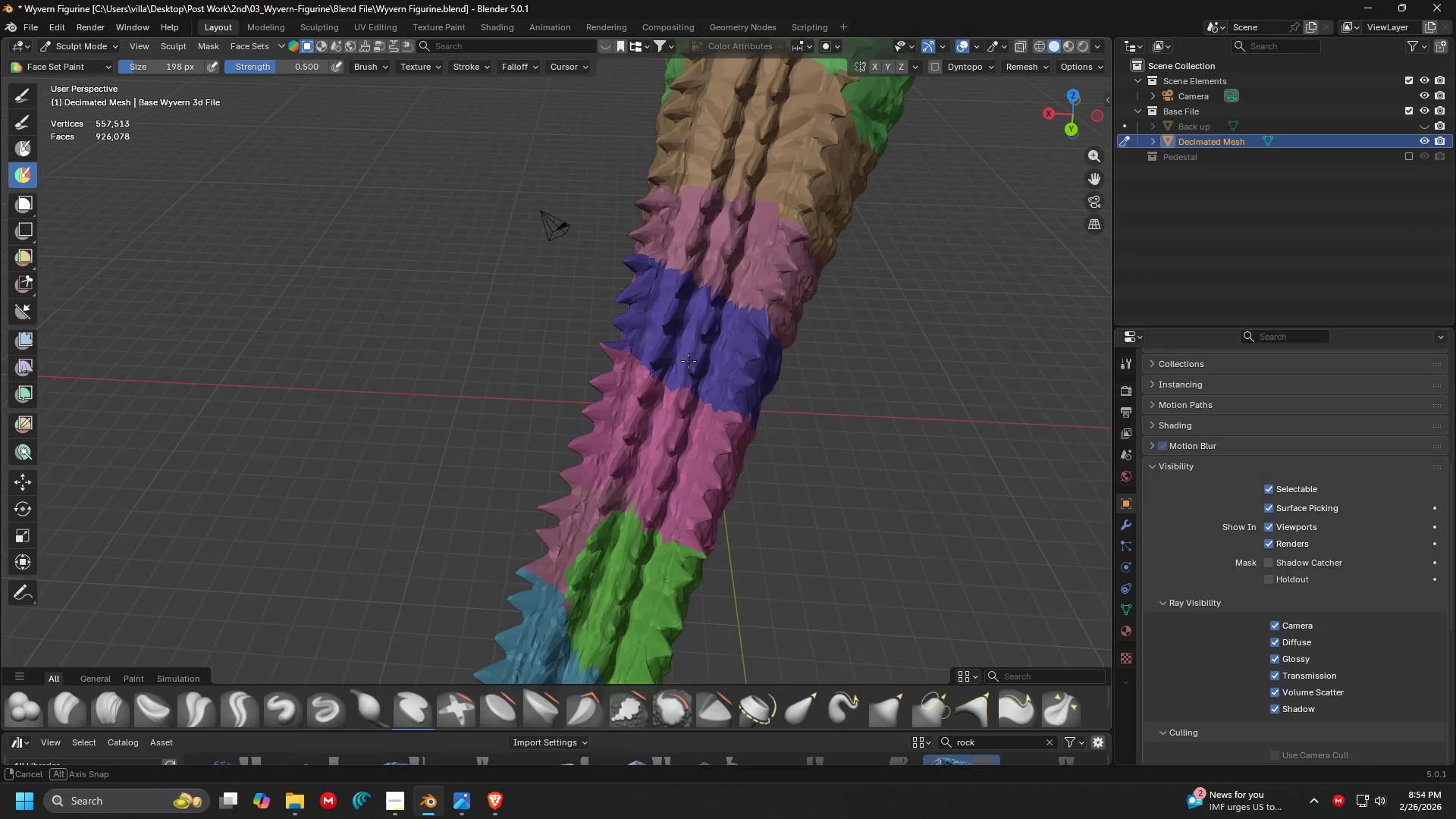 
key(Control+Z)
 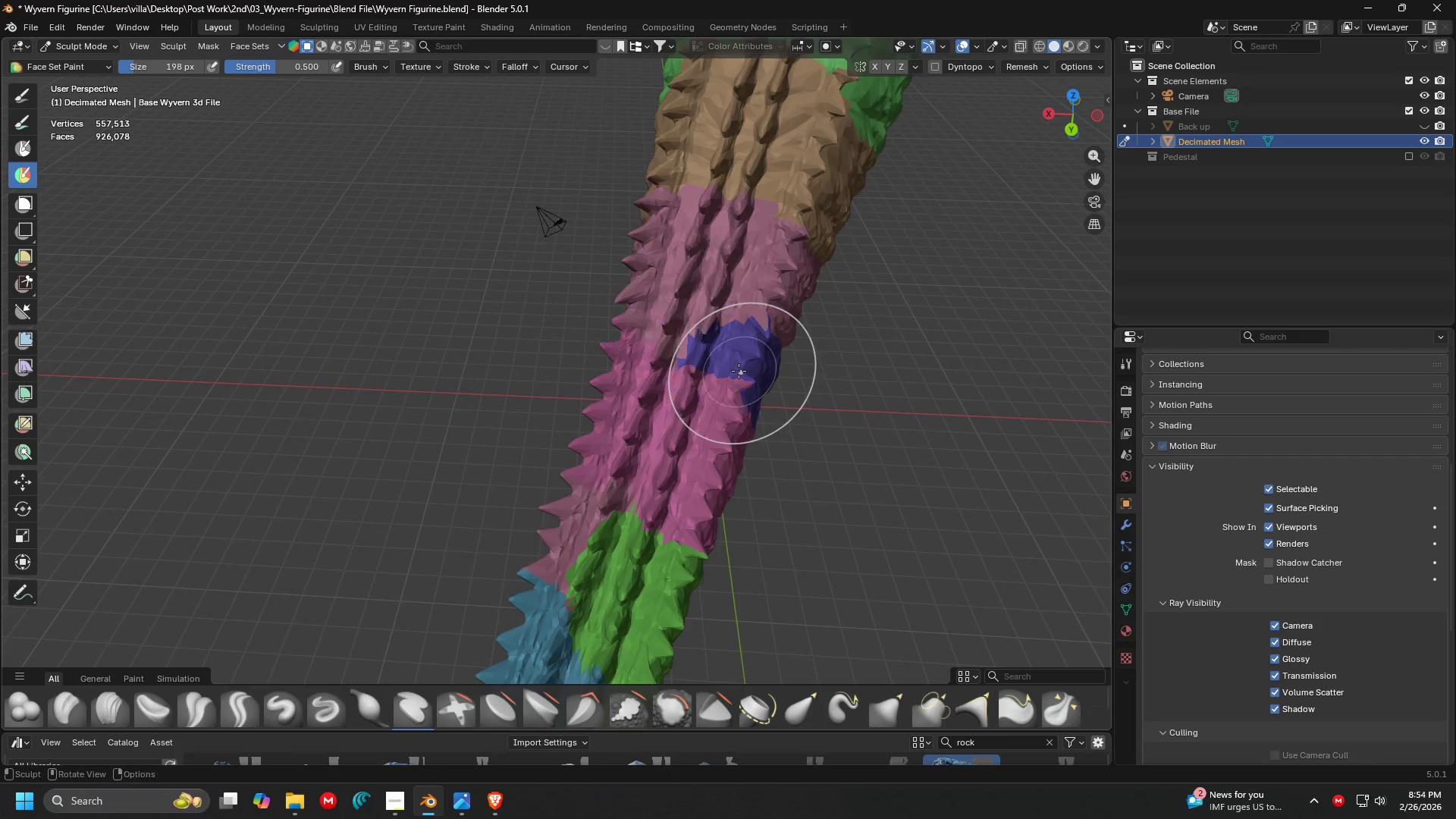 
key(Control+ControlLeft)
 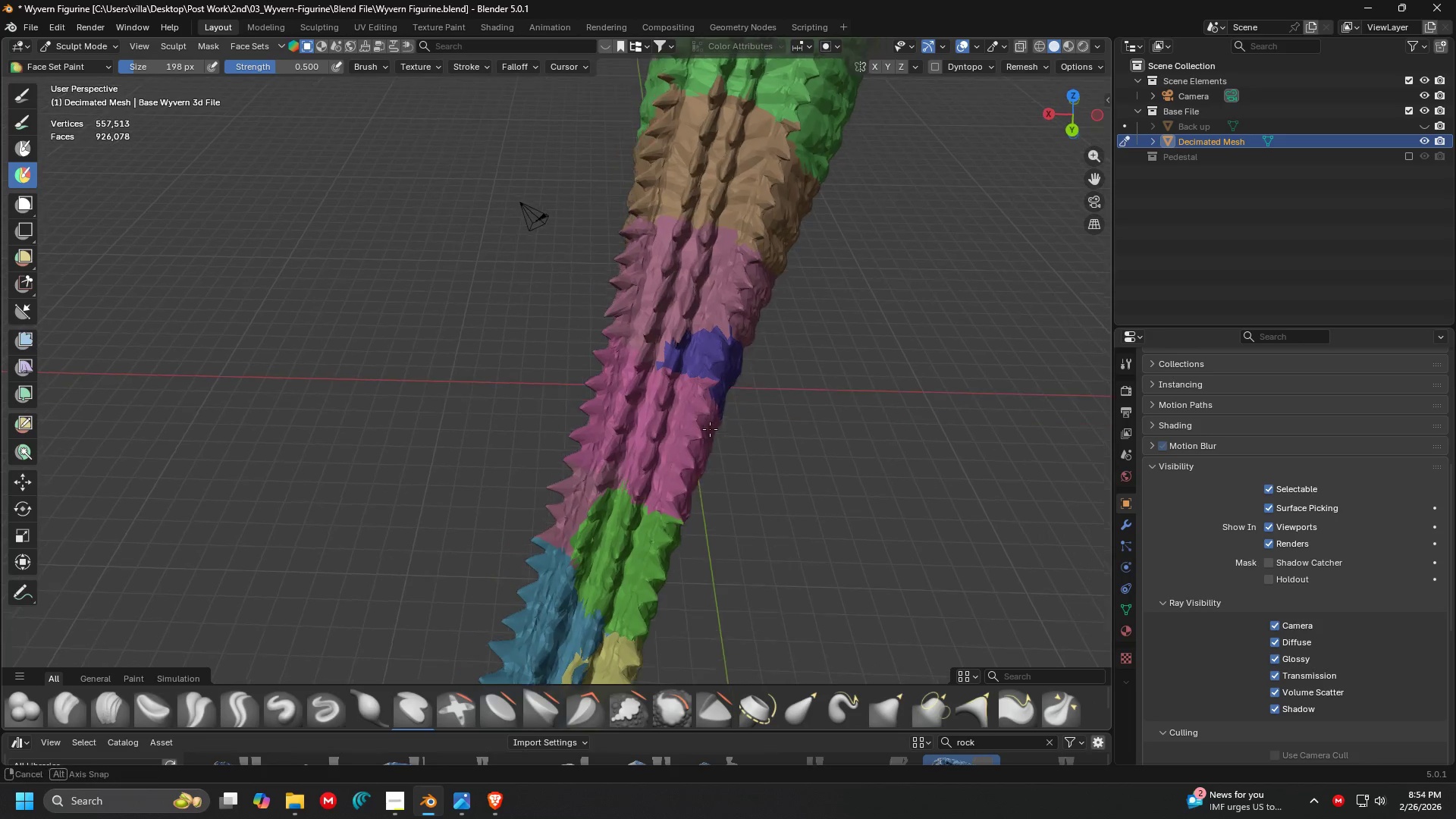 
hold_key(key=ShiftLeft, duration=0.31)
 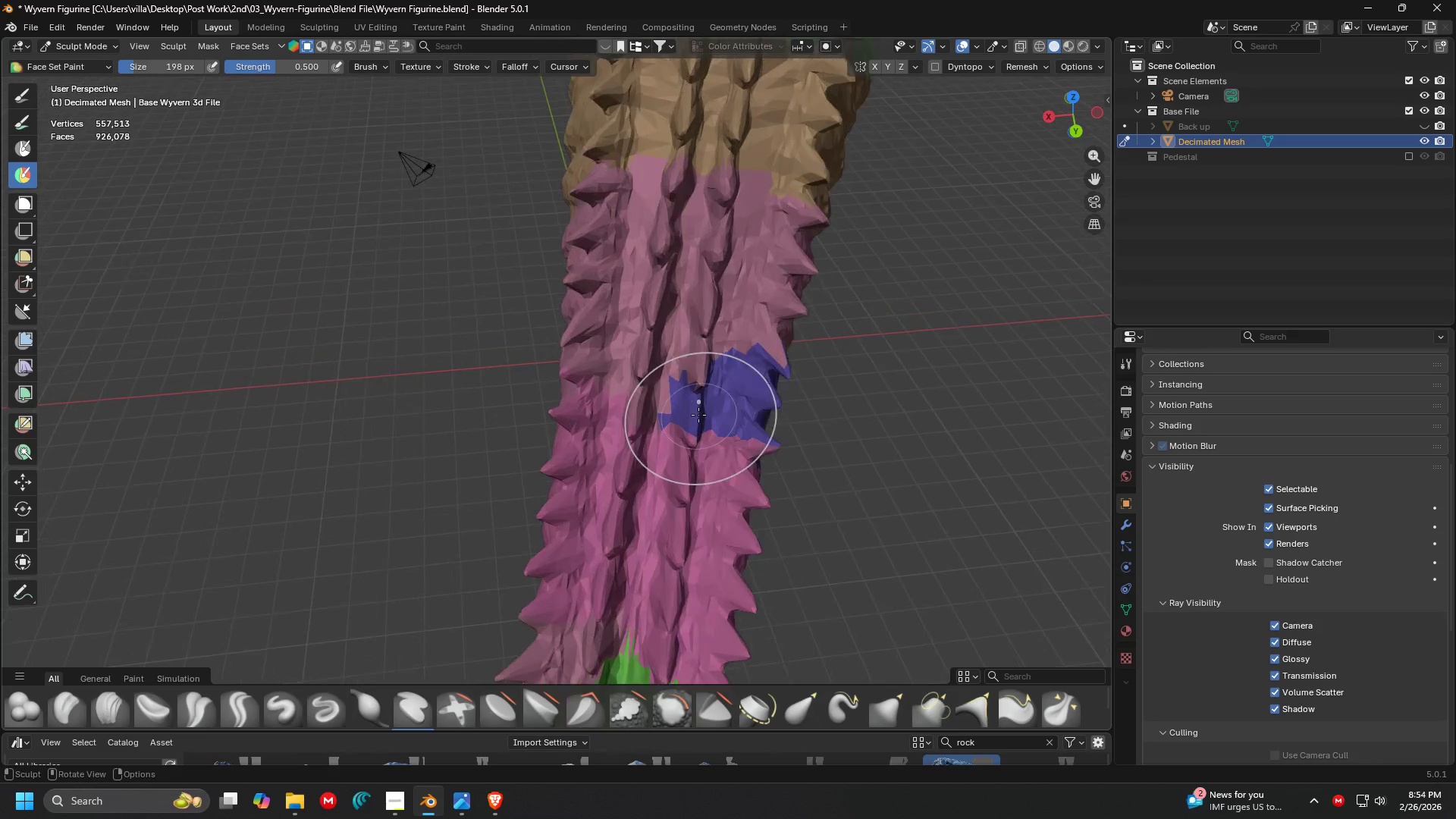 
hold_key(key=ControlLeft, duration=1.2)
left_click_drag(start_coordinate=[725, 396], to_coordinate=[557, 353])
 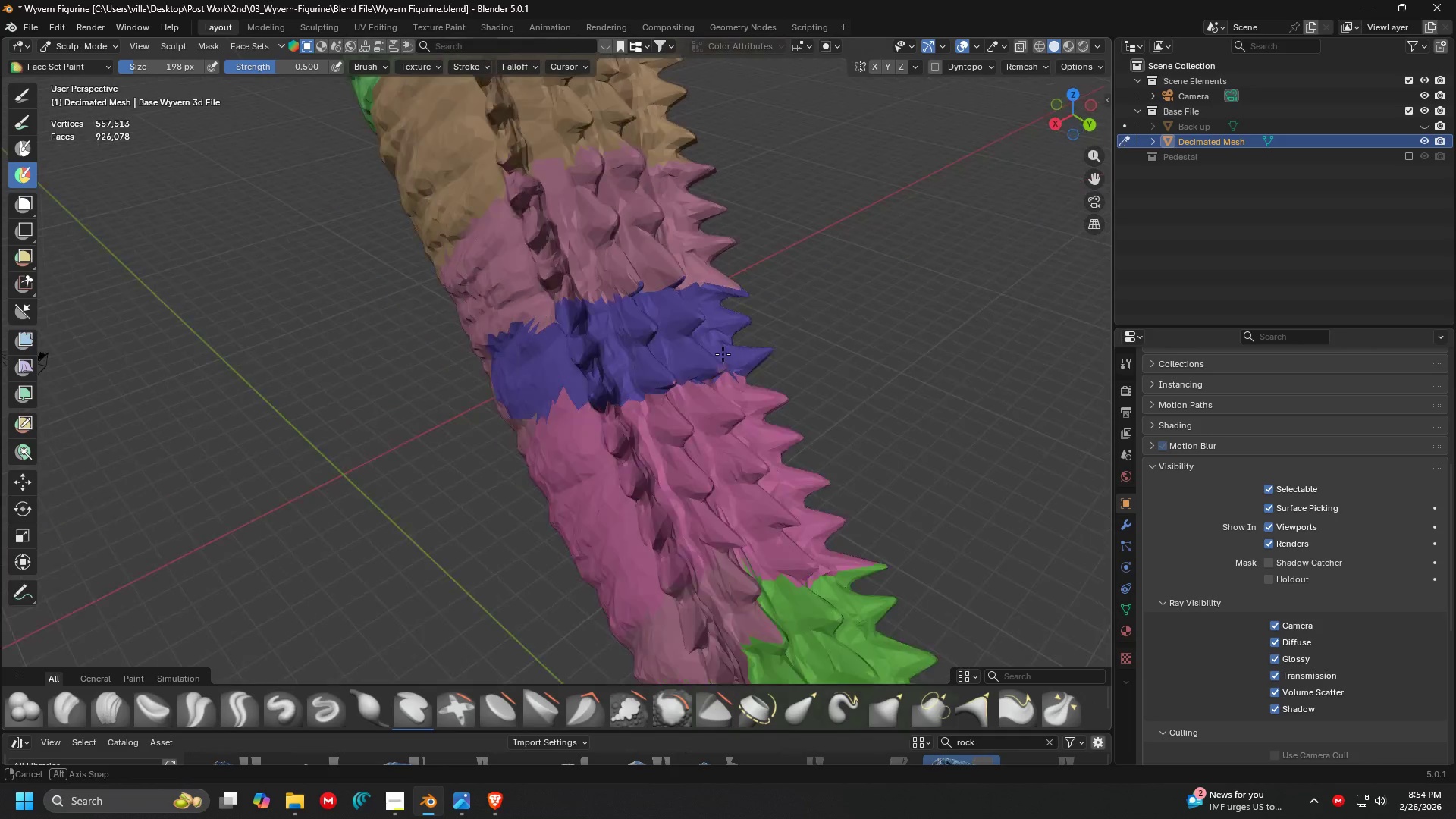 
scroll: coordinate [698, 415], scroll_direction: up, amount: 4.0
 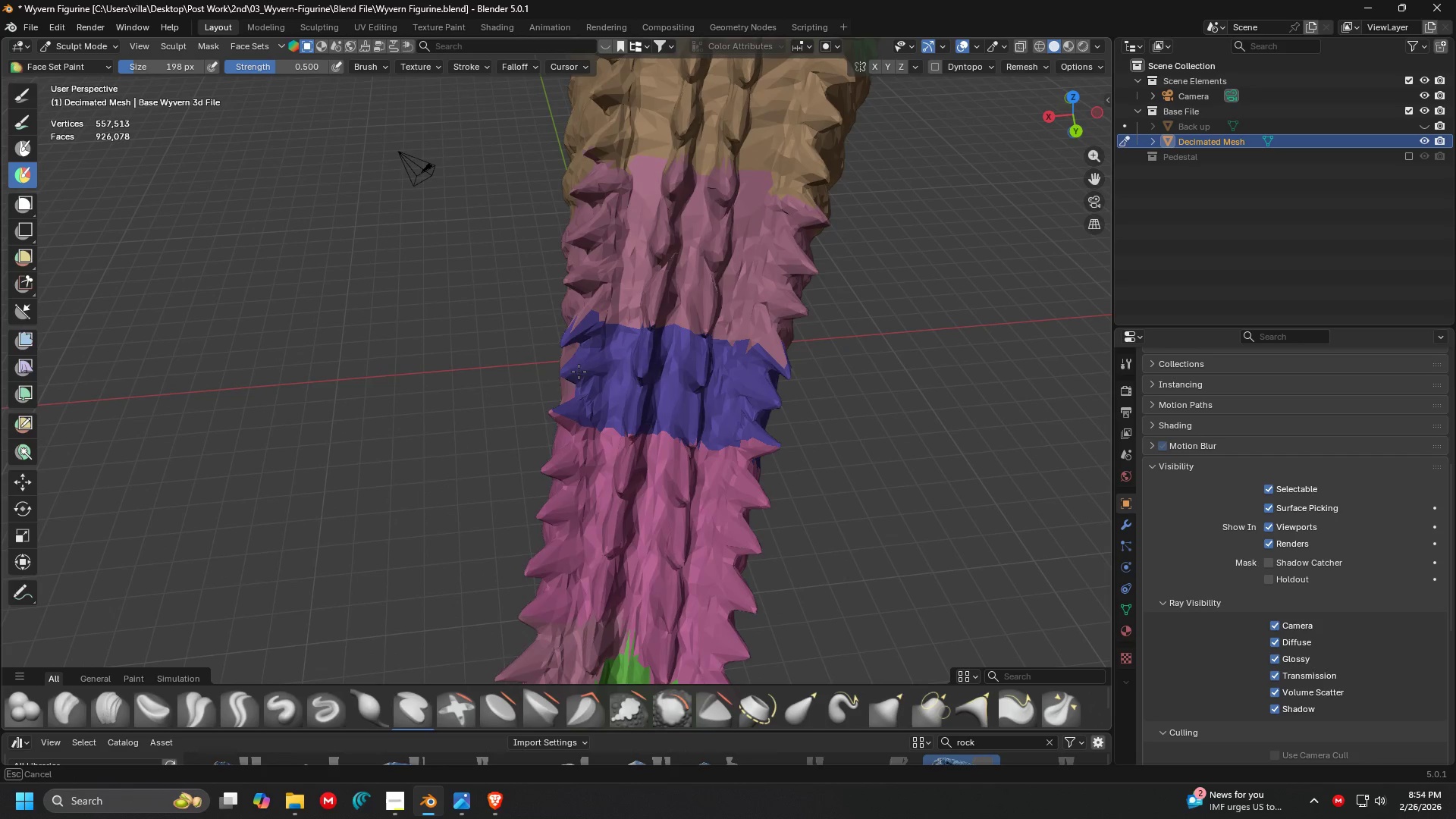 
key(Shift+ShiftLeft)
 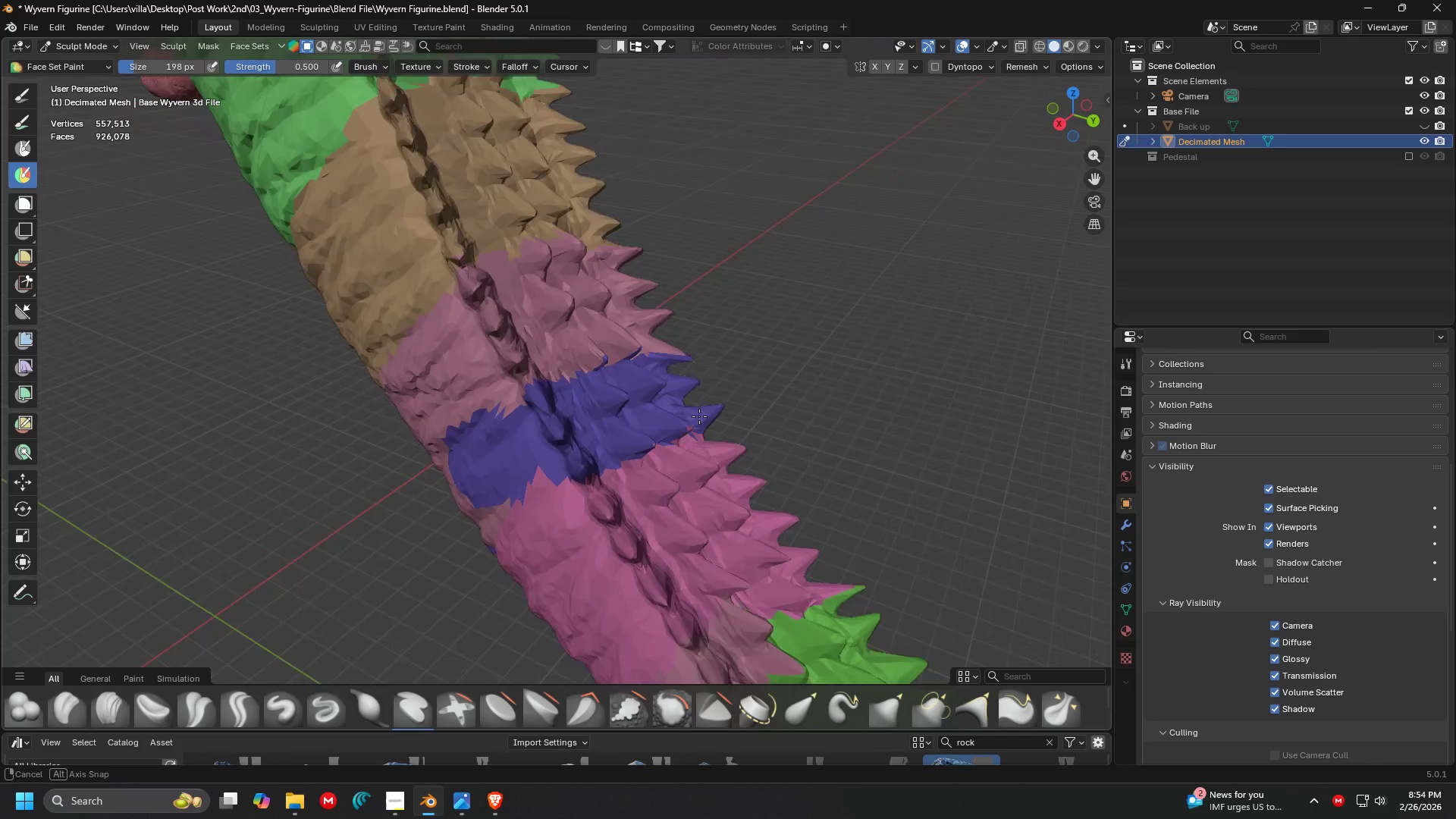 
key(Shift+ShiftLeft)
 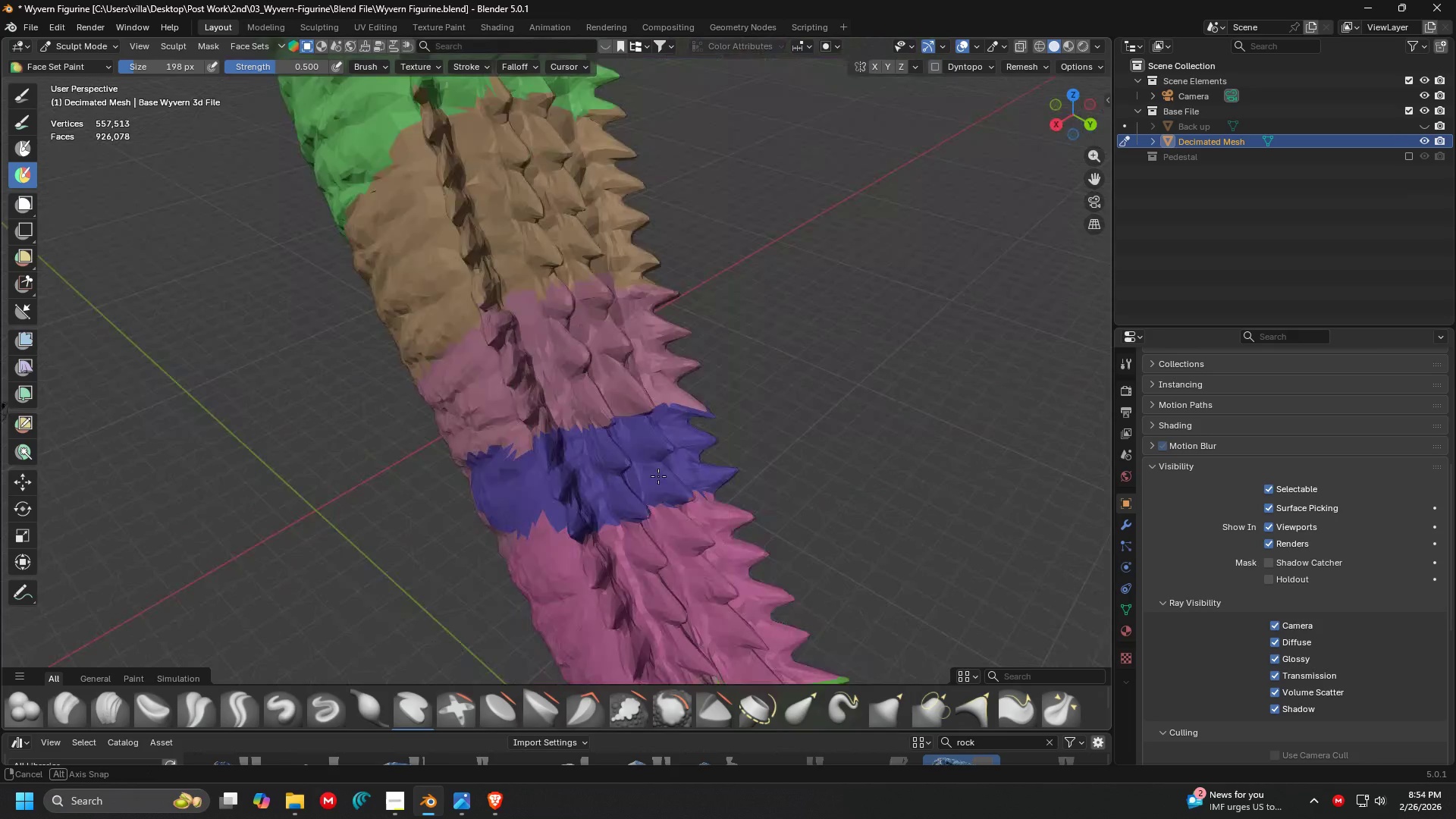 
key(Shift+ShiftLeft)
 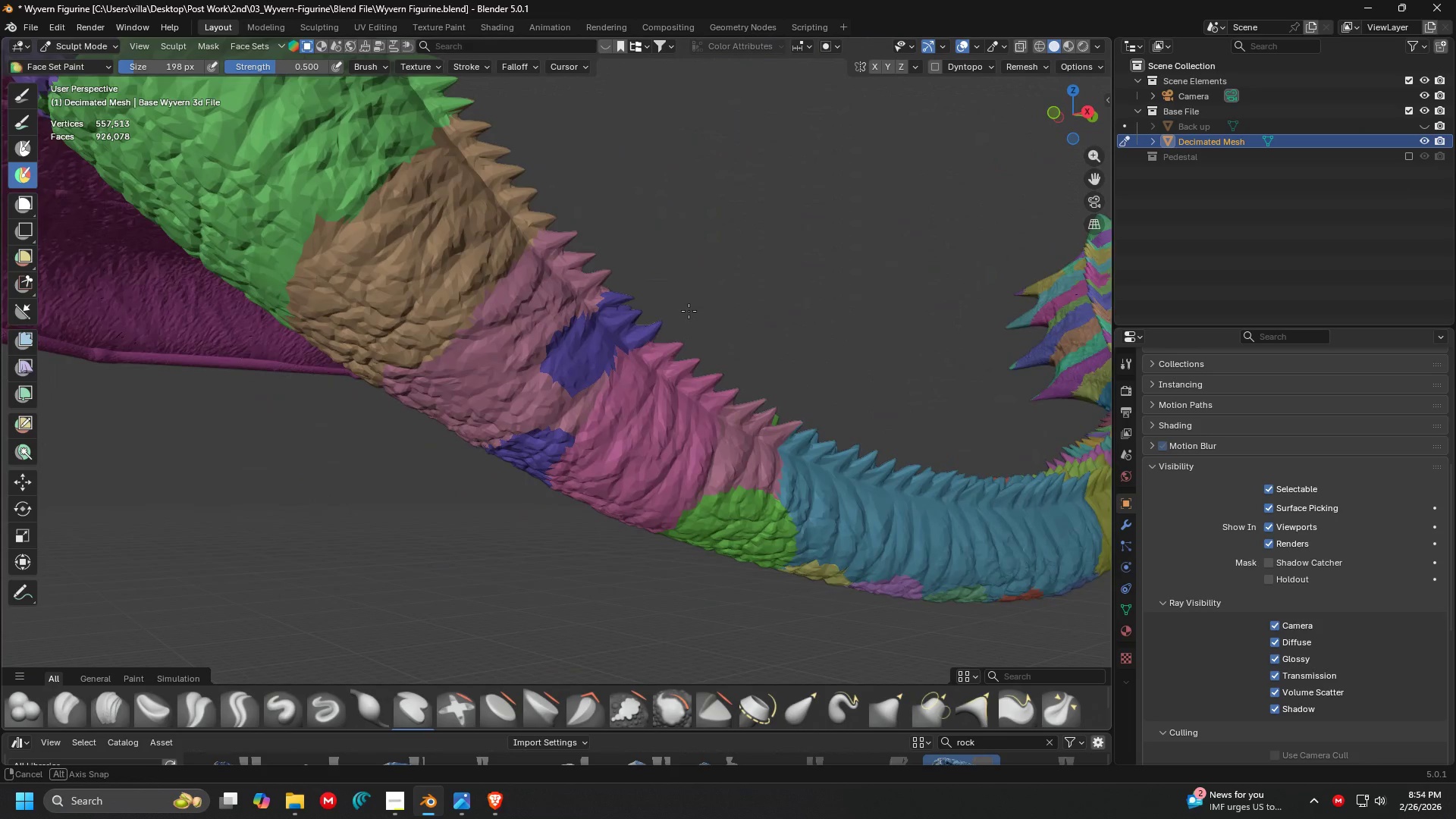 
scroll: coordinate [640, 449], scroll_direction: down, amount: 3.0
 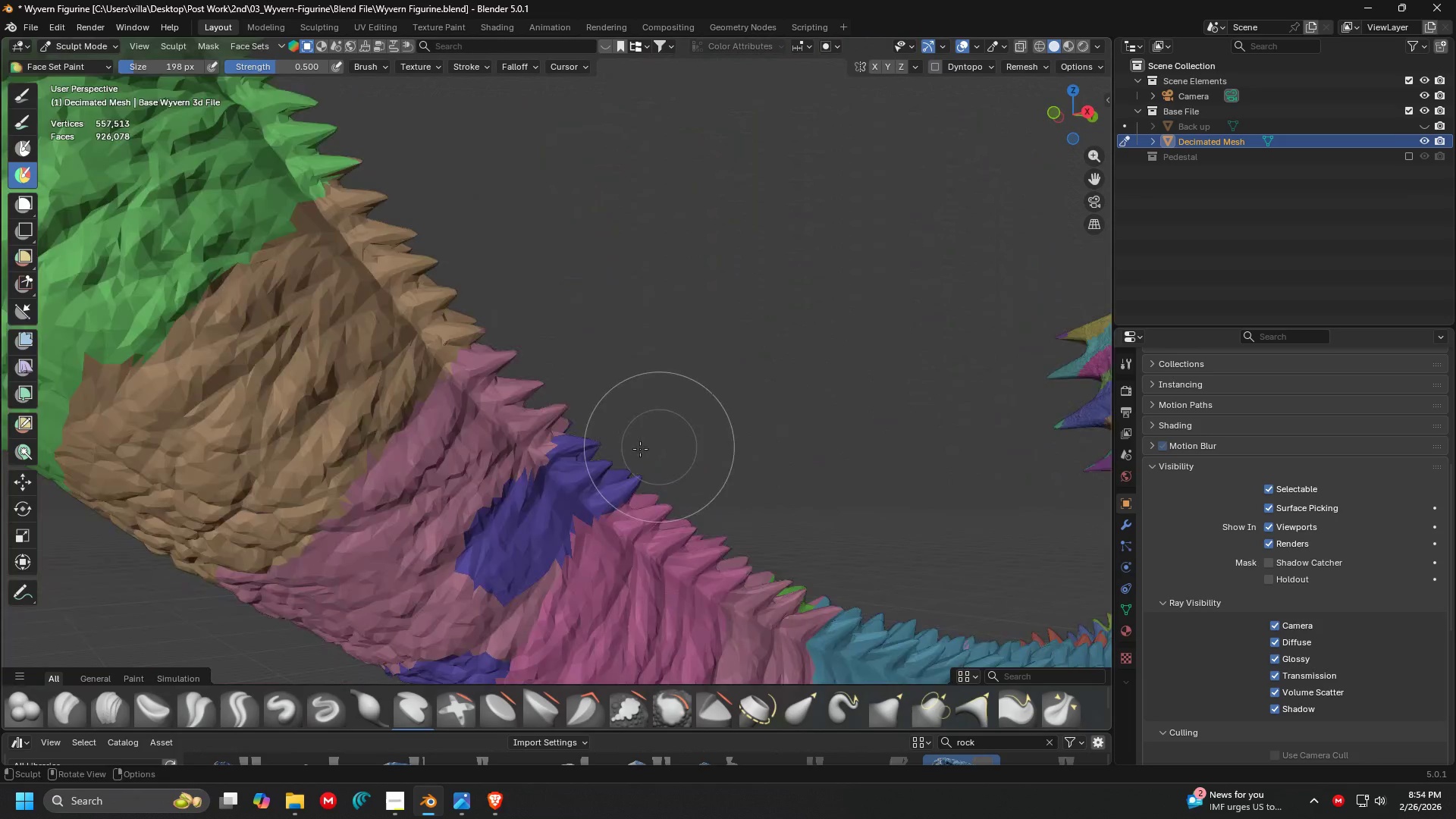 
scroll: coordinate [652, 318], scroll_direction: up, amount: 2.0
 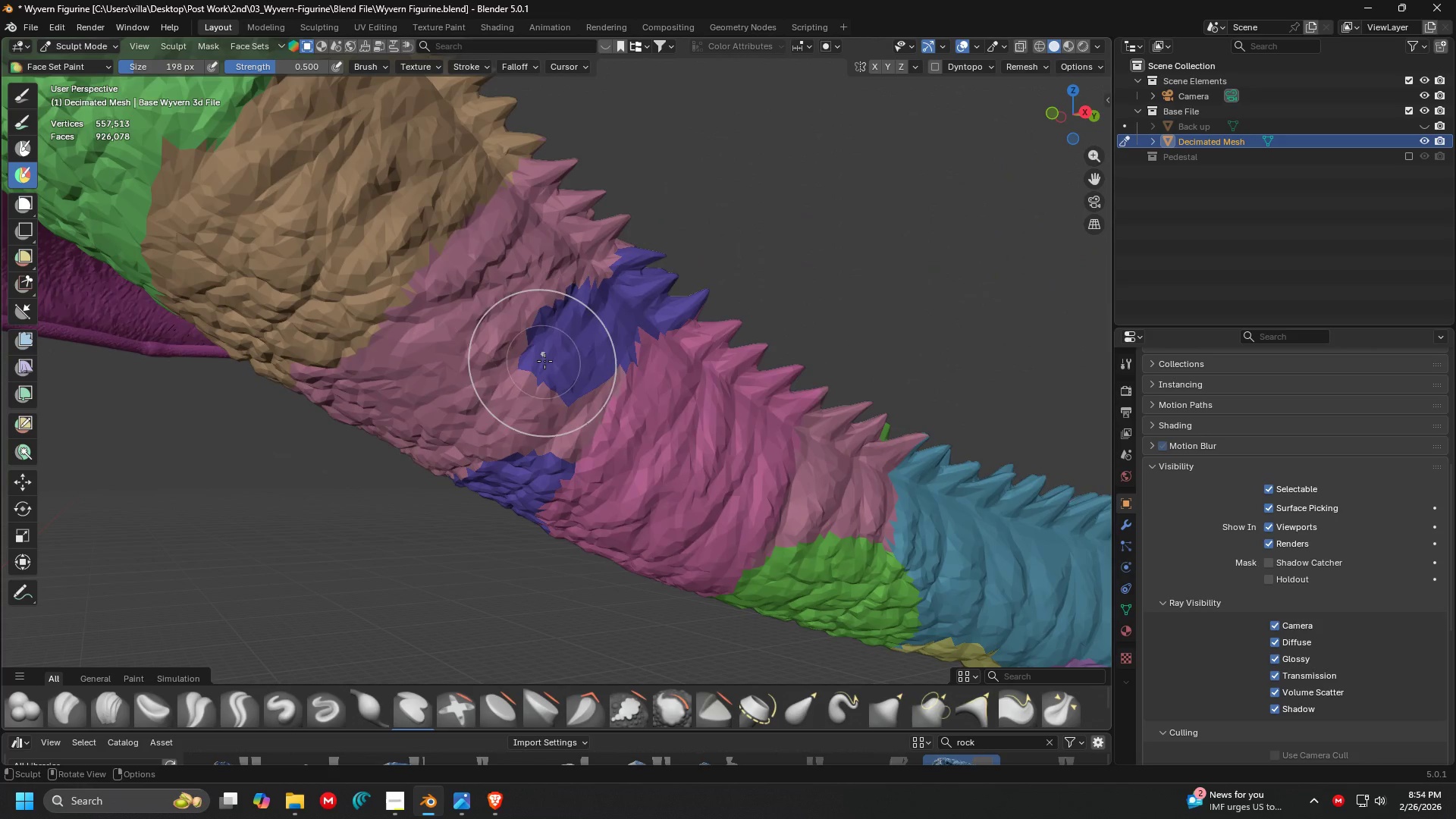 
hold_key(key=ControlLeft, duration=1.36)
left_click_drag(start_coordinate=[567, 354], to_coordinate=[507, 524])
 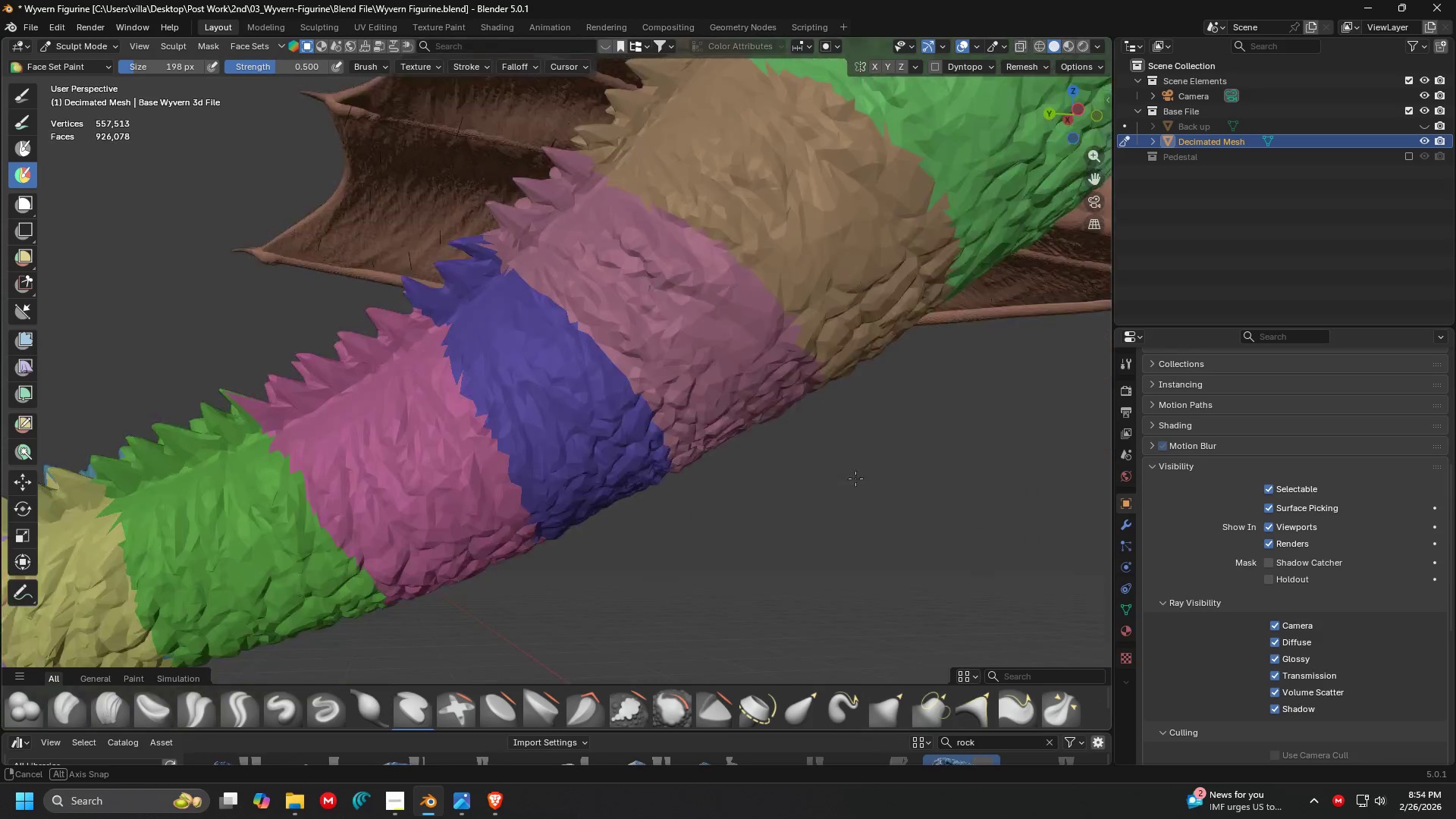 
key(Shift+ShiftLeft)
 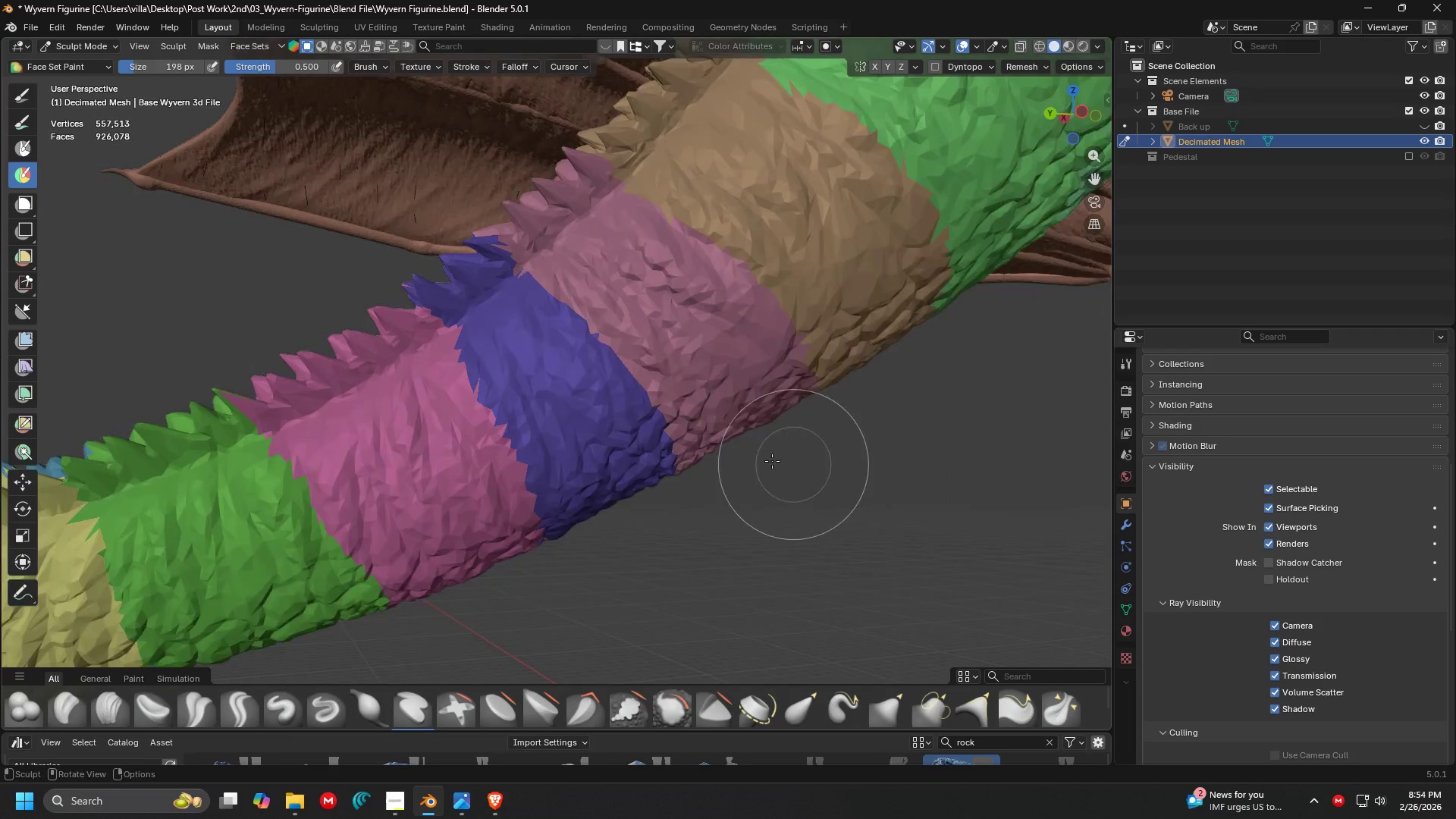 
key(Shift+ShiftLeft)
 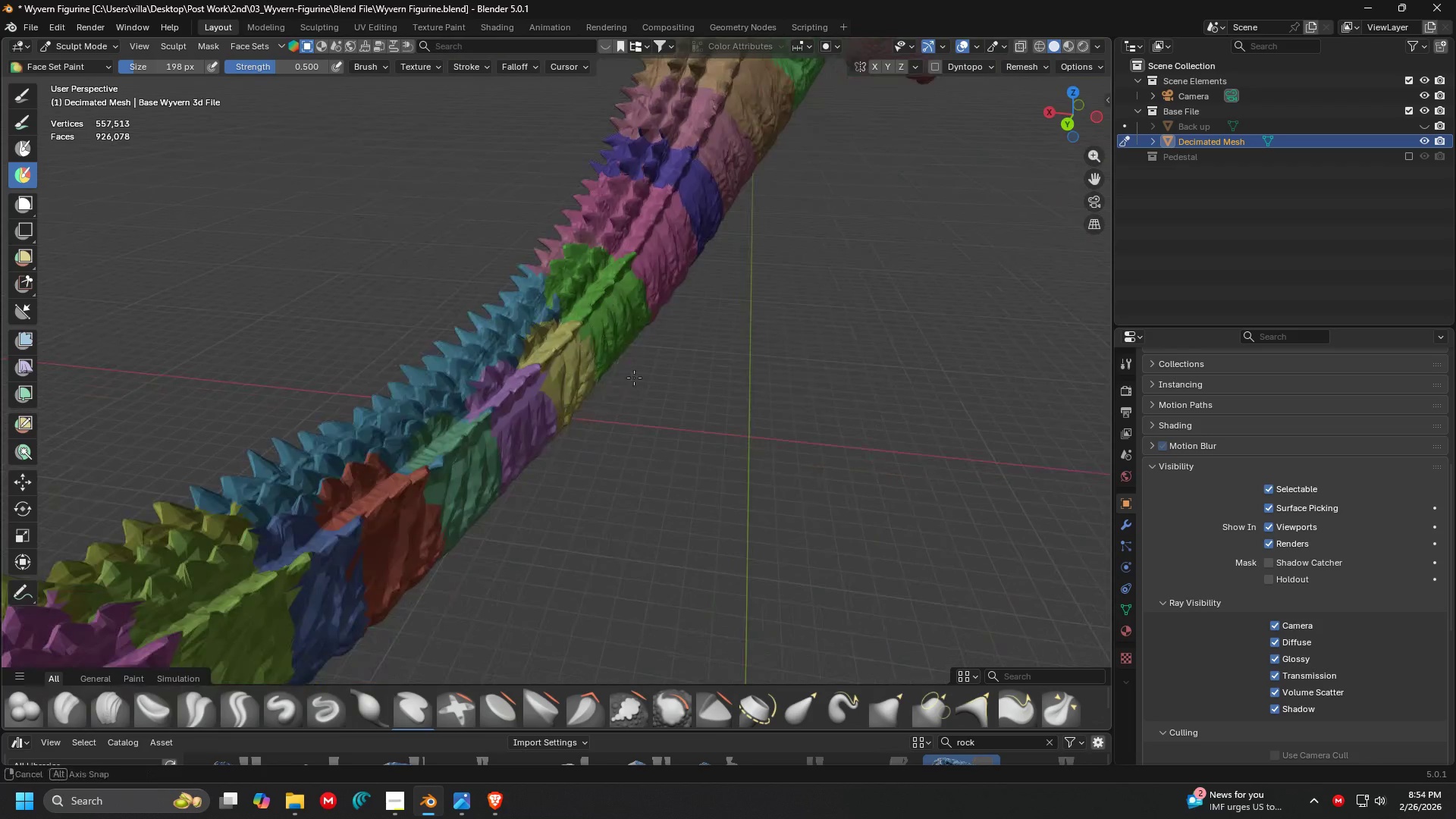 
scroll: coordinate [901, 457], scroll_direction: down, amount: 4.0
 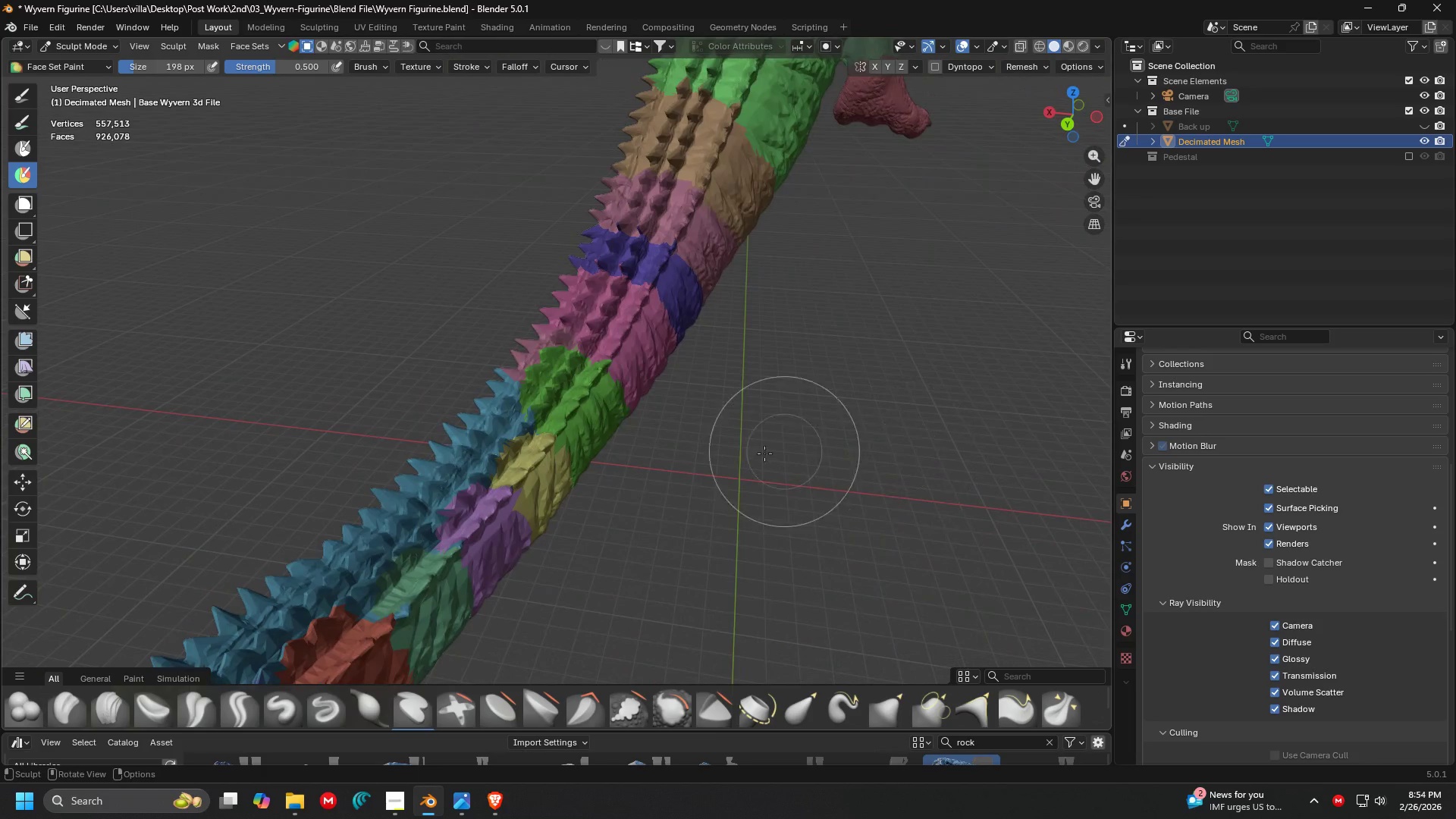 
key(Shift+ShiftLeft)
 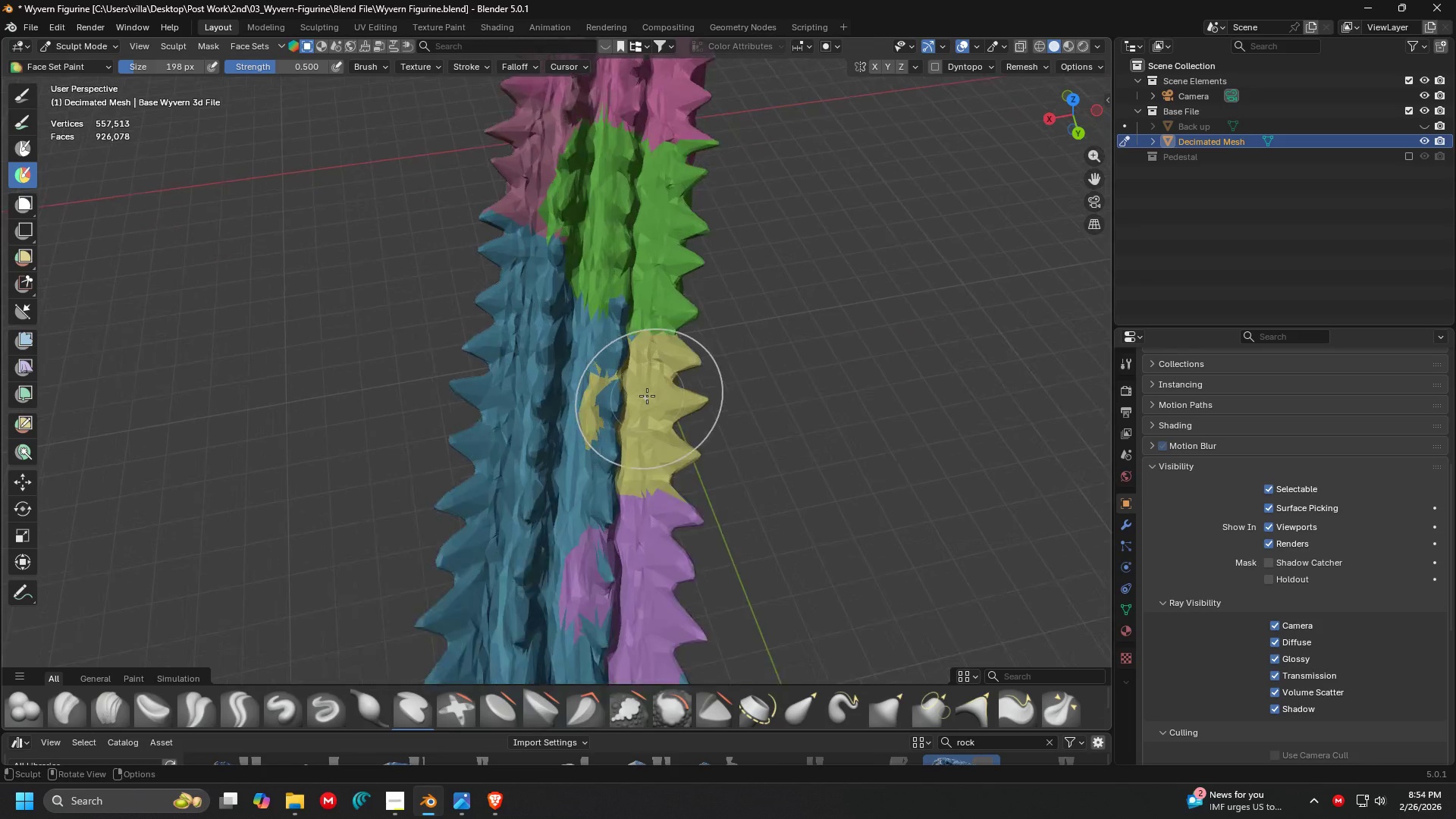 
key(Shift+ShiftLeft)
 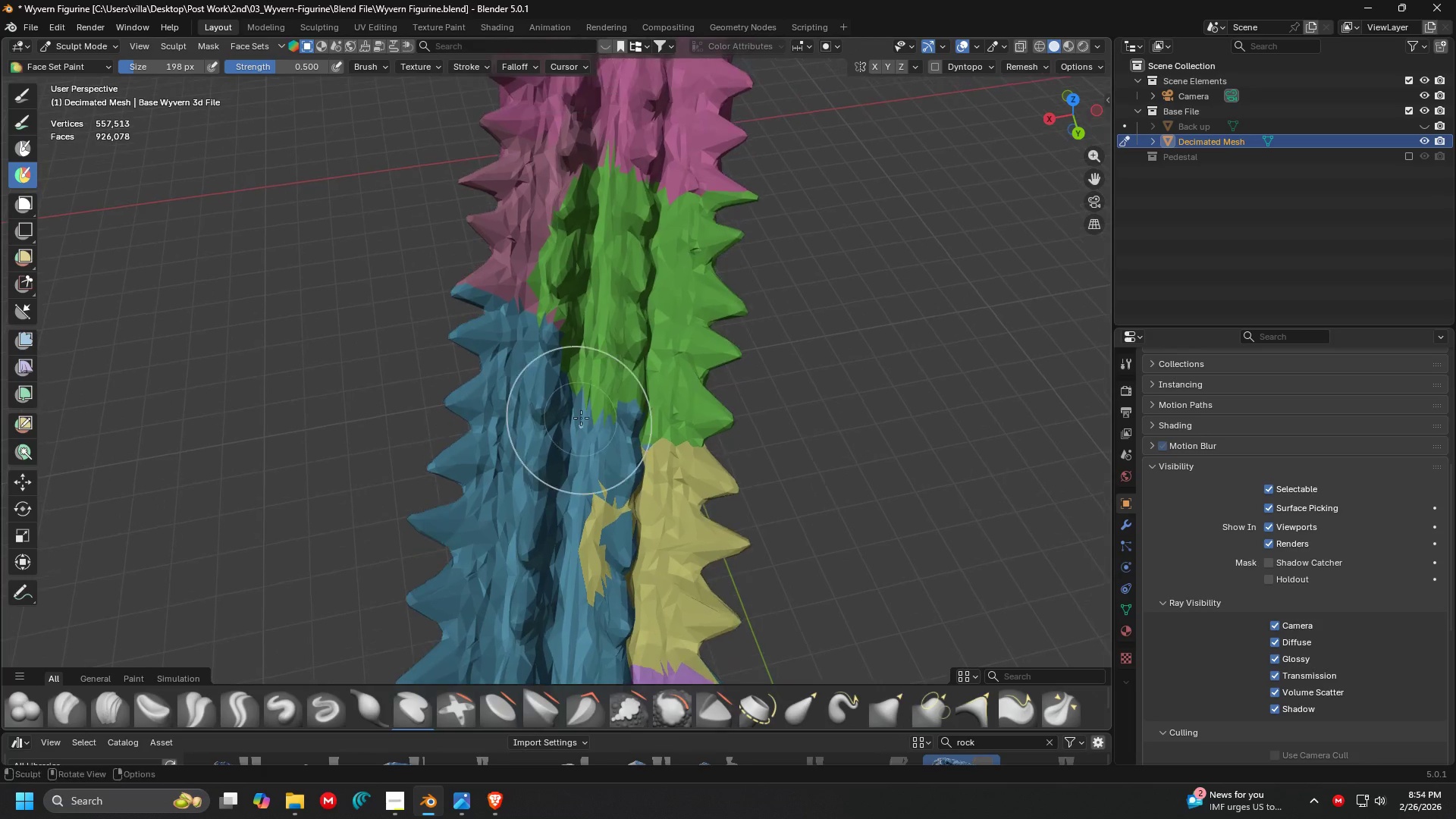 
scroll: coordinate [647, 396], scroll_direction: up, amount: 8.0
 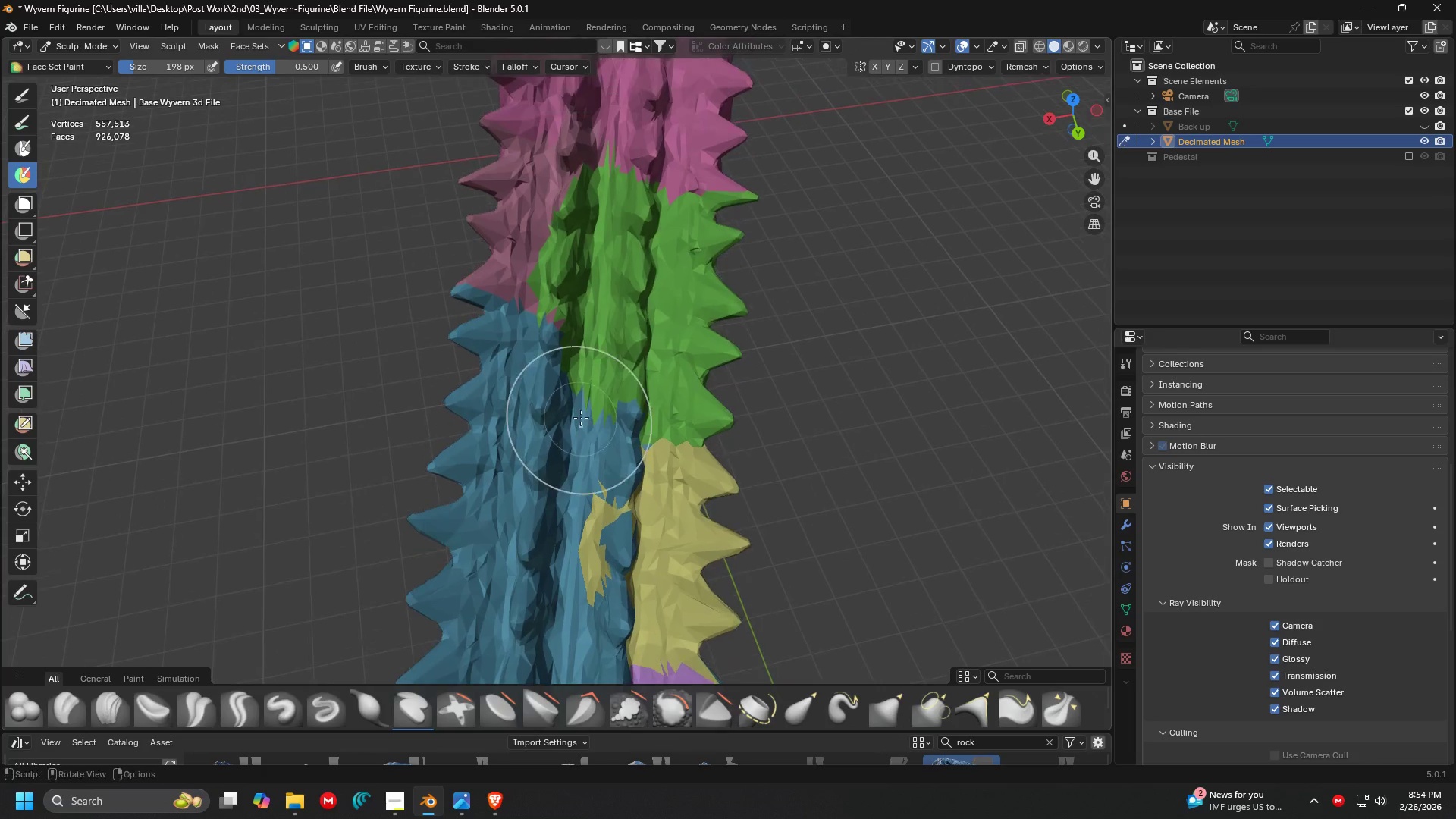 
scroll: coordinate [581, 418], scroll_direction: down, amount: 2.0
 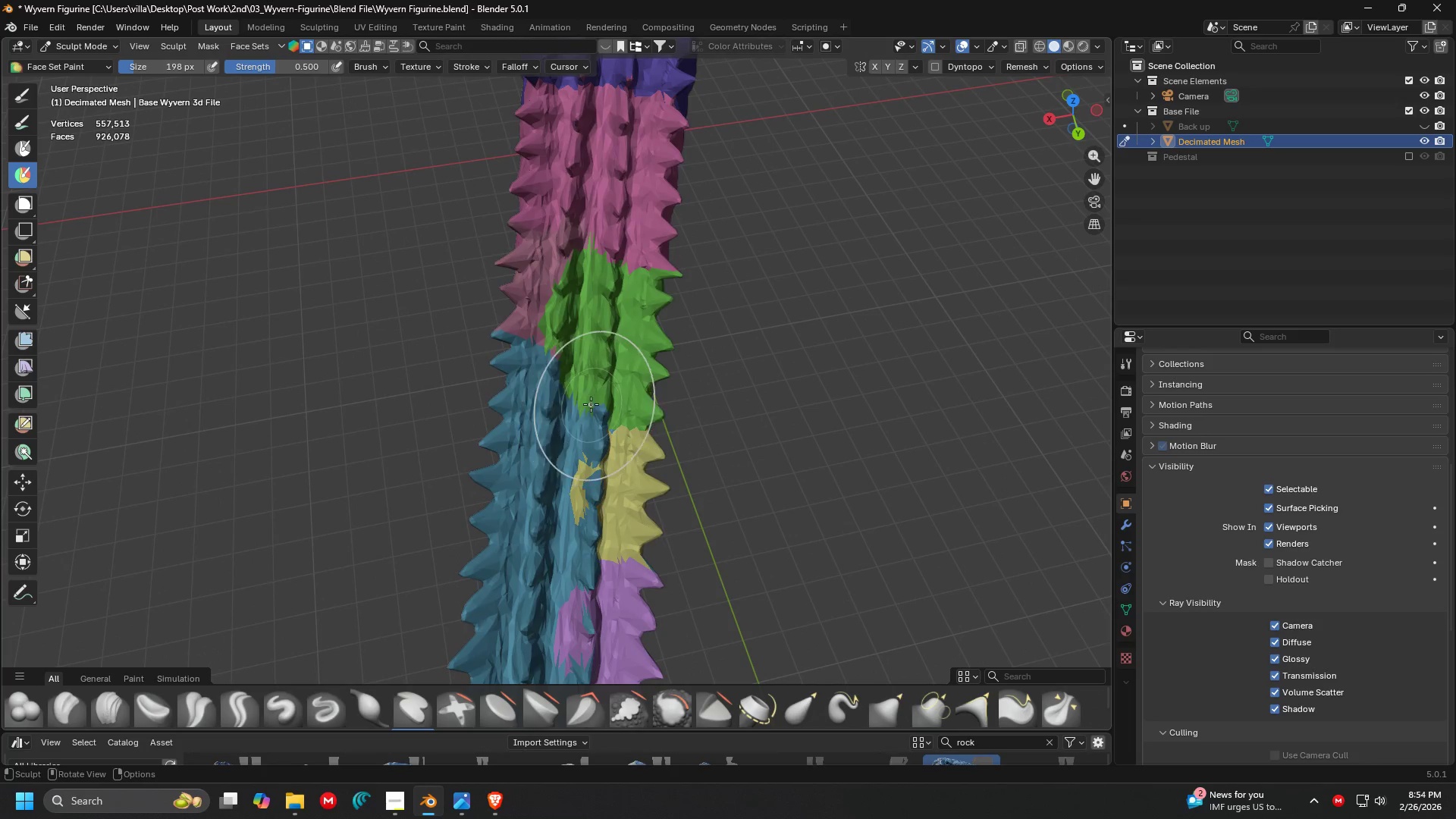 
key(F)
 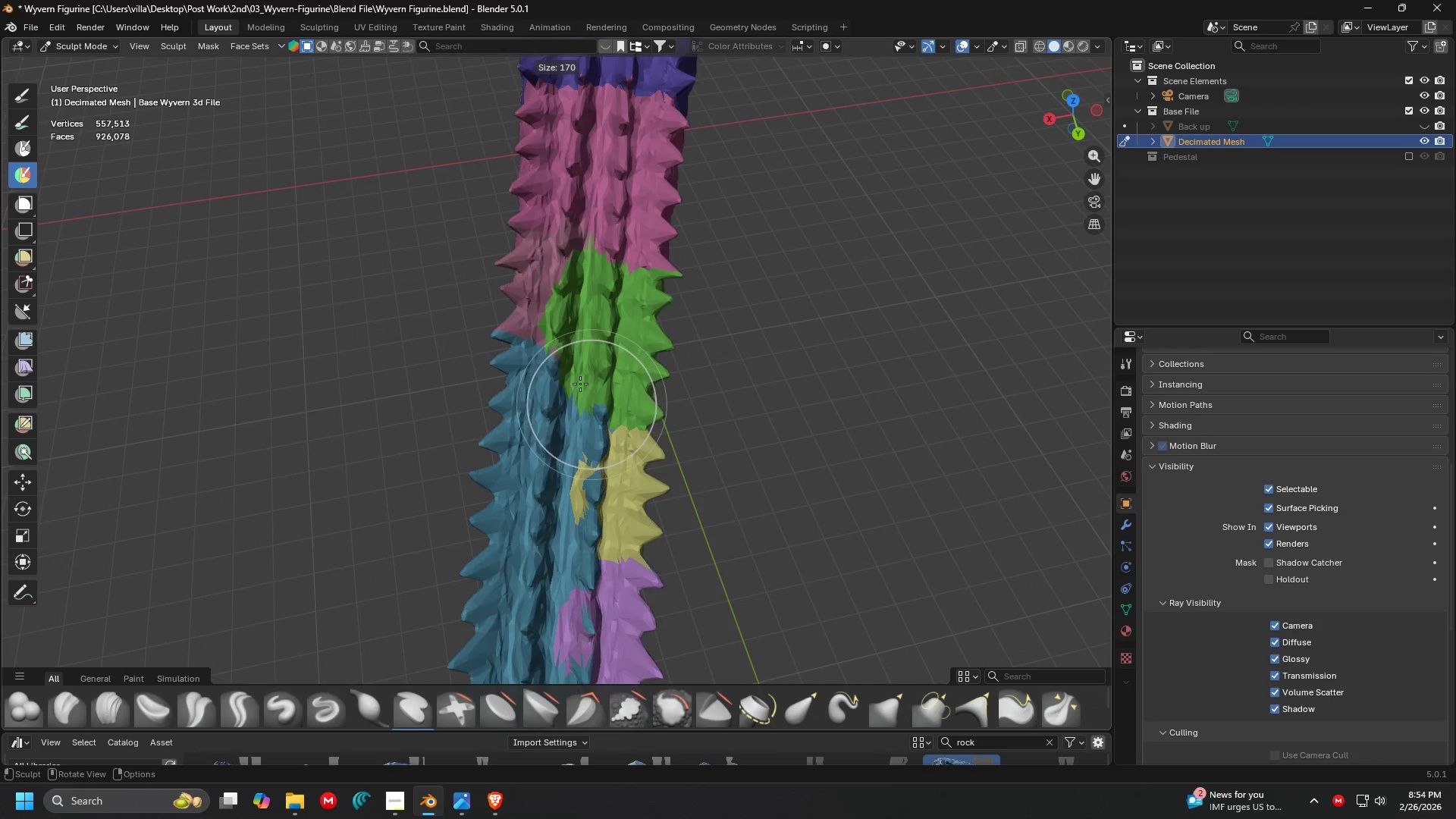 
left_click([580, 383])
 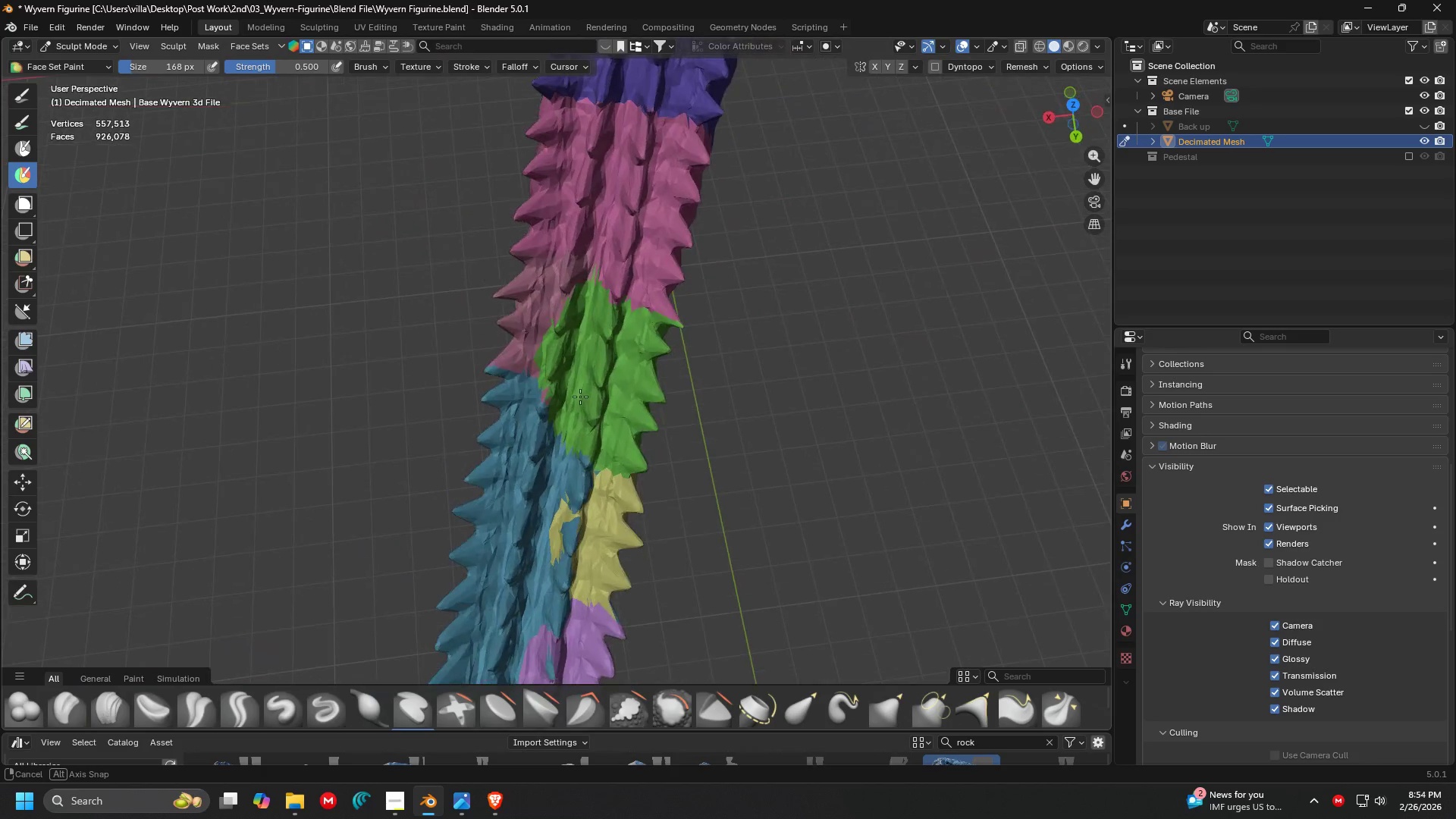 
hold_key(key=ControlLeft, duration=1.5)
left_click_drag(start_coordinate=[598, 359], to_coordinate=[646, 416])
 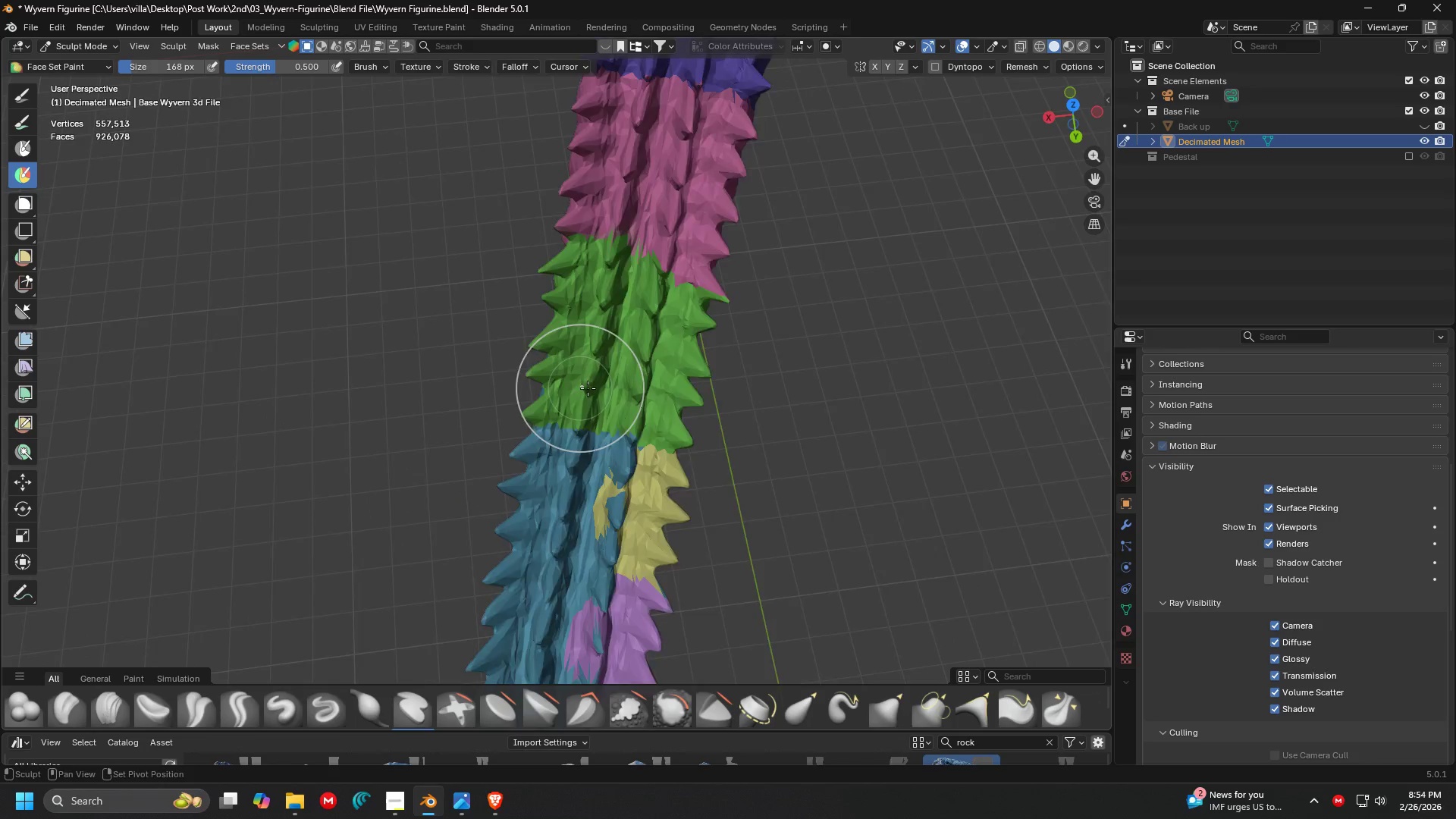 
hold_key(key=ControlLeft, duration=1.19)
 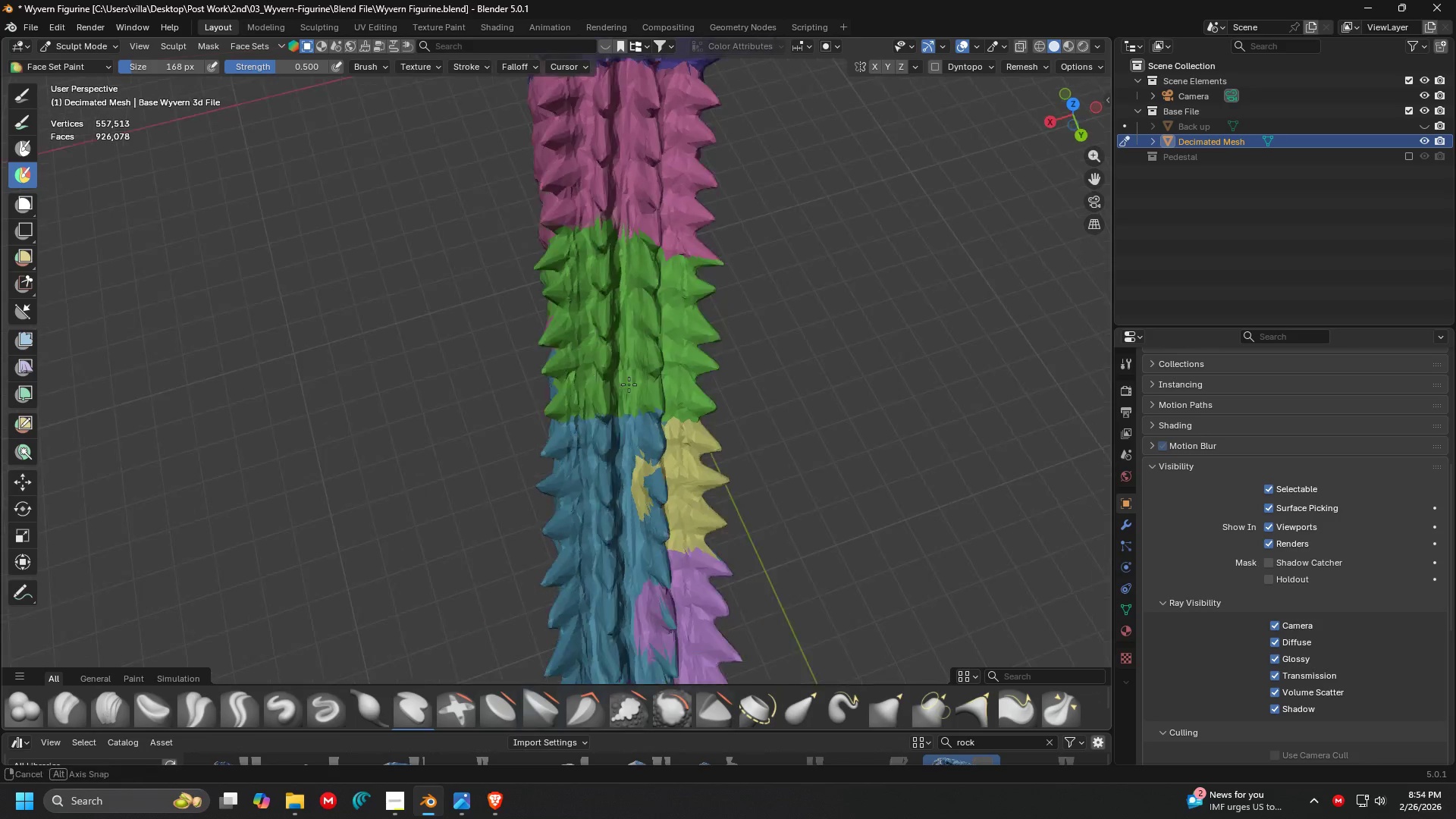 
hold_key(key=ControlLeft, duration=1.62)
 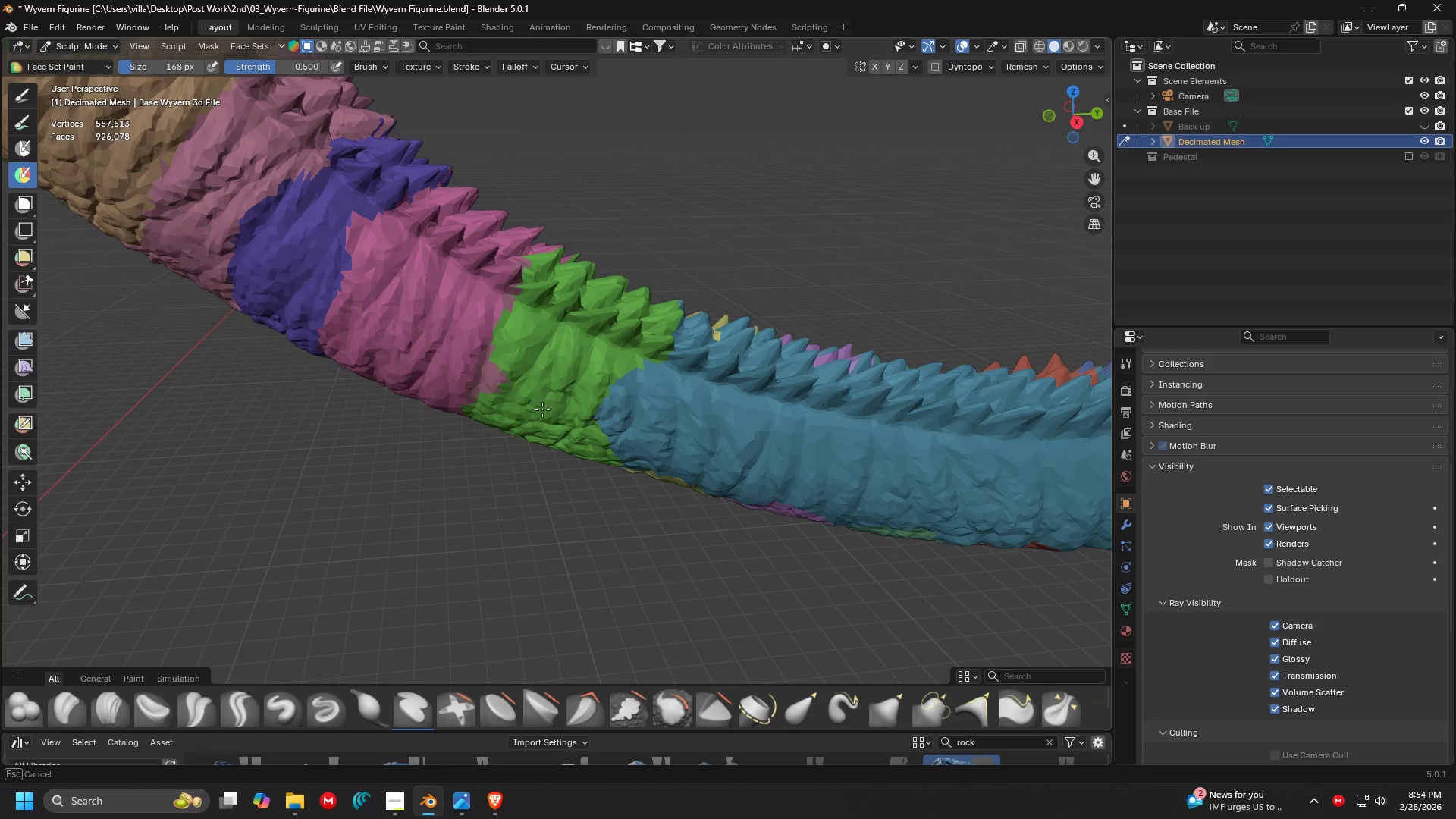 
key(Shift+ShiftLeft)
 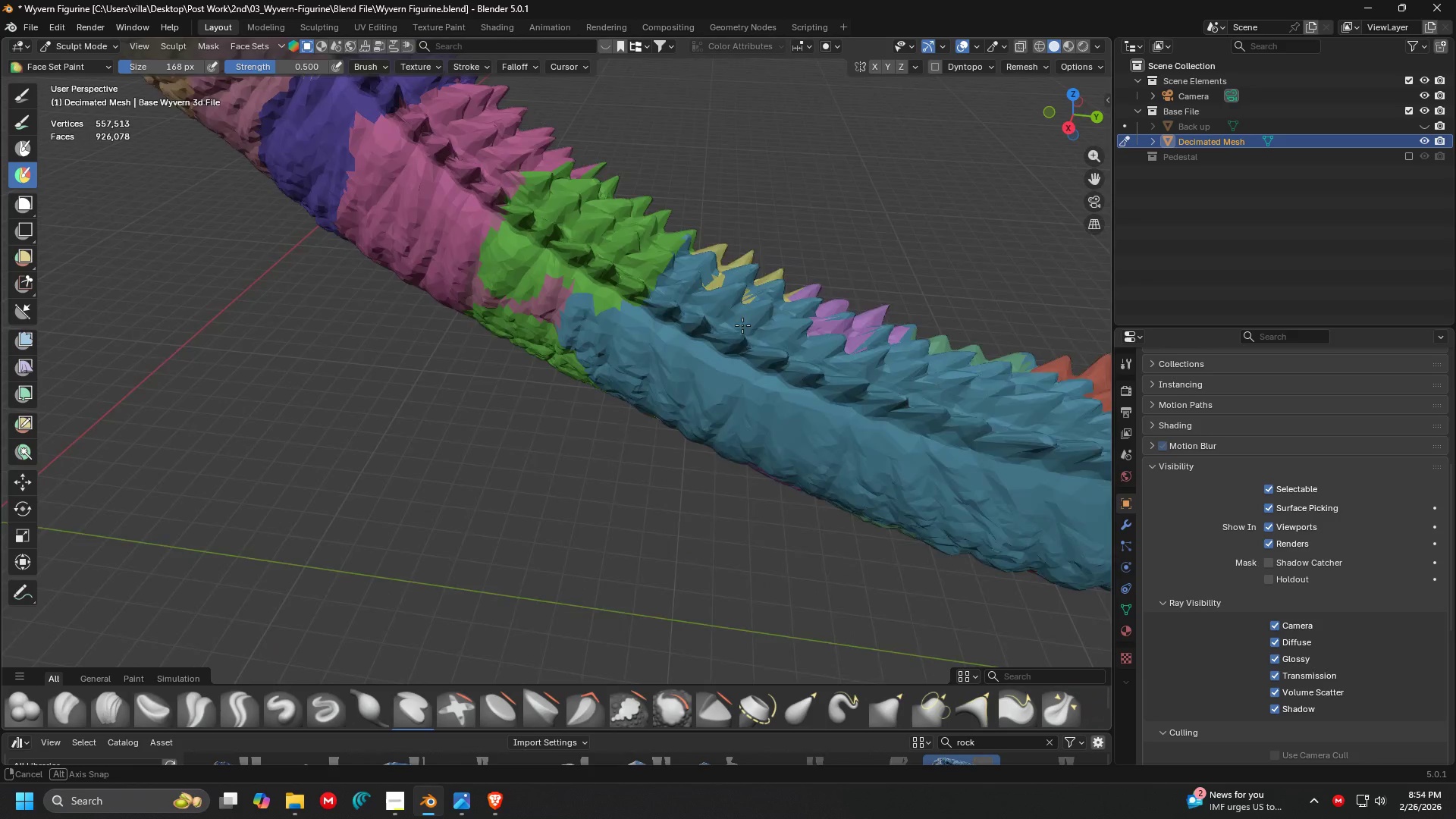 
key(Shift+ShiftLeft)
 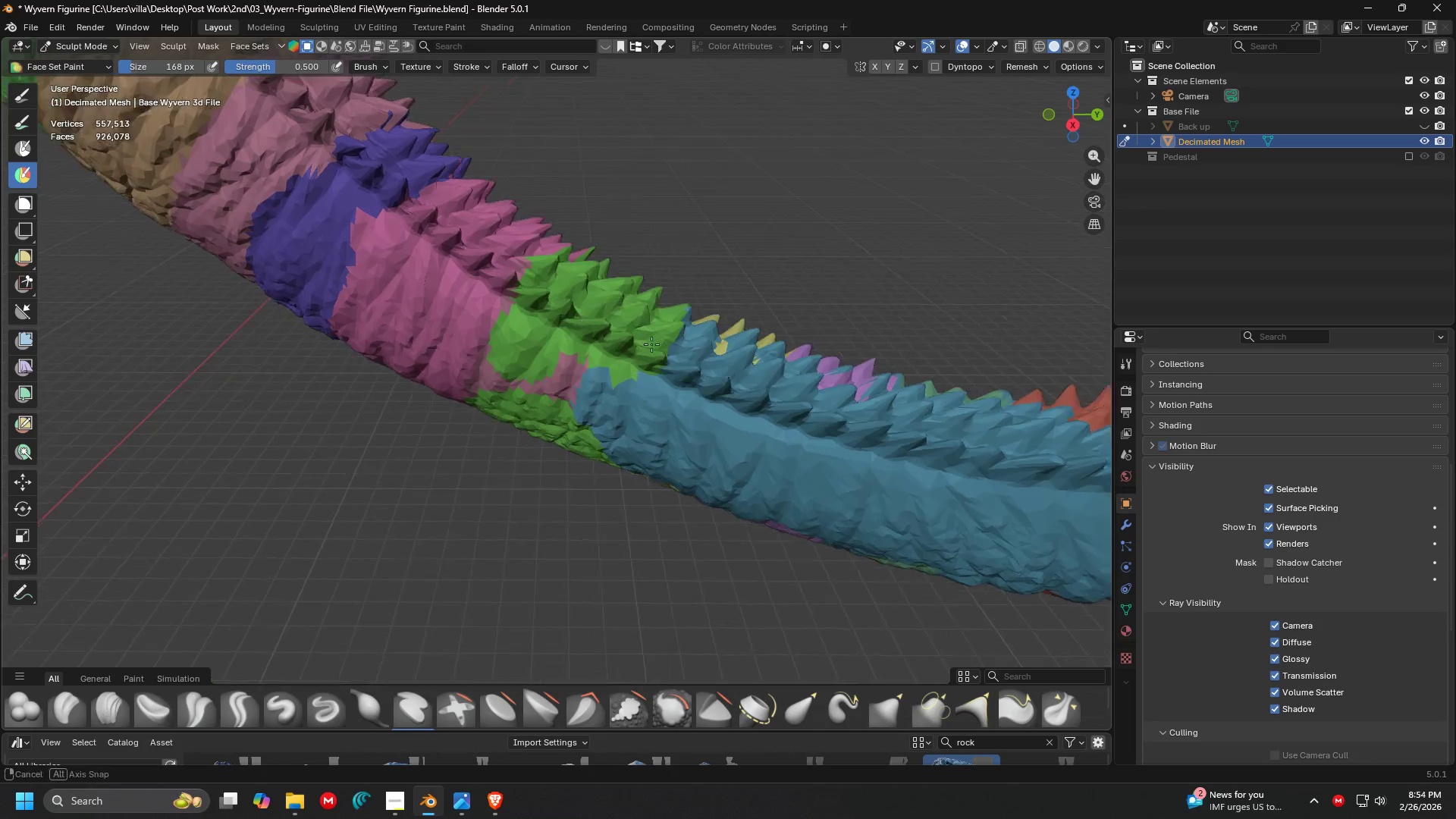 
hold_key(key=ControlLeft, duration=1.52)
left_click_drag(start_coordinate=[600, 300], to_coordinate=[510, 460])
 